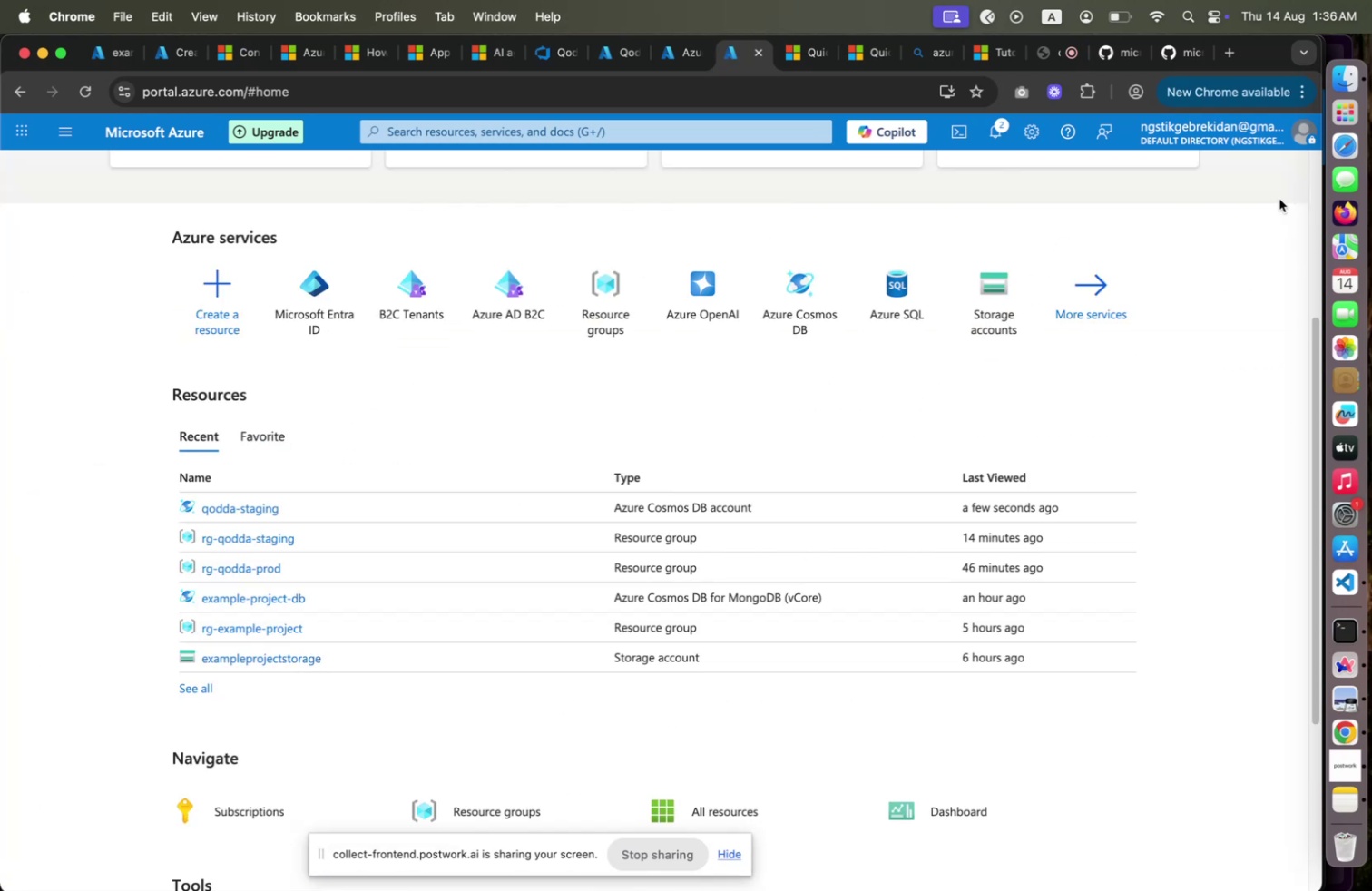 
left_click([1286, 194])
 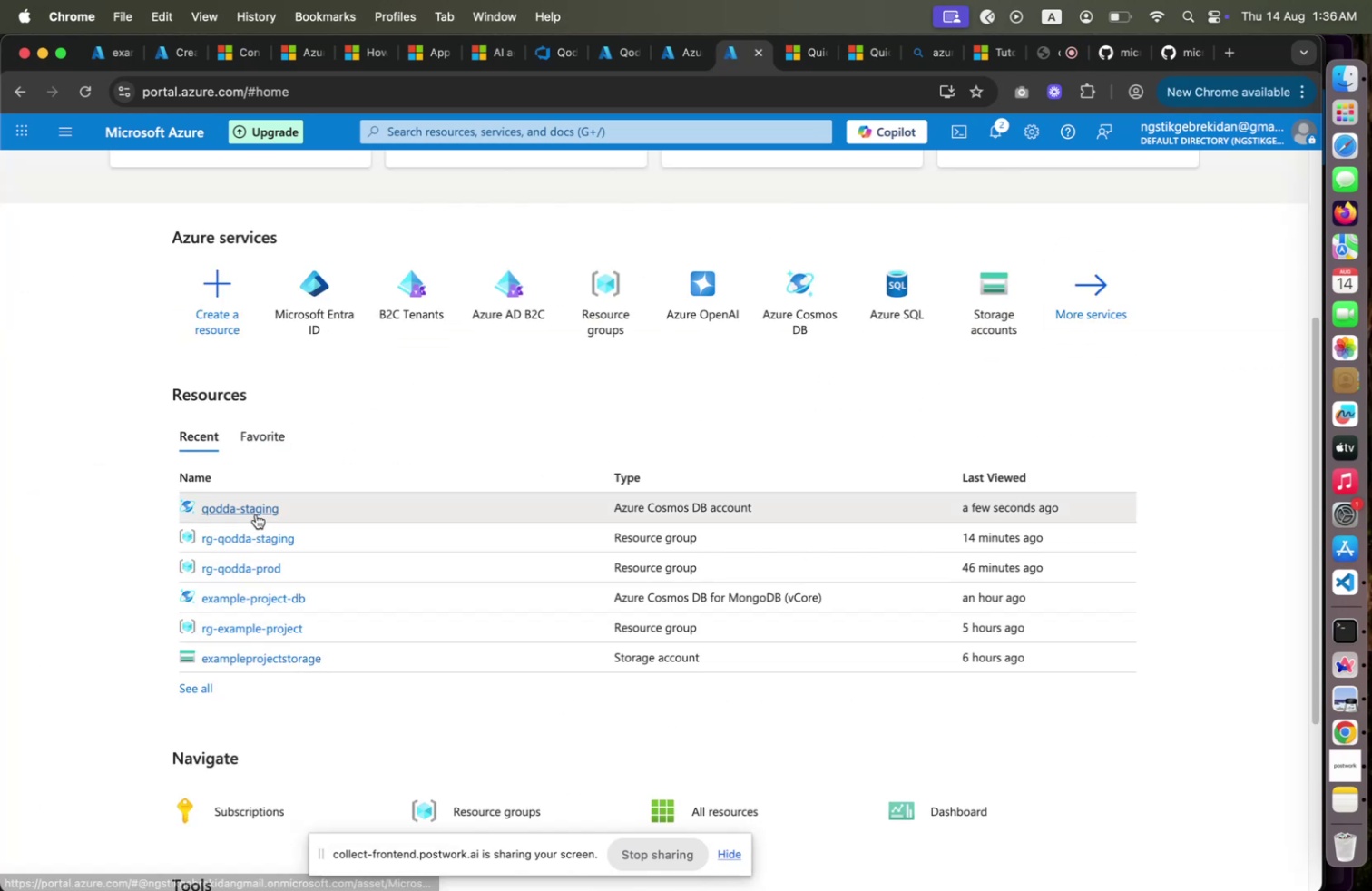 
left_click([256, 514])
 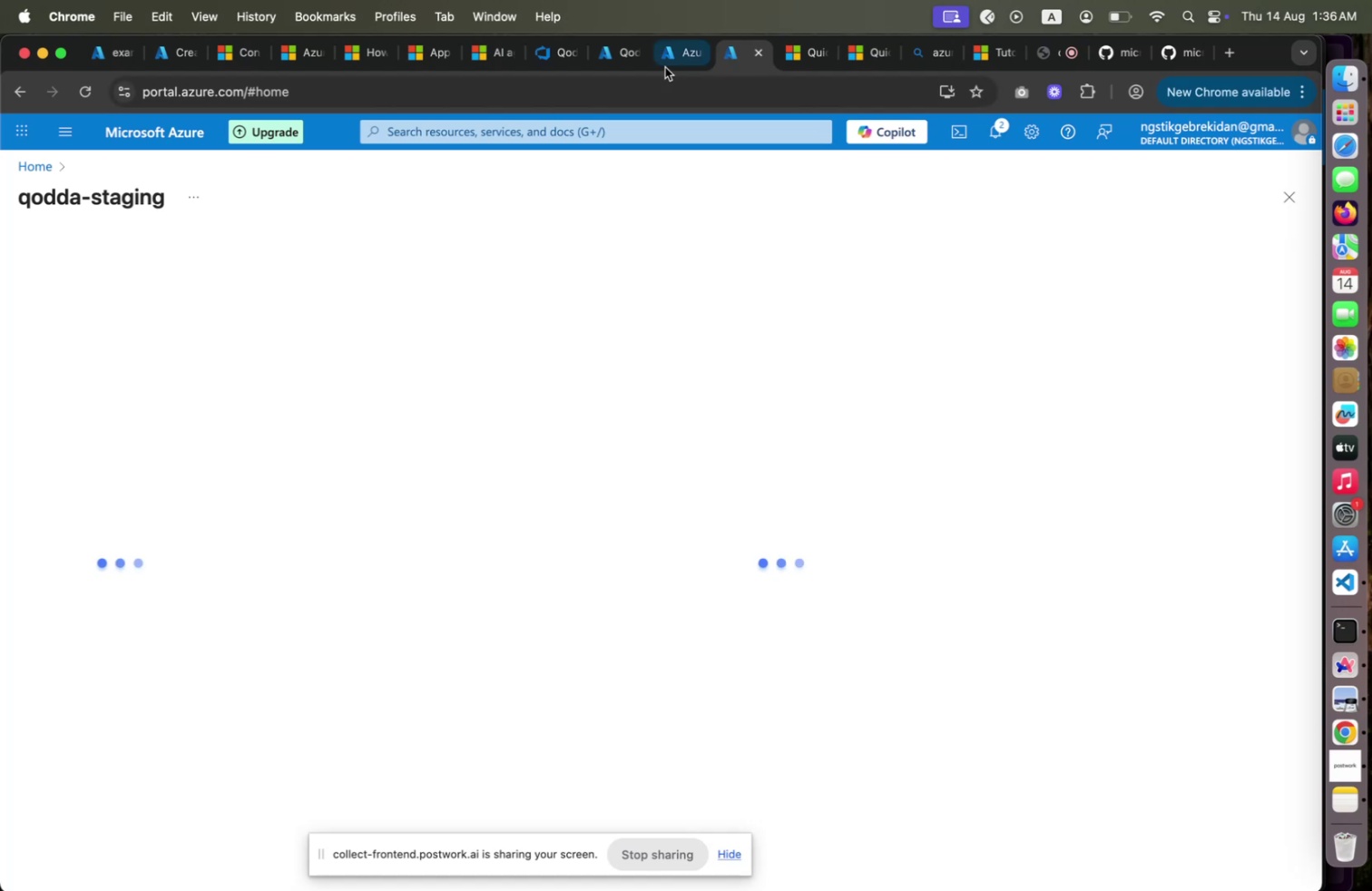 
left_click([665, 66])
 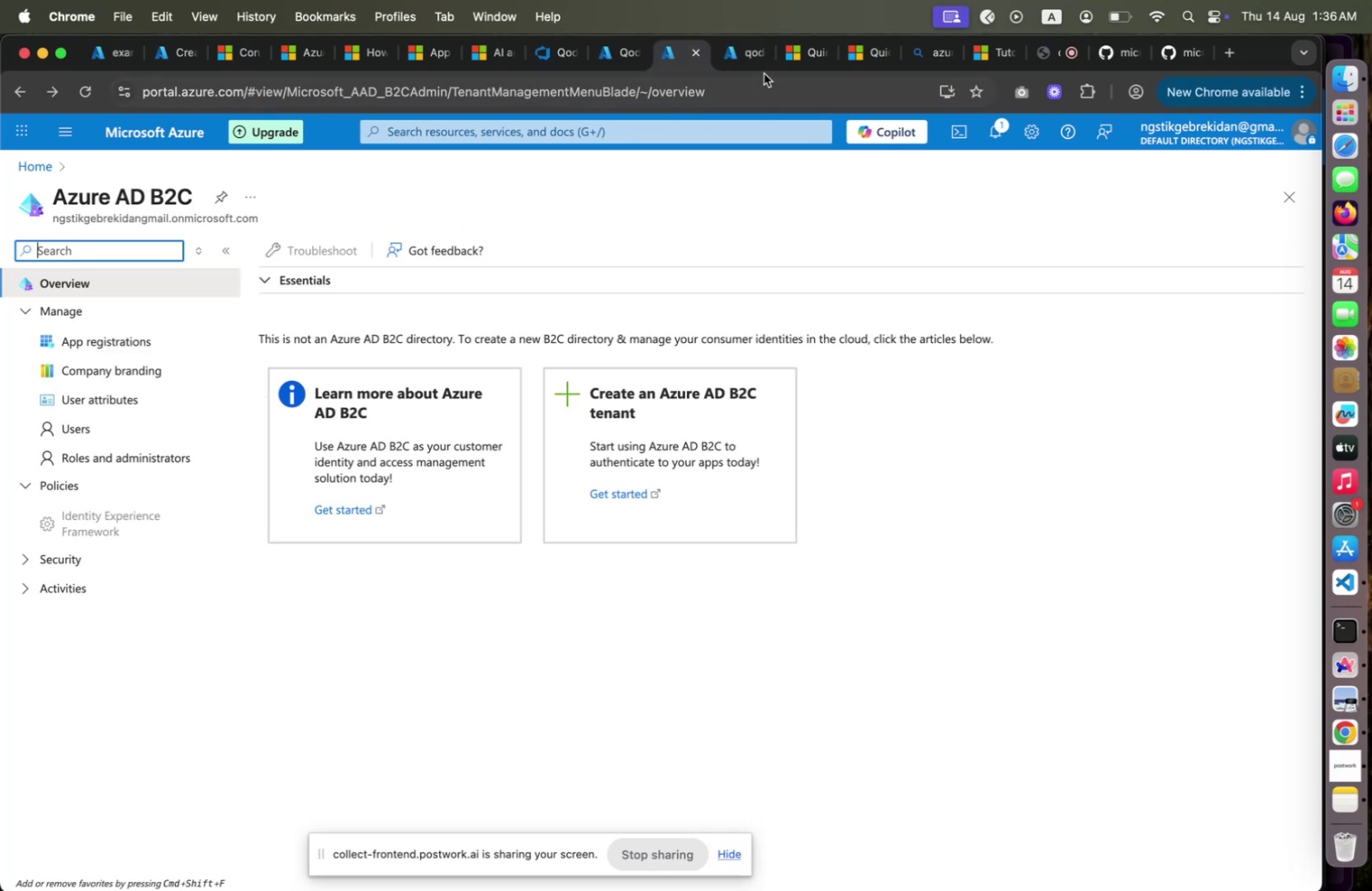 
left_click([740, 64])
 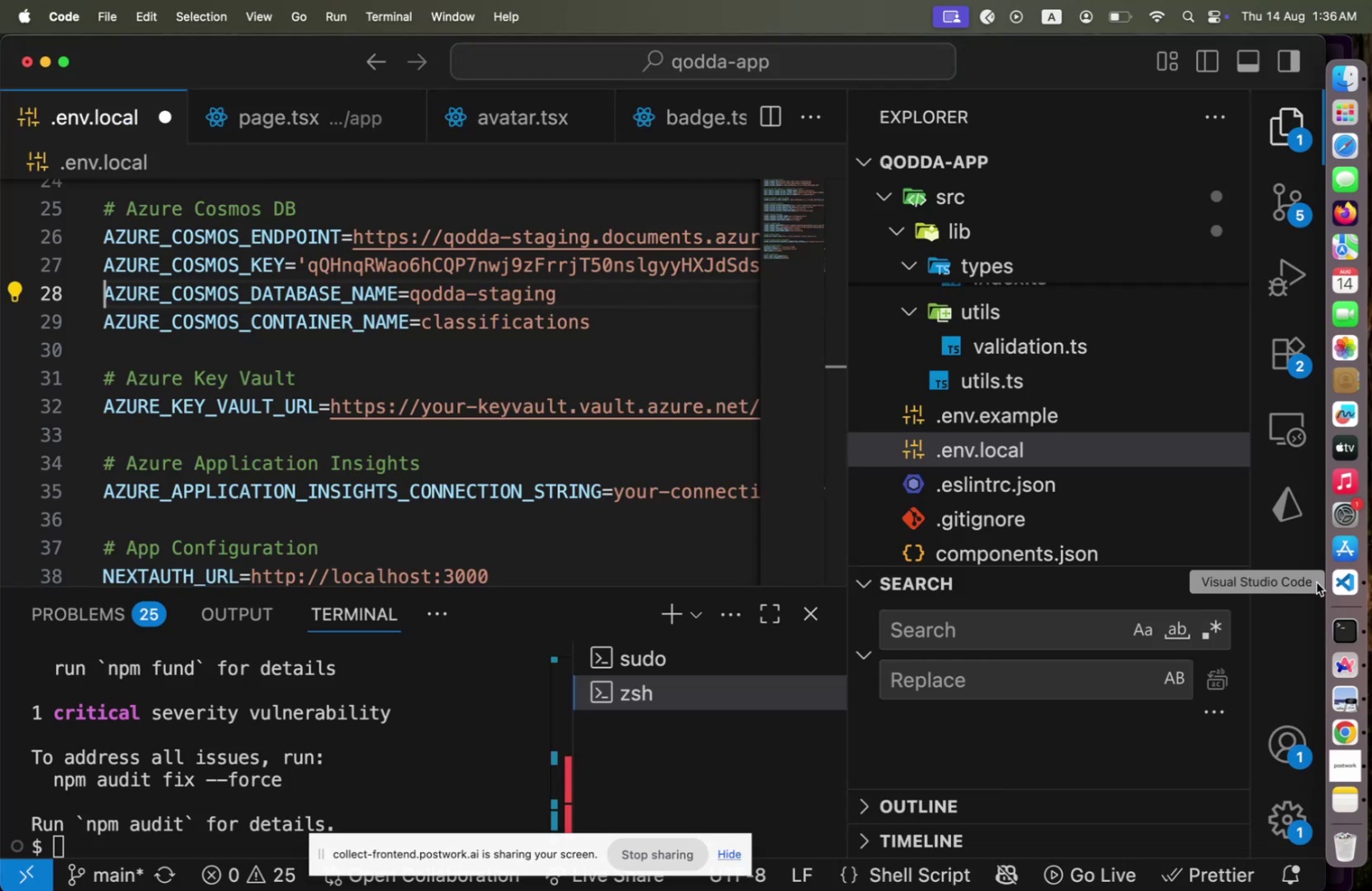 
left_click([1343, 588])
 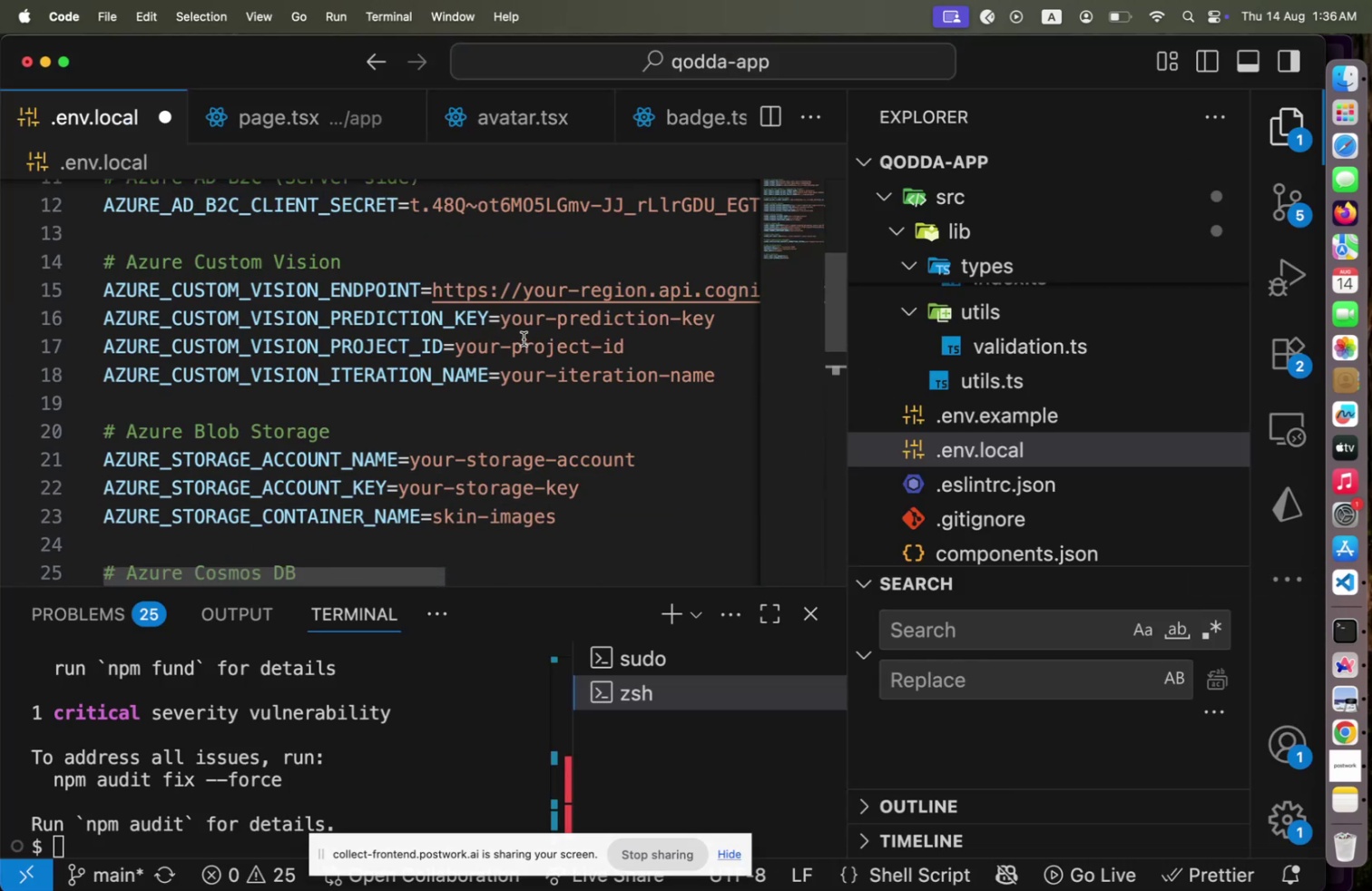 
scroll: coordinate [524, 338], scroll_direction: up, amount: 20.0
 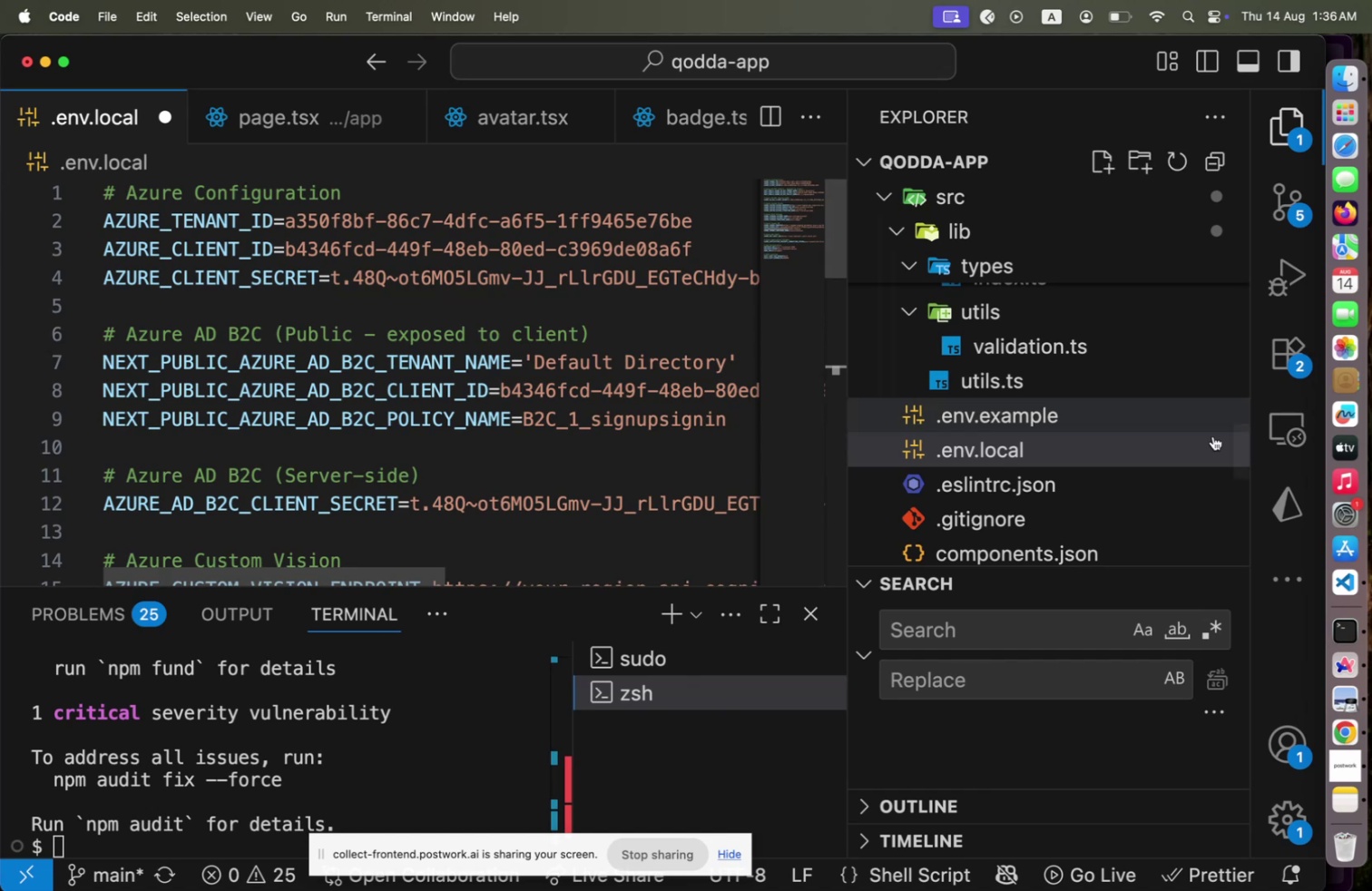 
mouse_move([1358, 622])
 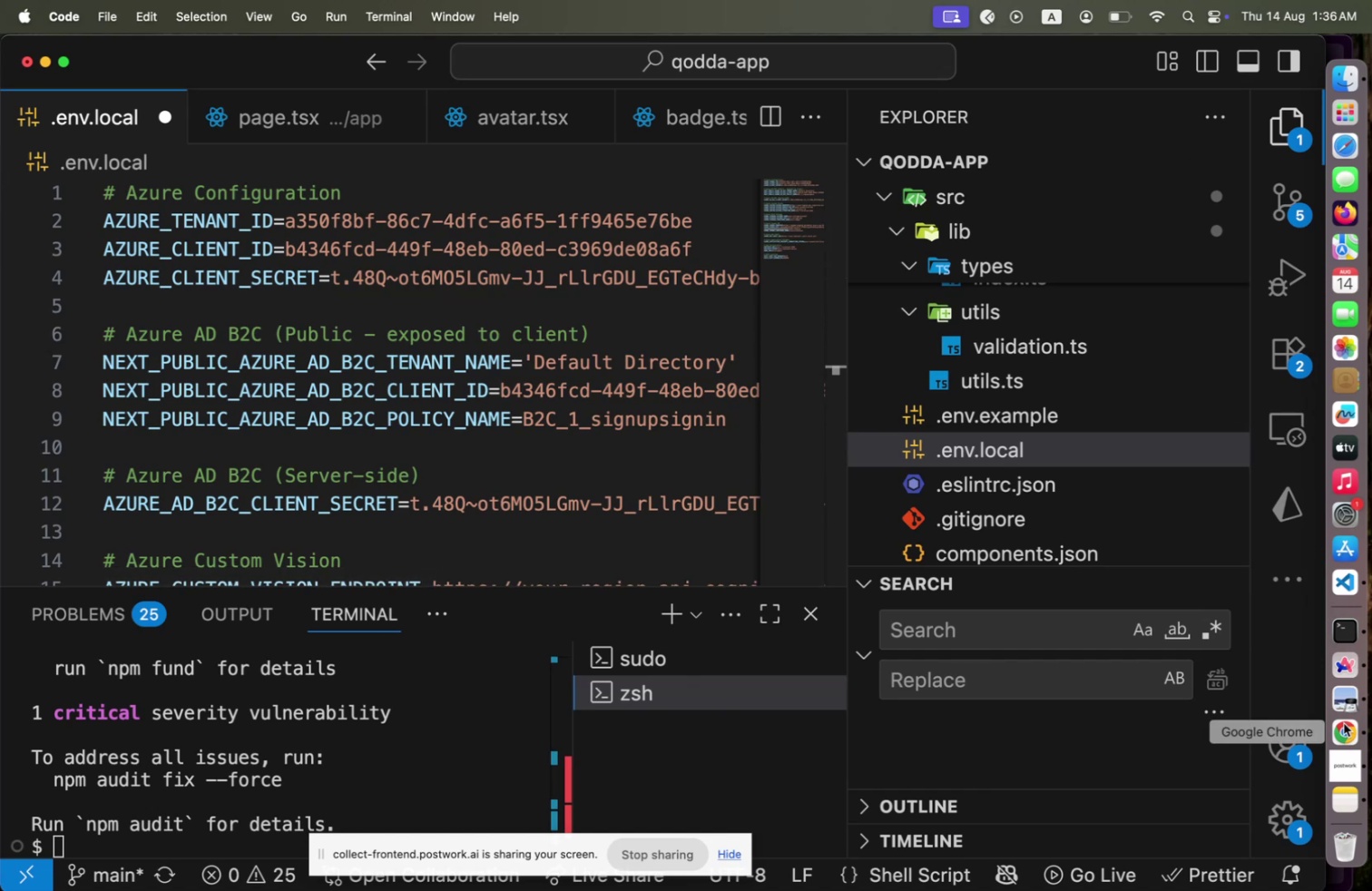 
left_click([1344, 722])
 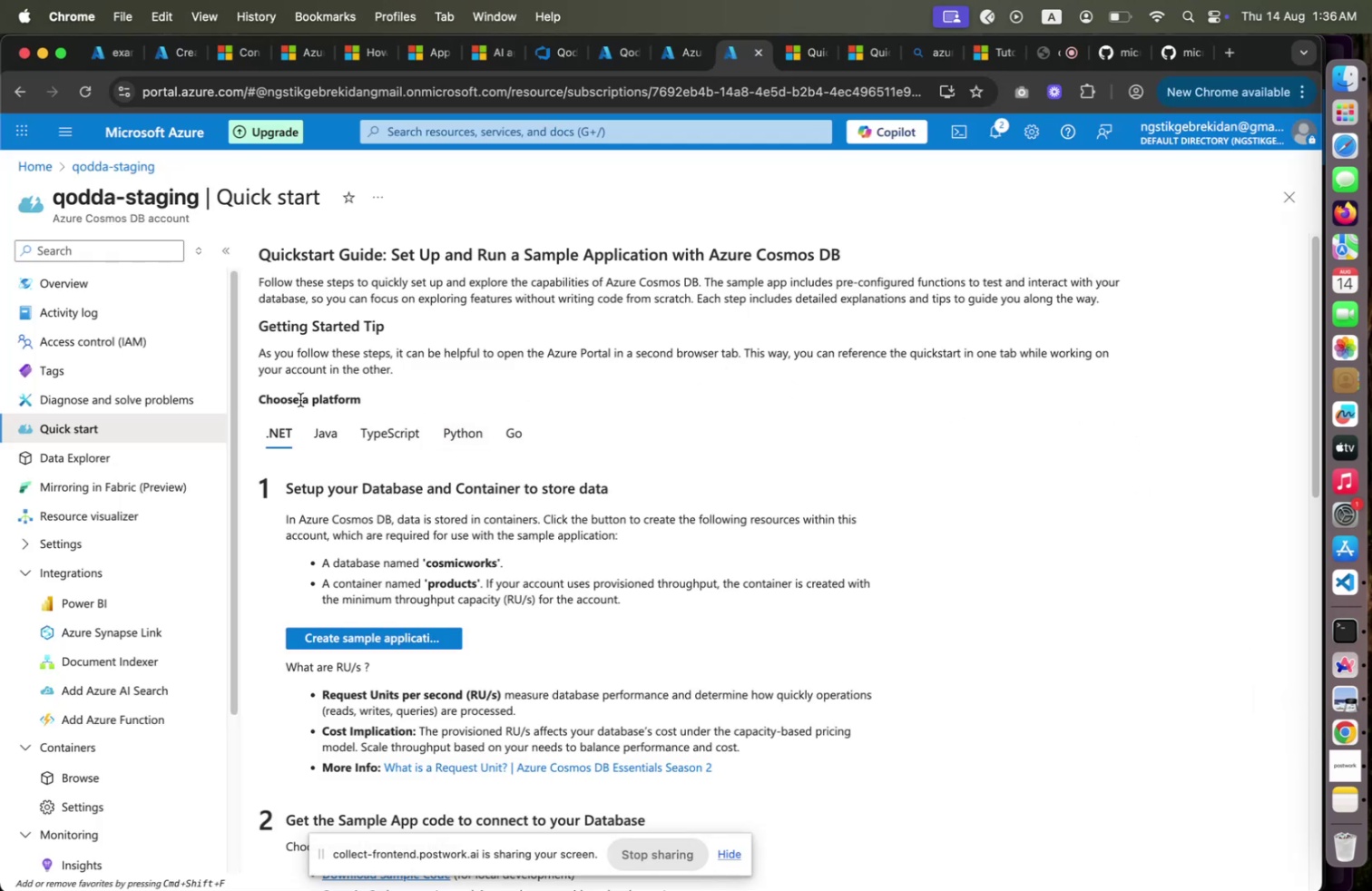 
left_click([133, 287])
 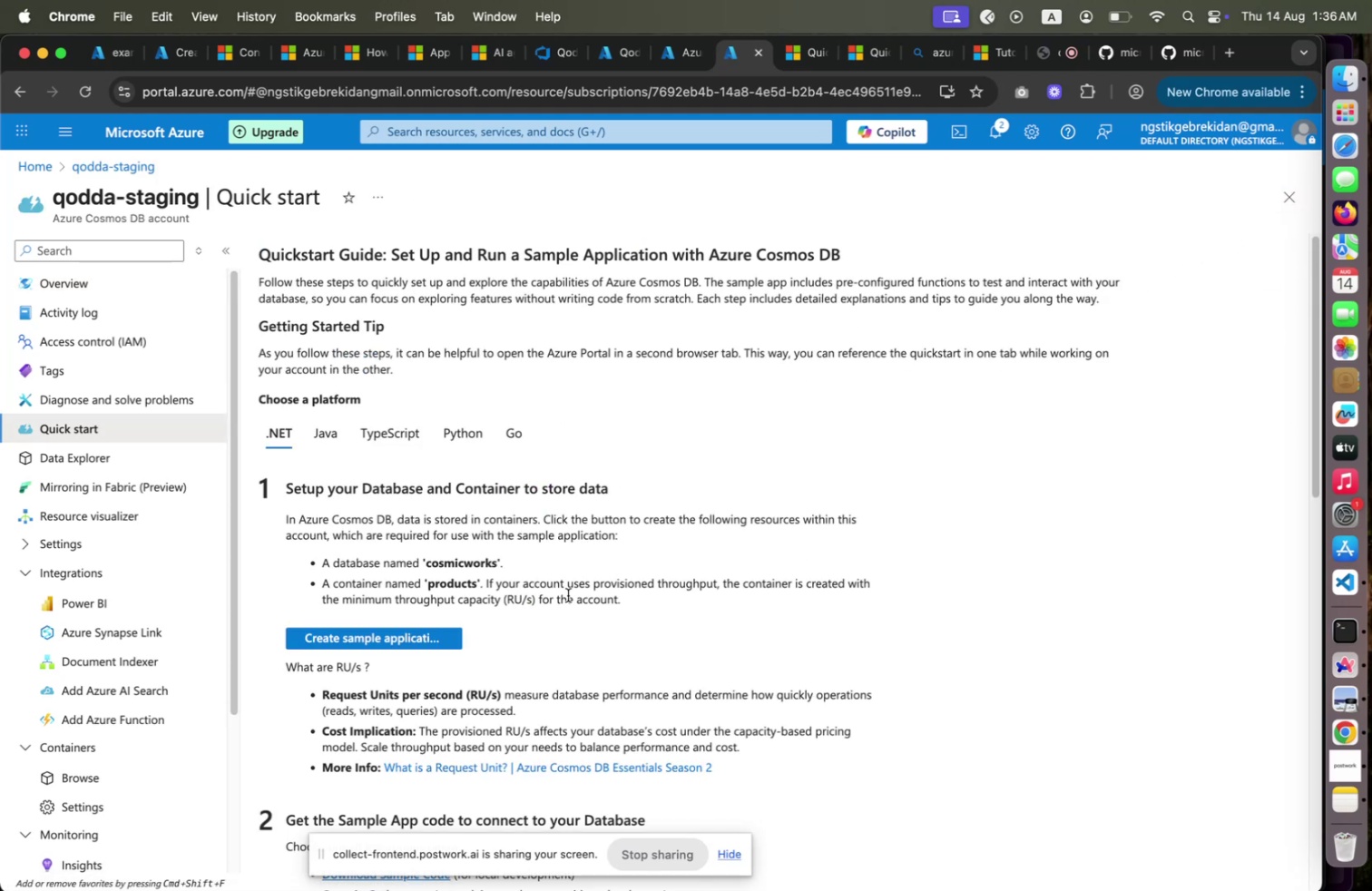 
mouse_move([407, 628])
 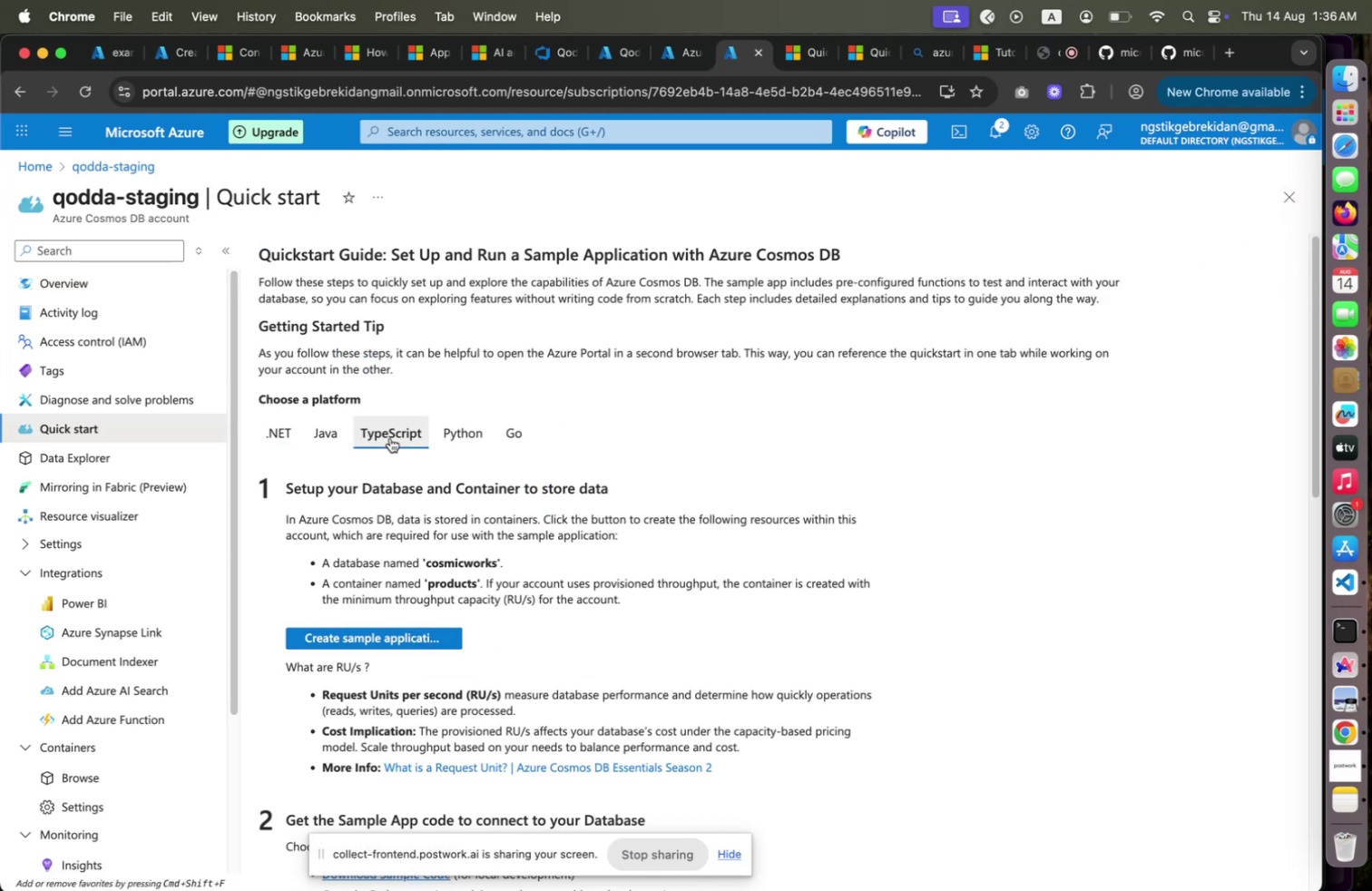 
left_click([390, 437])
 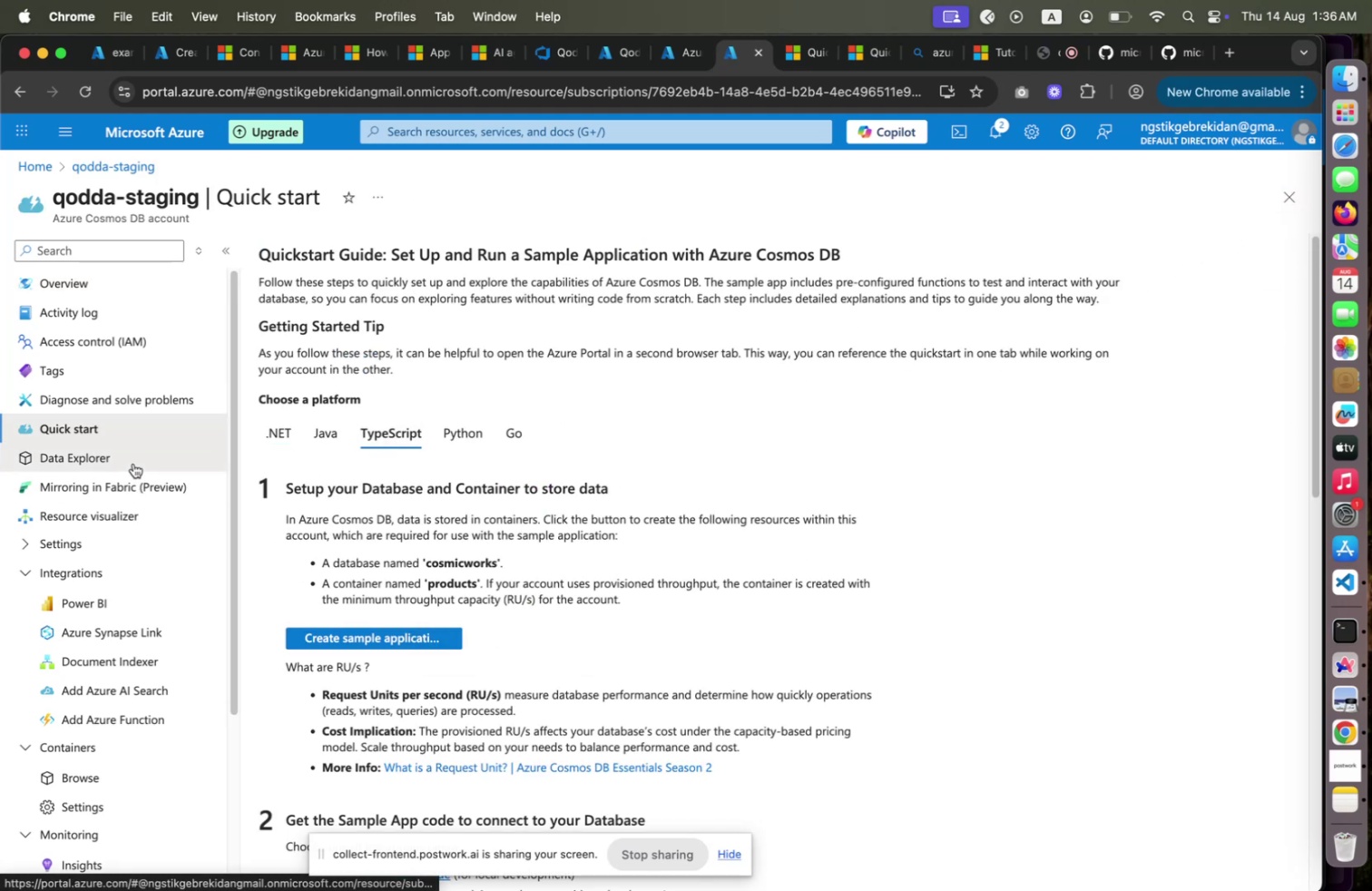 
left_click([133, 463])
 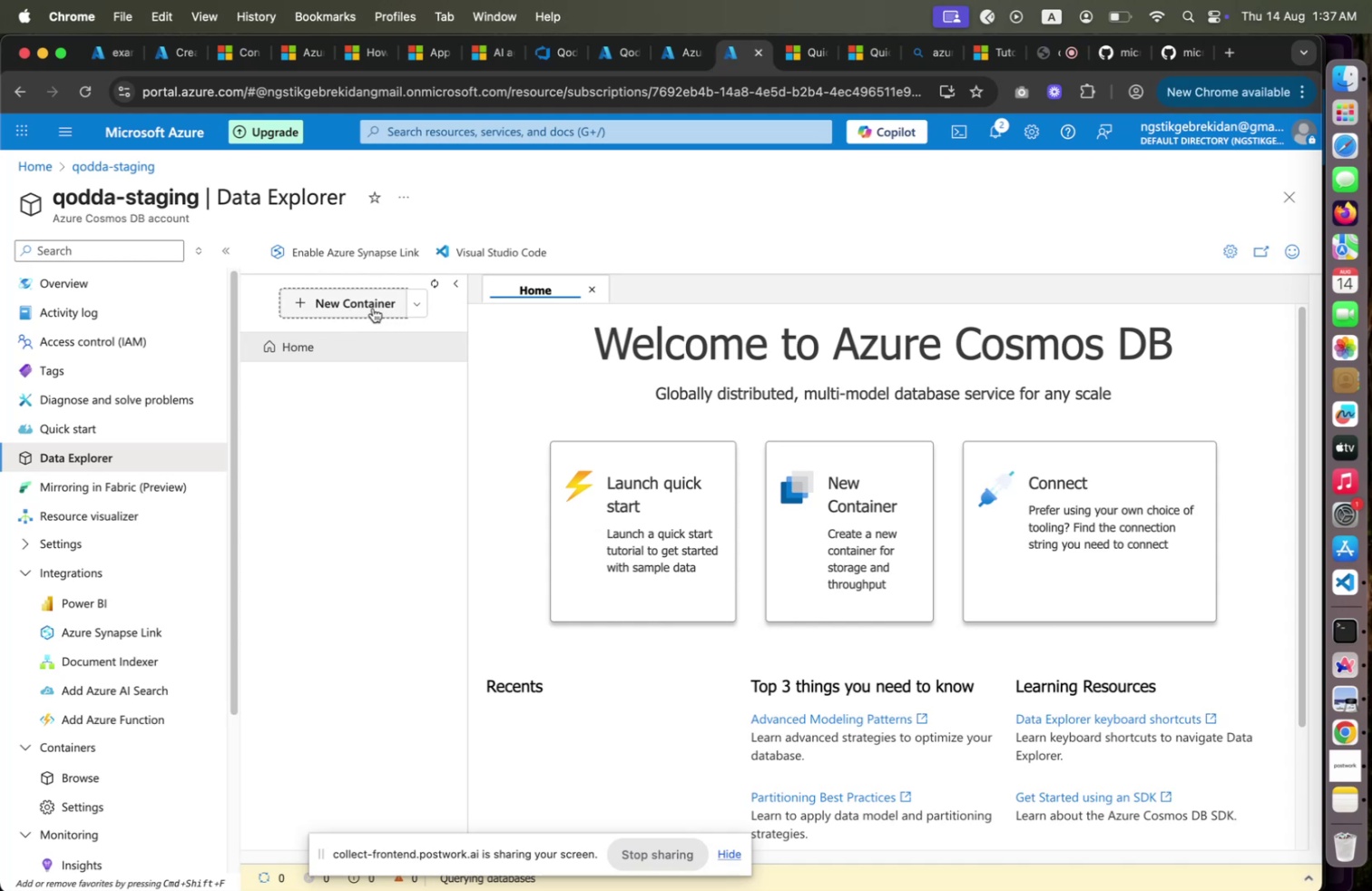 
wait(18.18)
 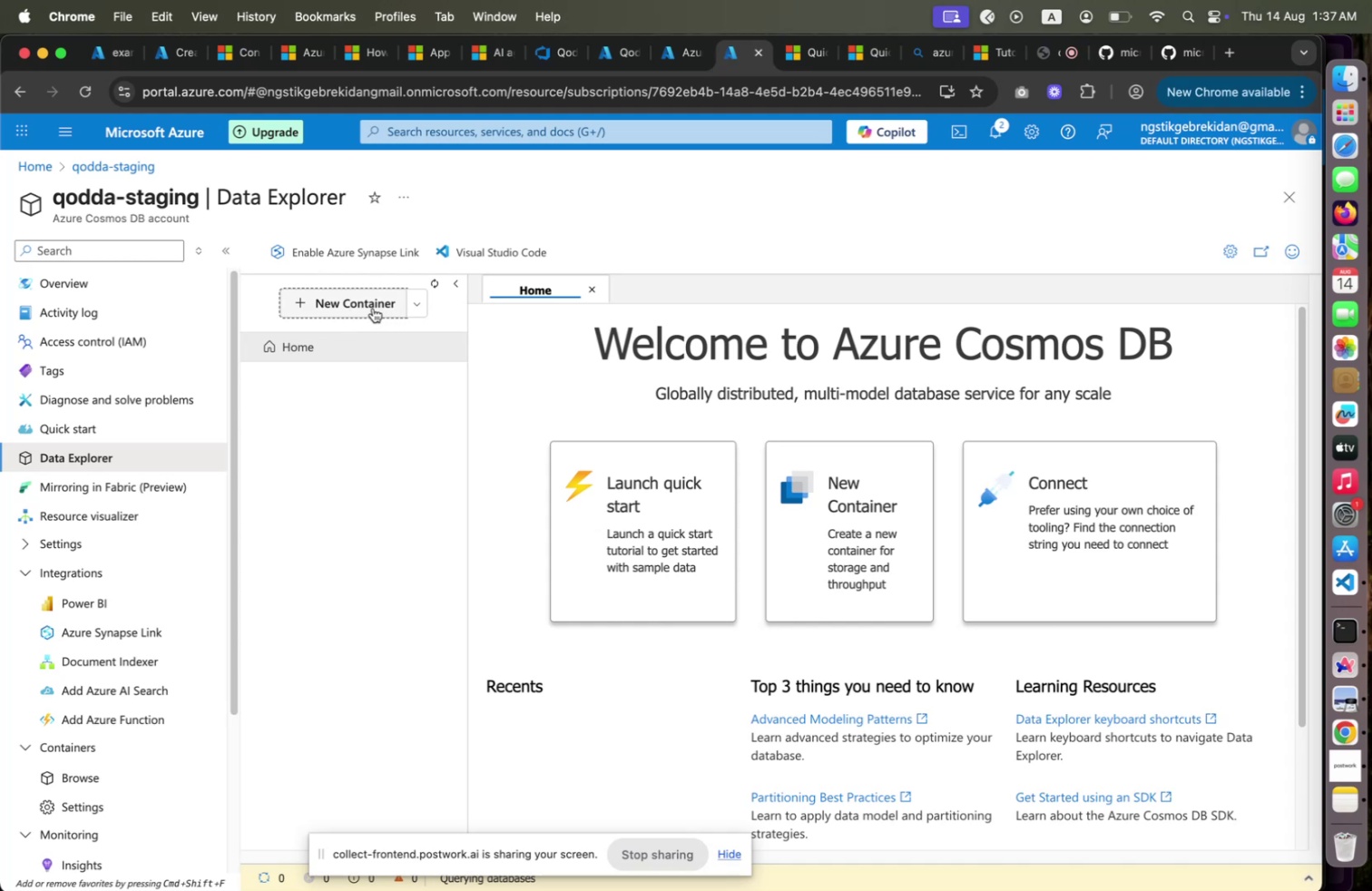 
left_click([373, 308])
 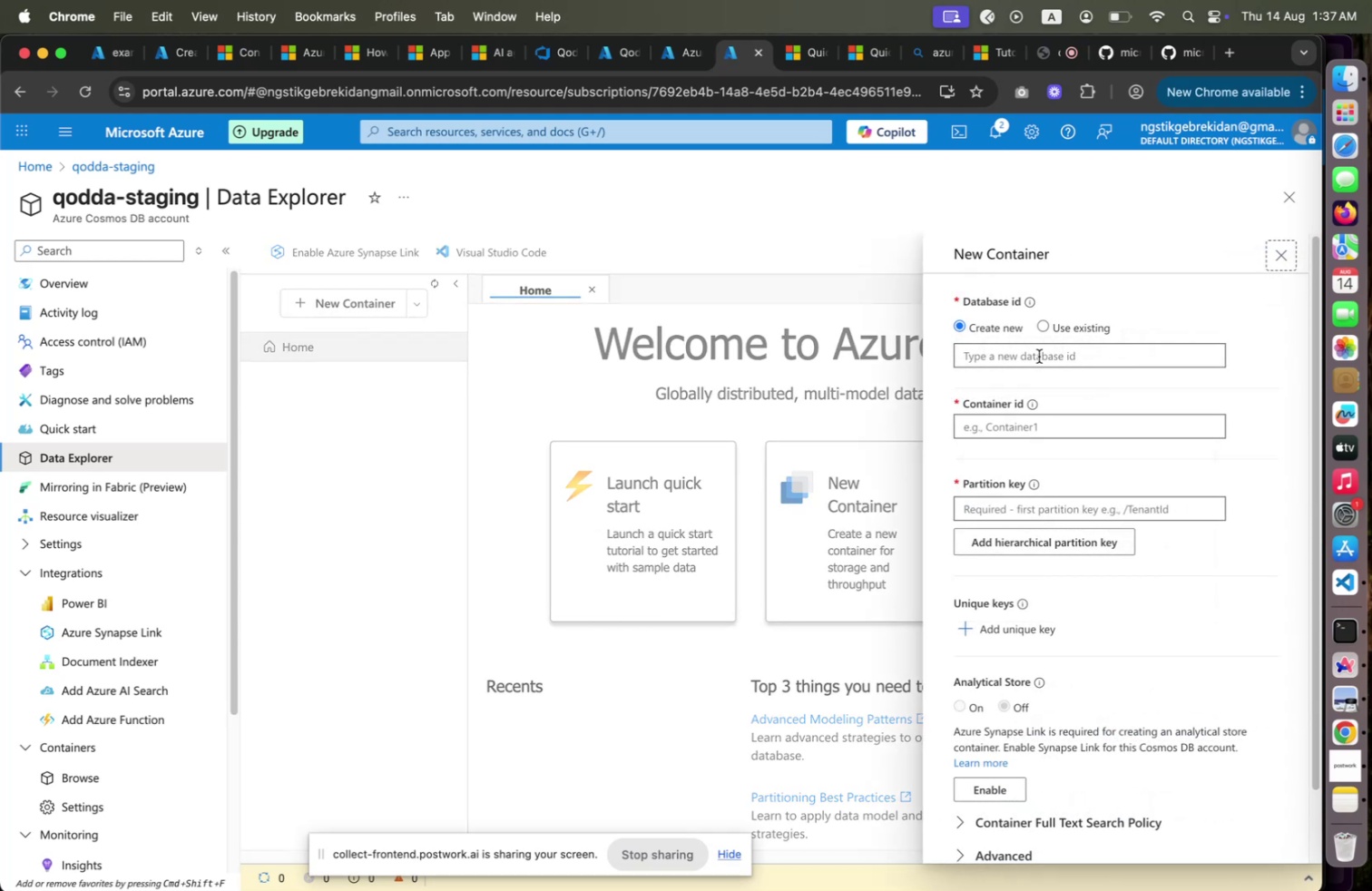 
left_click([1039, 356])
 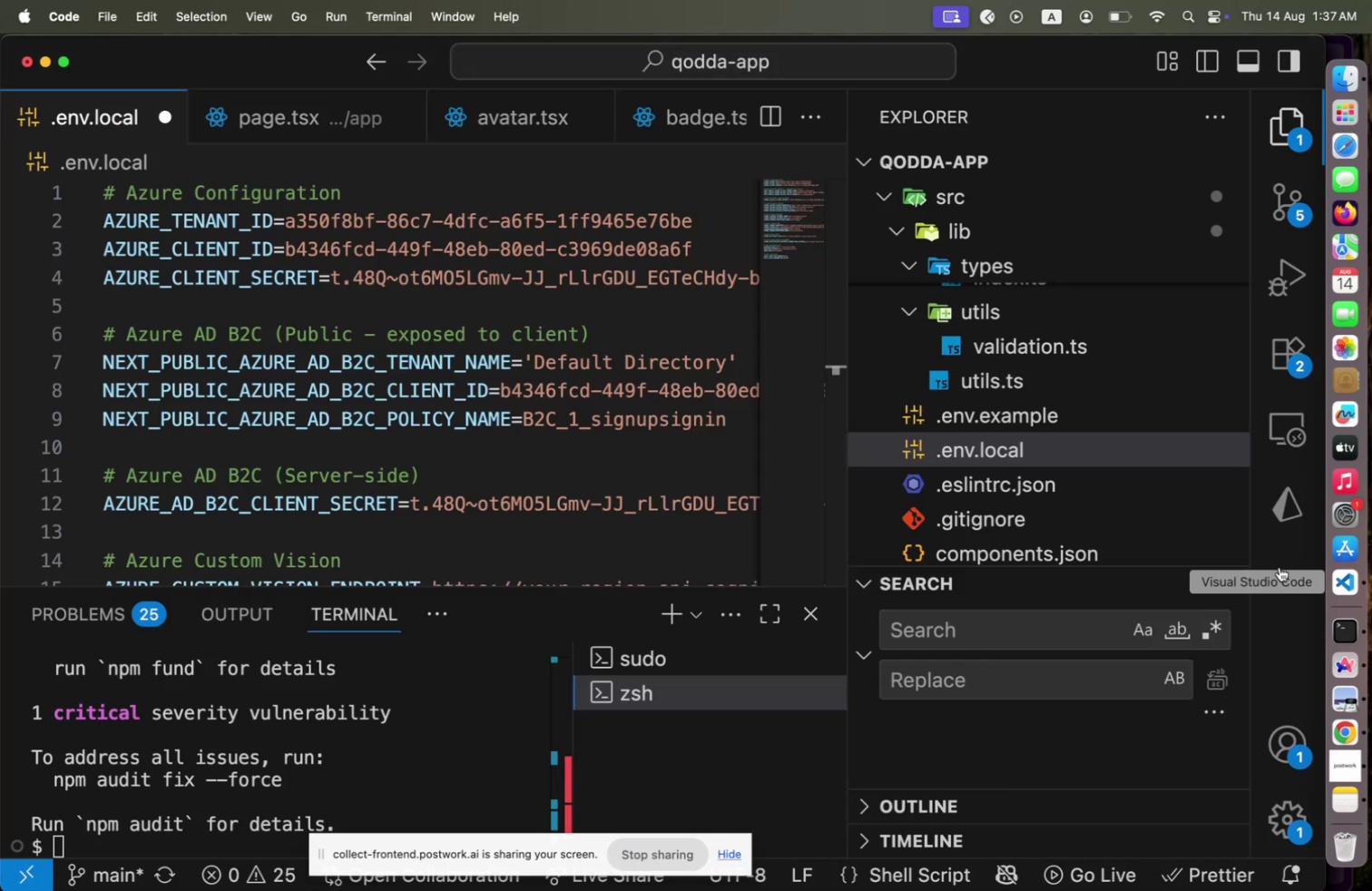 
left_click([1355, 583])
 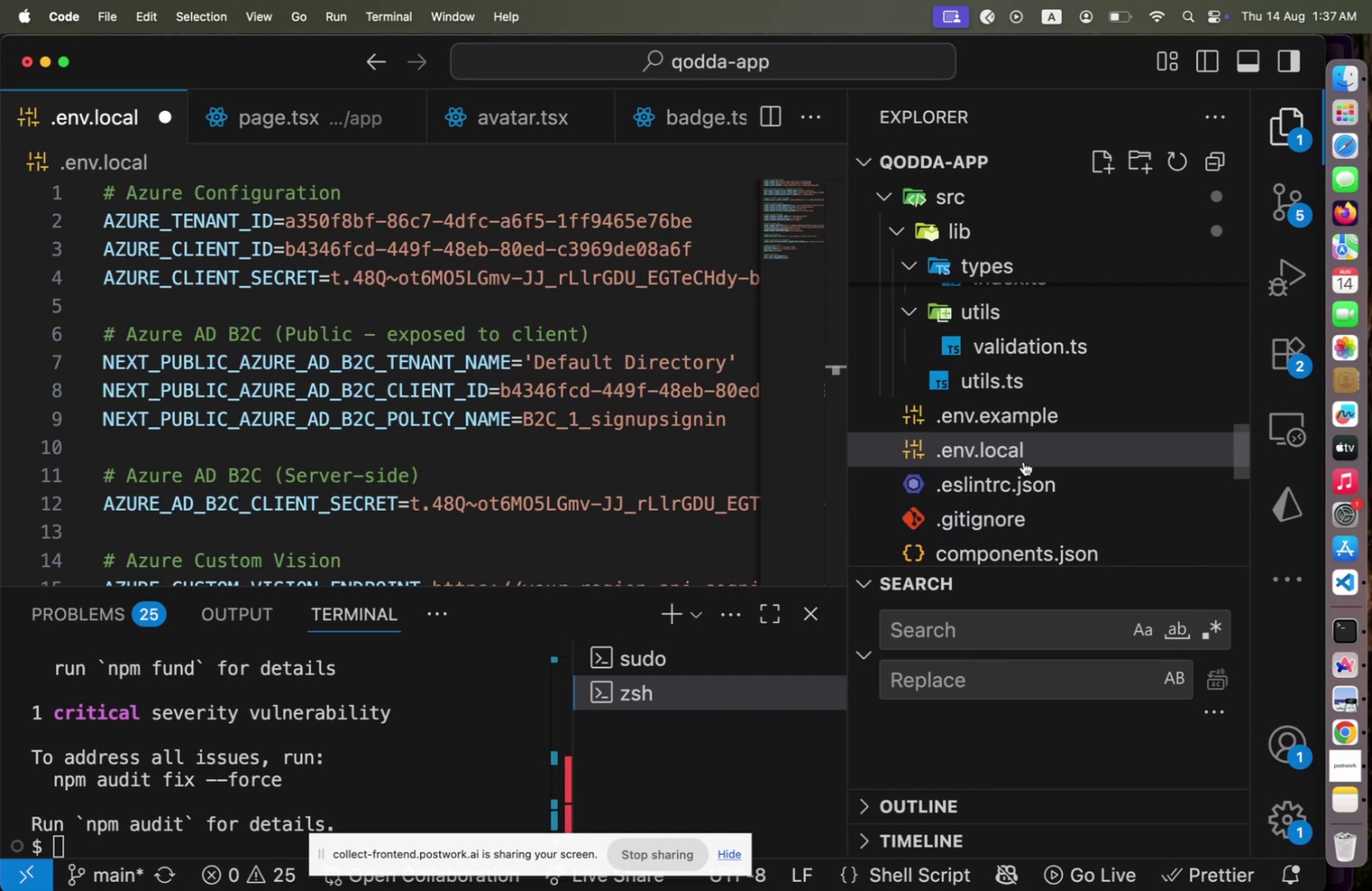 
scroll: coordinate [1024, 461], scroll_direction: down, amount: 8.0
 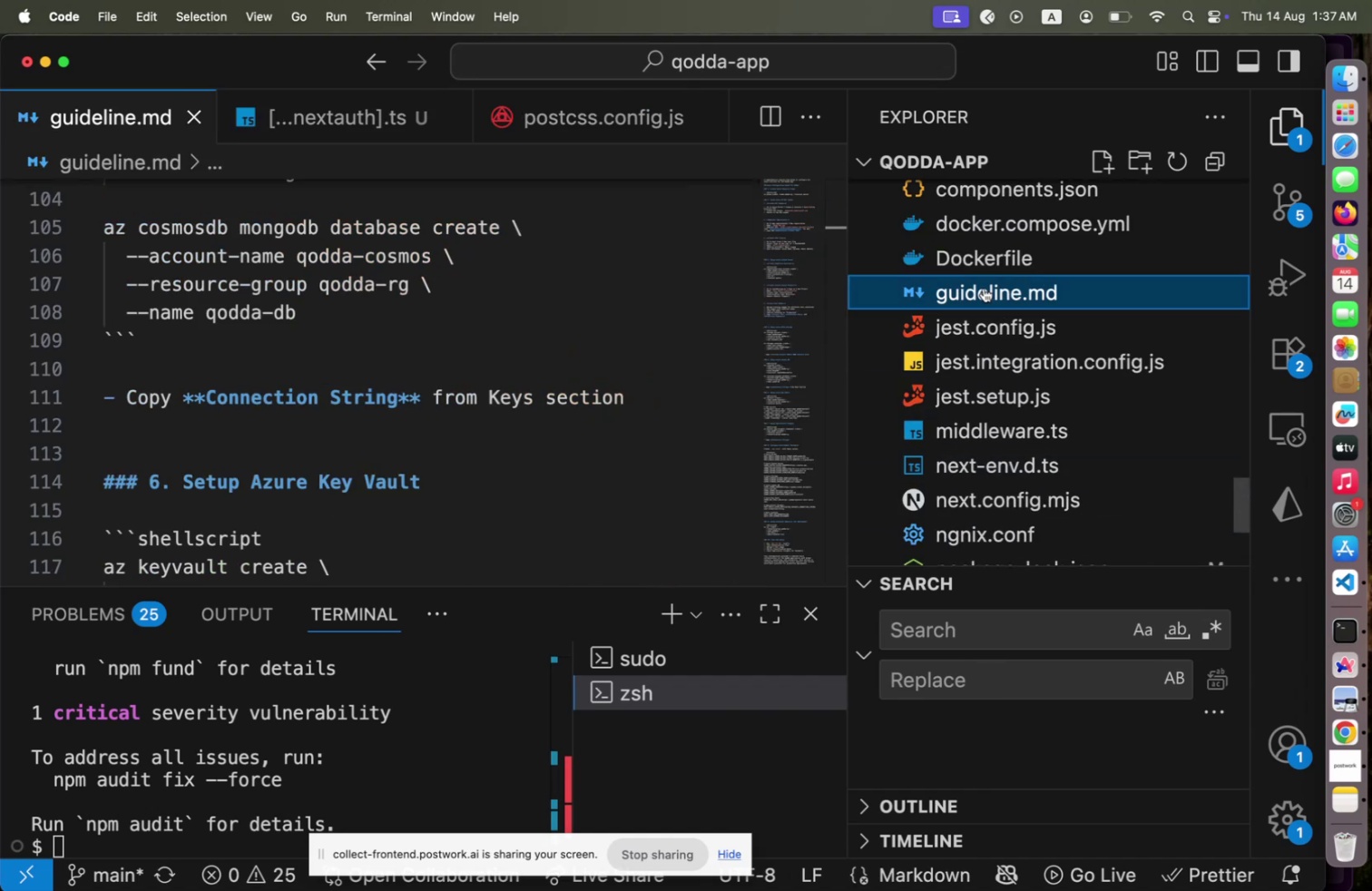 
left_click([1001, 287])
 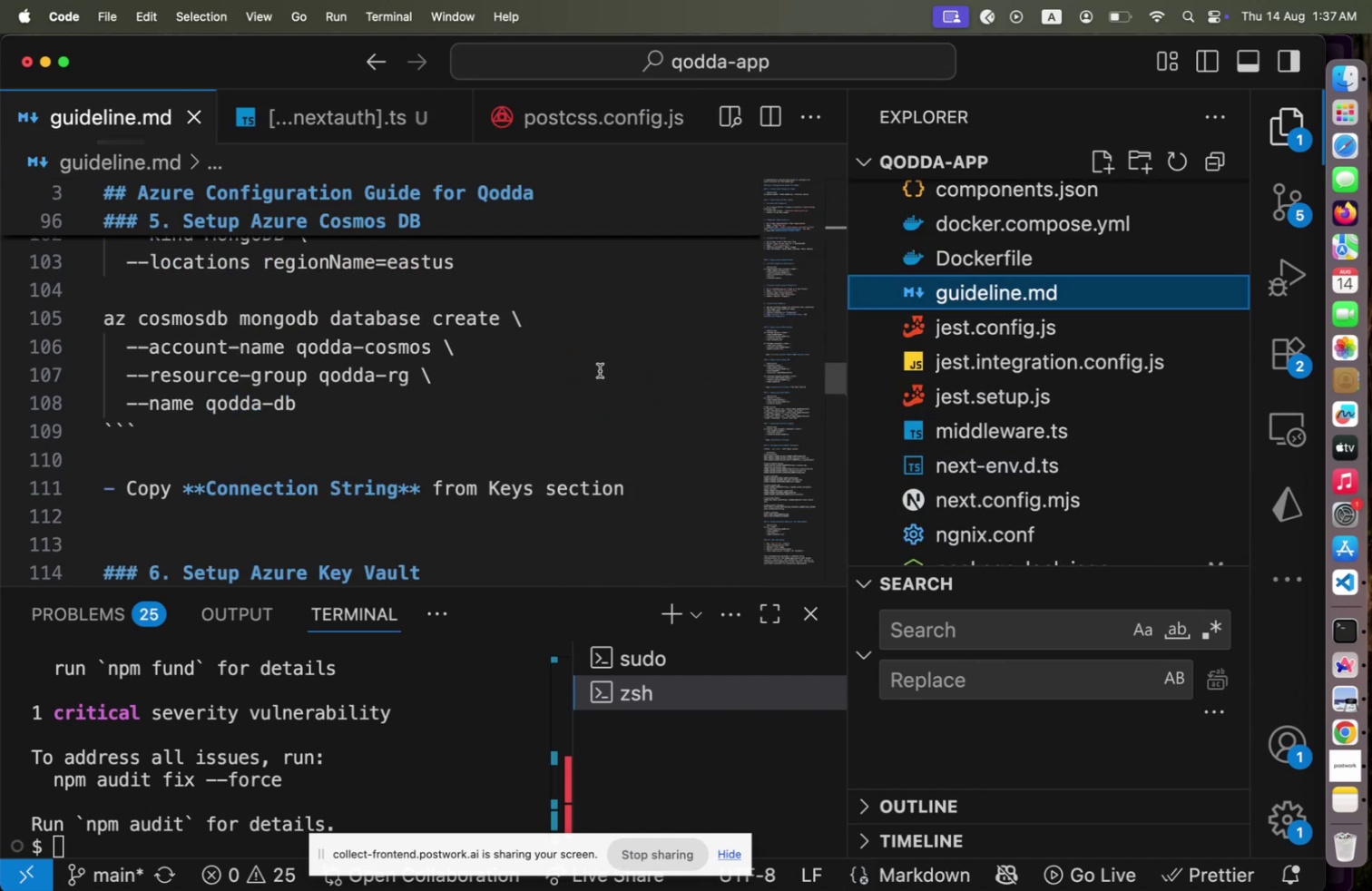 
scroll: coordinate [600, 370], scroll_direction: up, amount: 9.0
 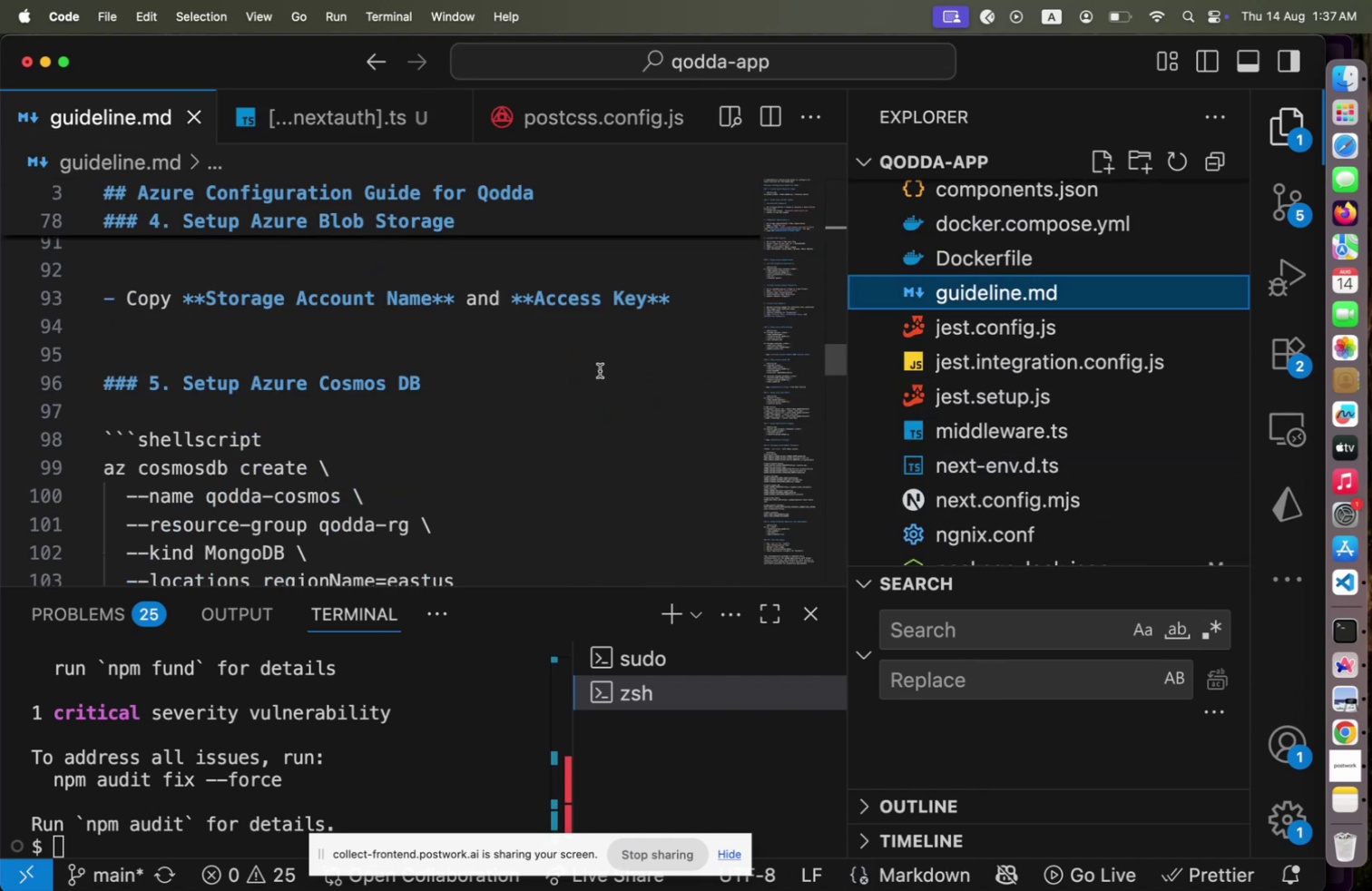 
scroll: coordinate [600, 370], scroll_direction: down, amount: 3.0
 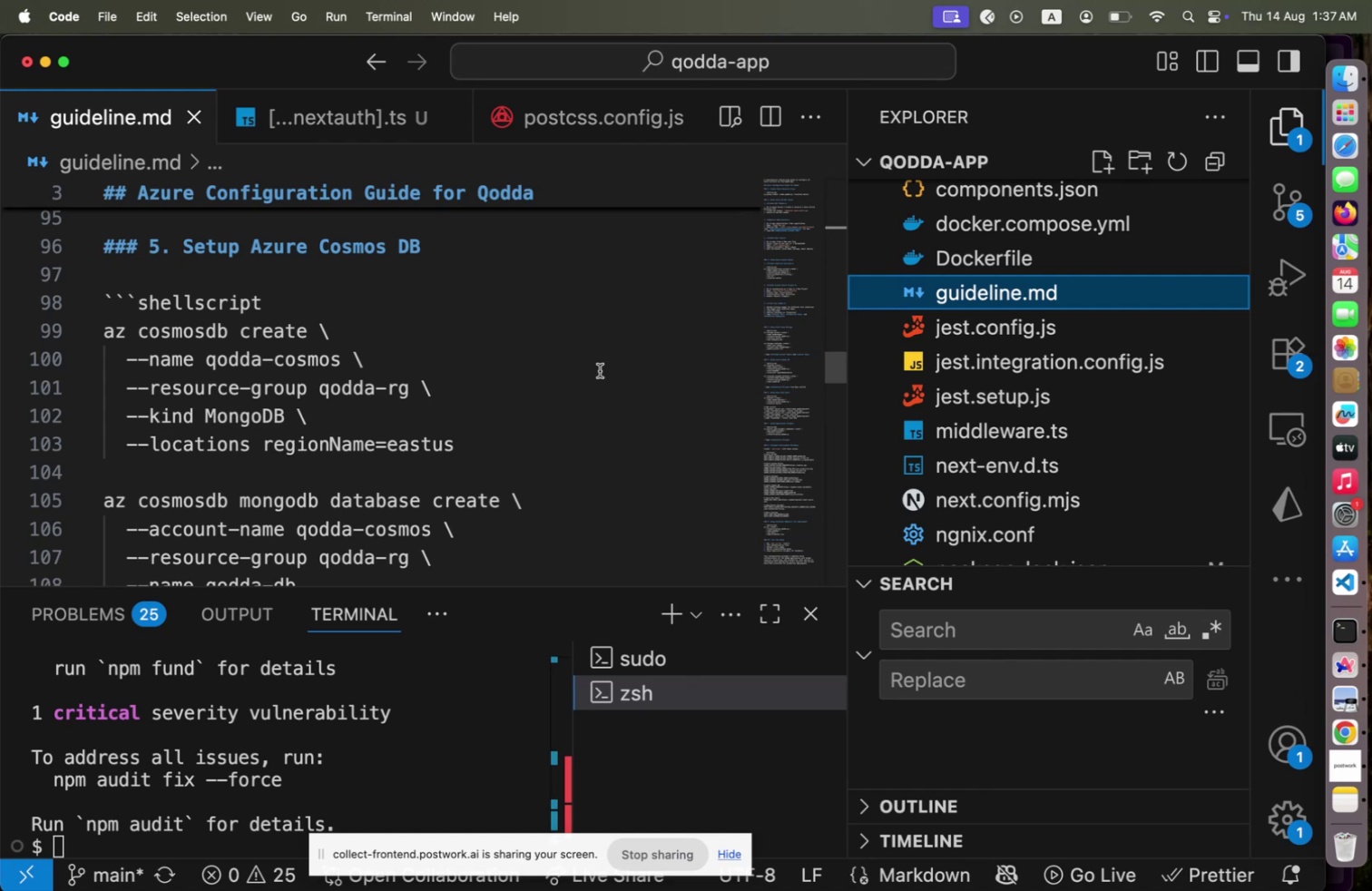 
wait(7.92)
 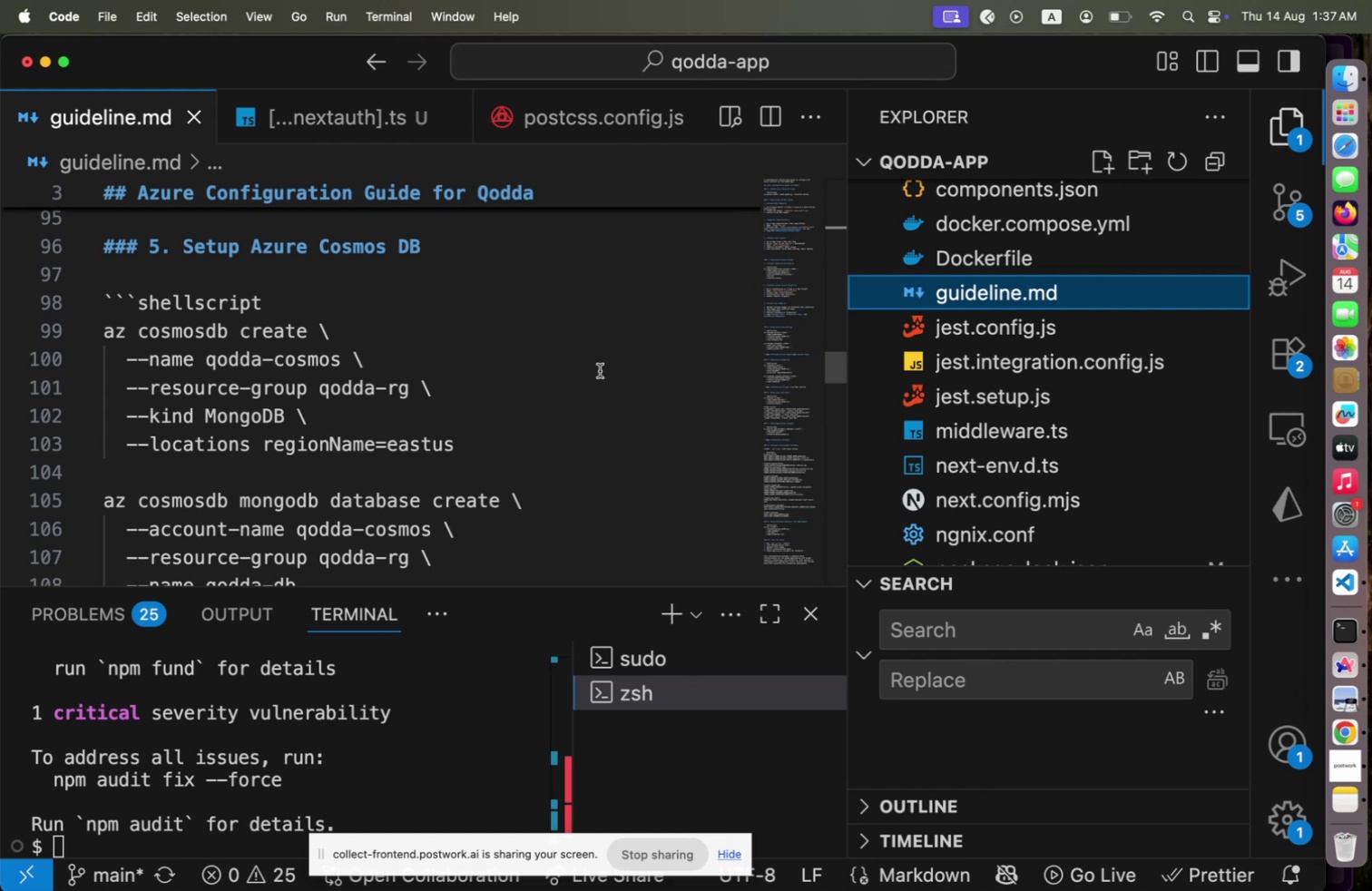 
scroll: coordinate [600, 370], scroll_direction: down, amount: 1.0
 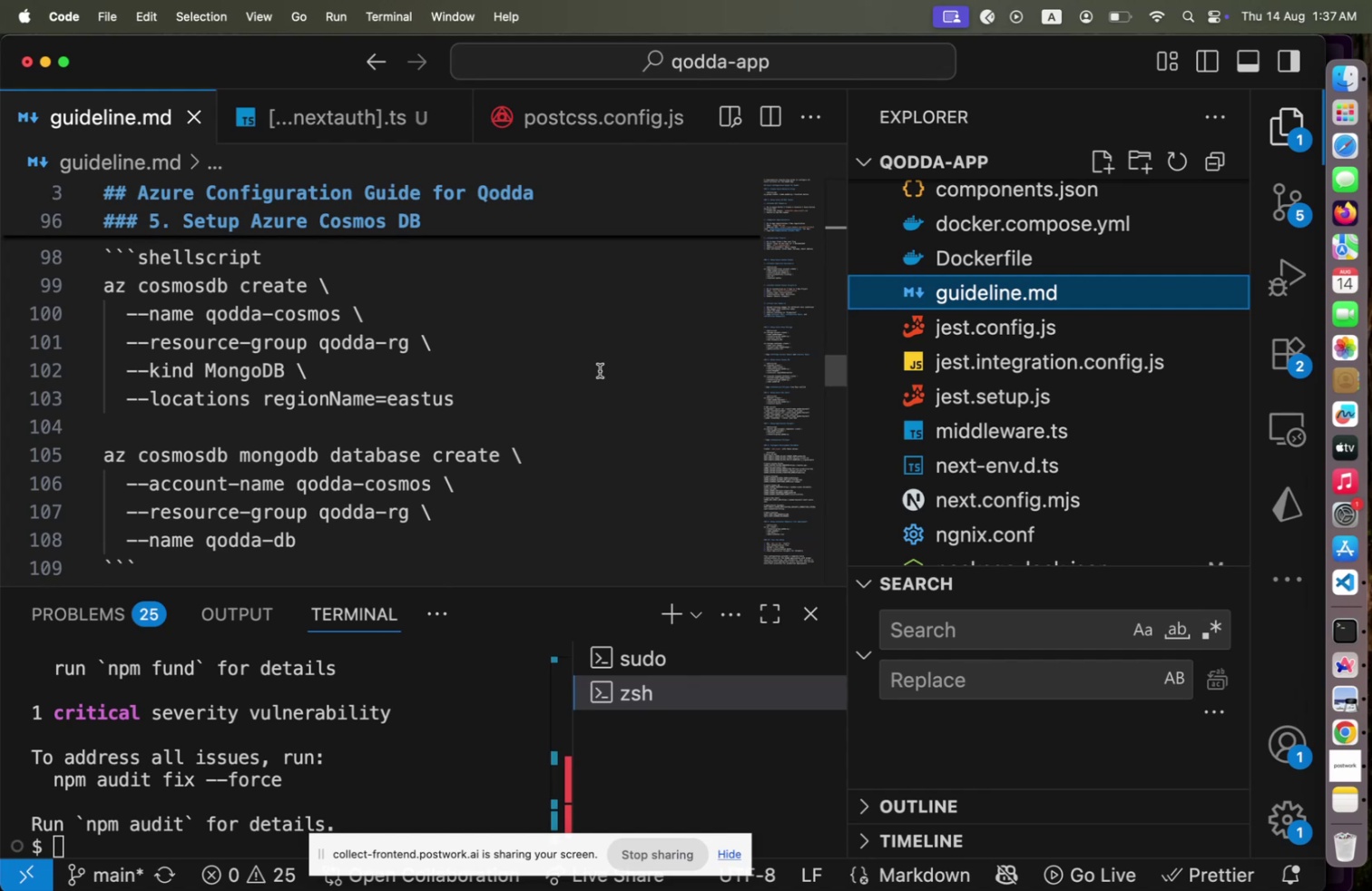 
wait(12.38)
 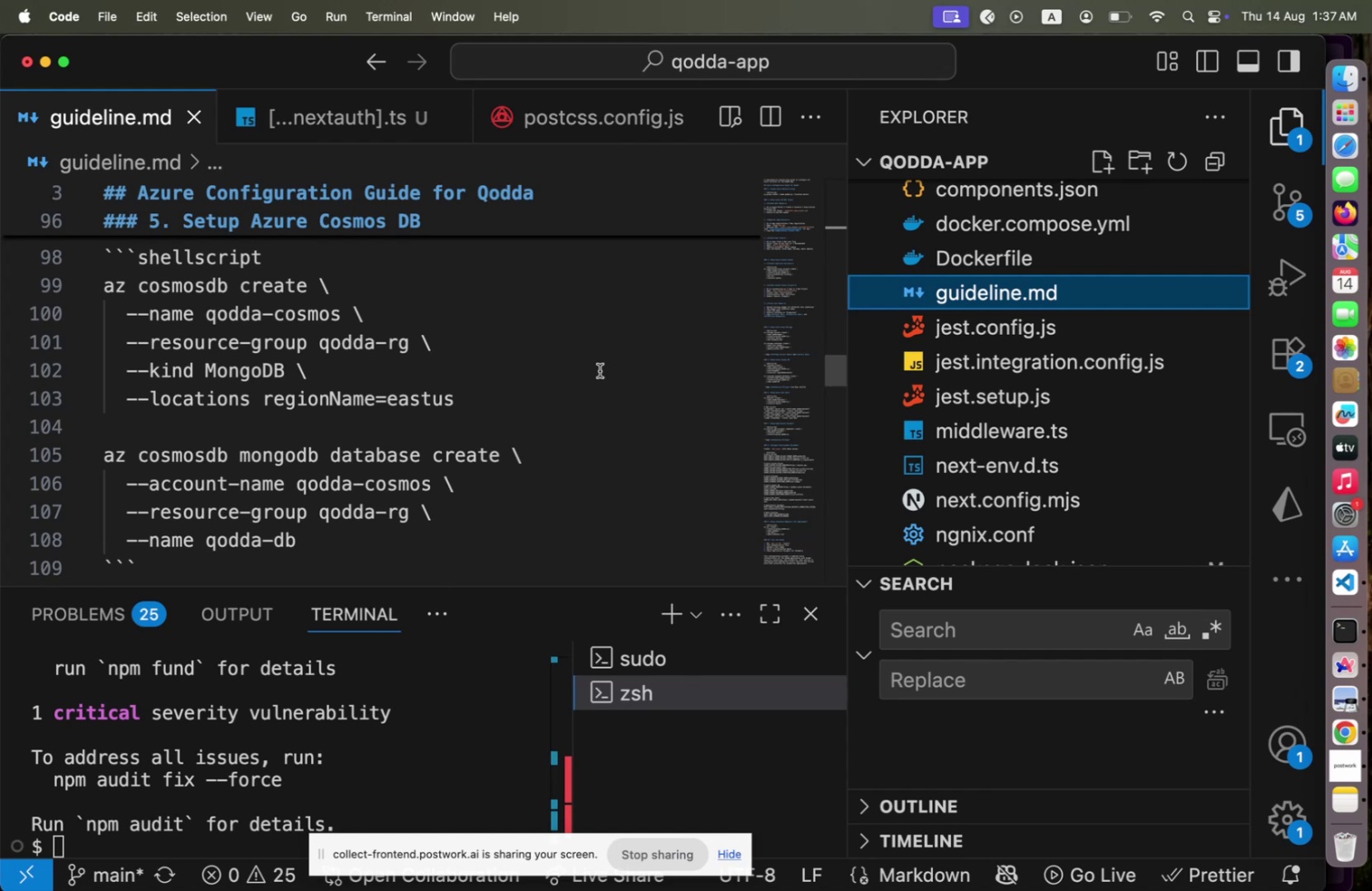 
left_click_drag(start_coordinate=[103, 286], to_coordinate=[491, 394])
 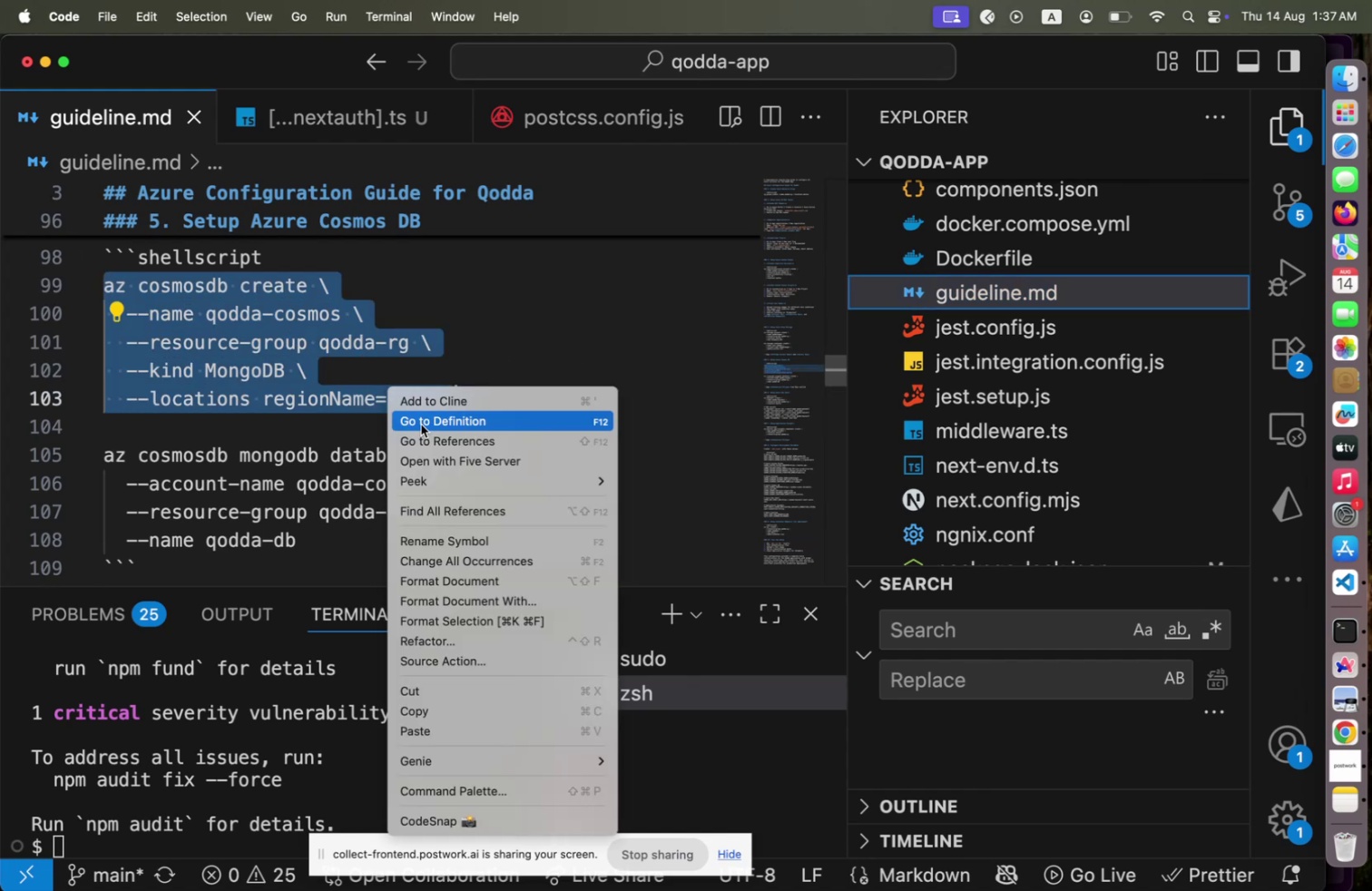 
right_click([387, 389])
 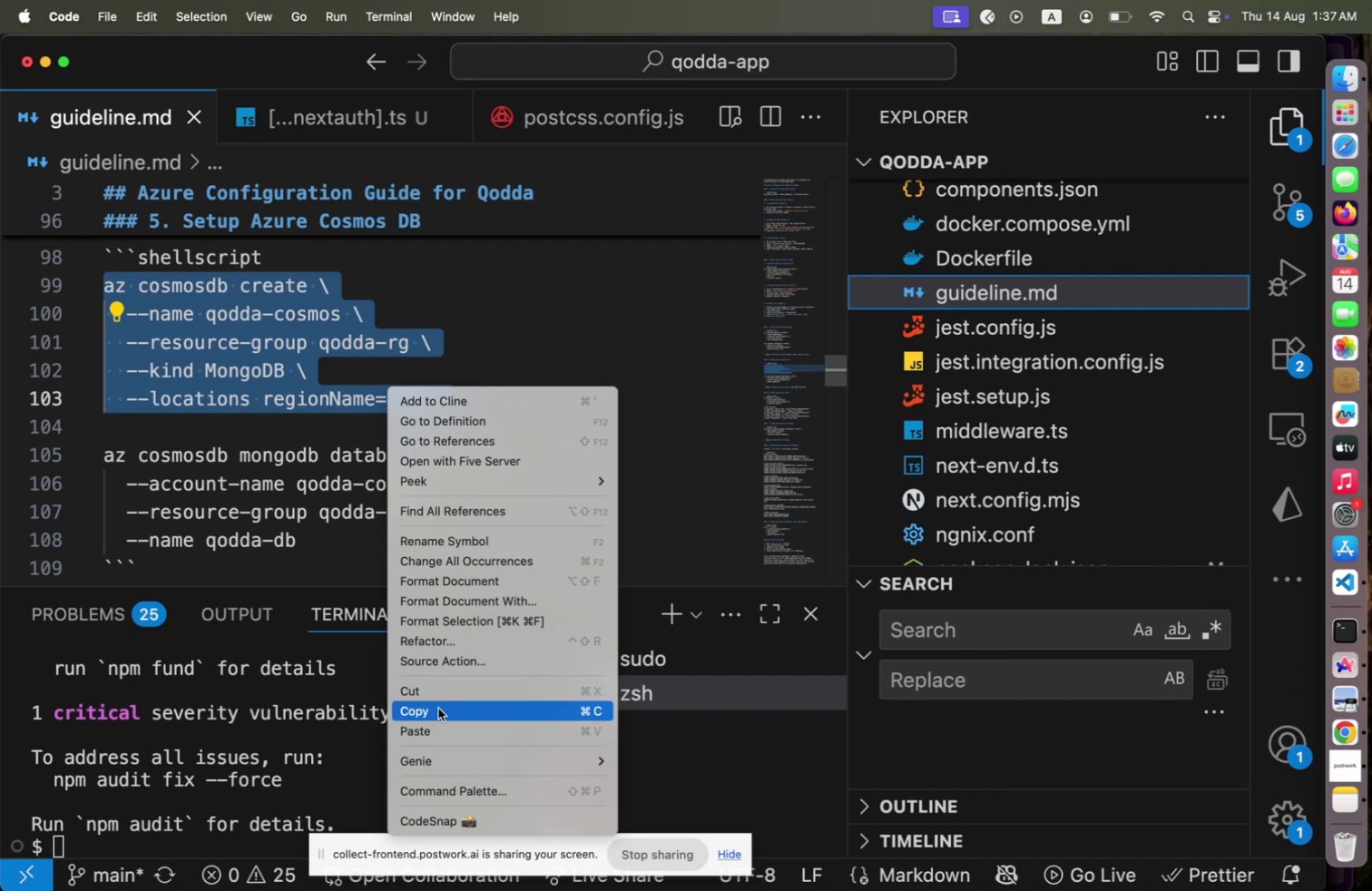 
left_click([438, 707])
 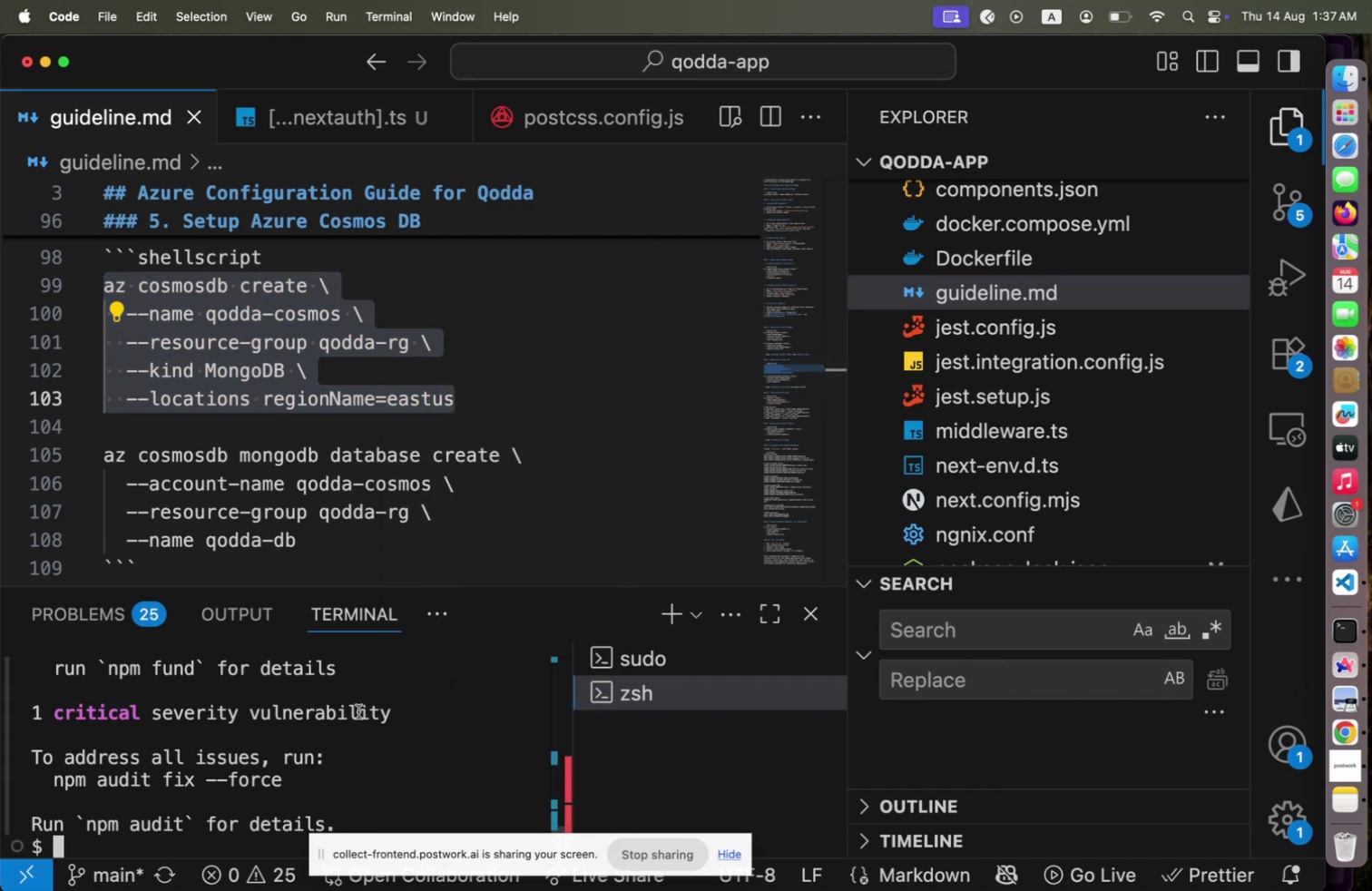 
key(Meta+CommandLeft)
 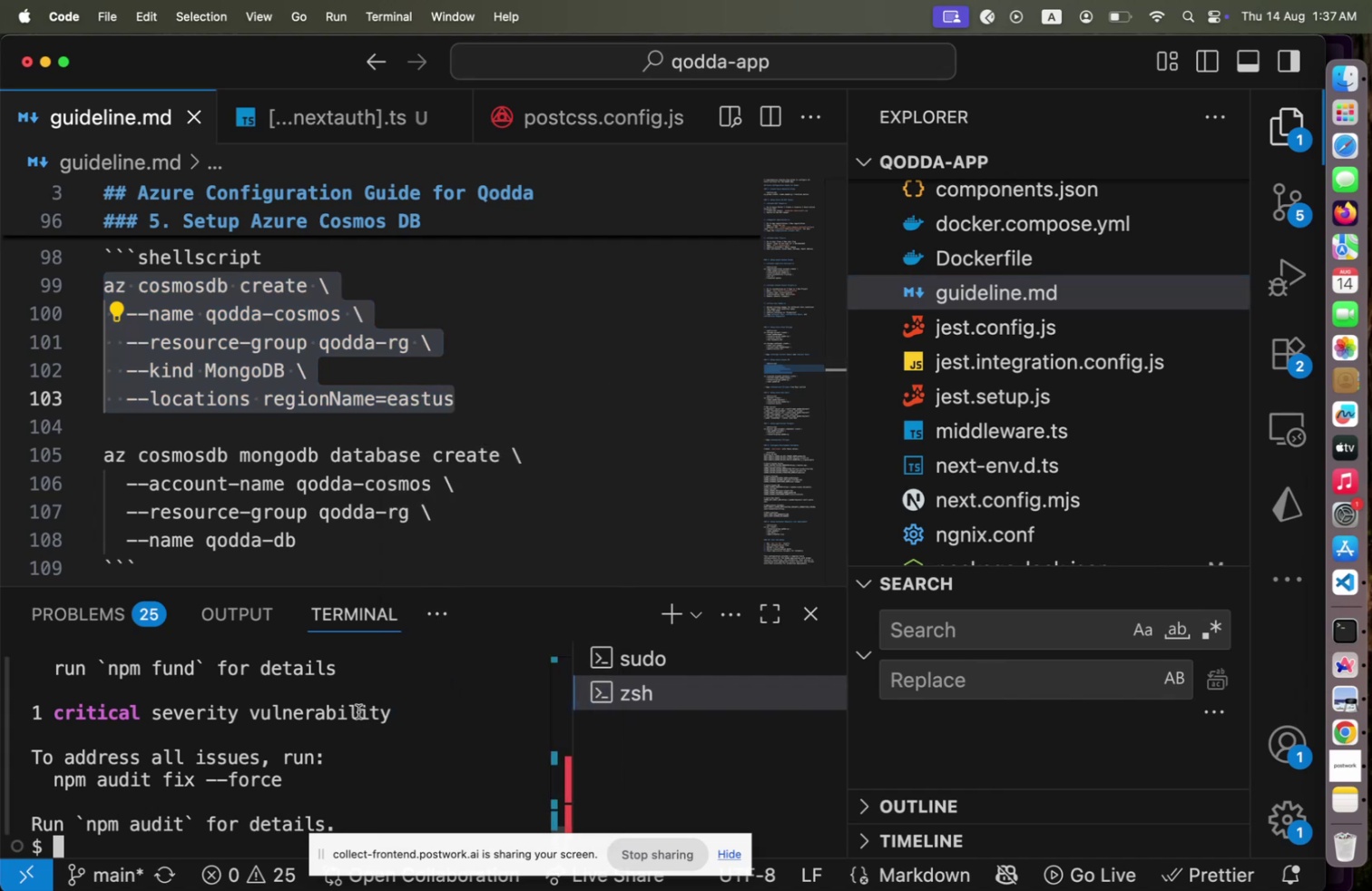 
key(Meta+L)
 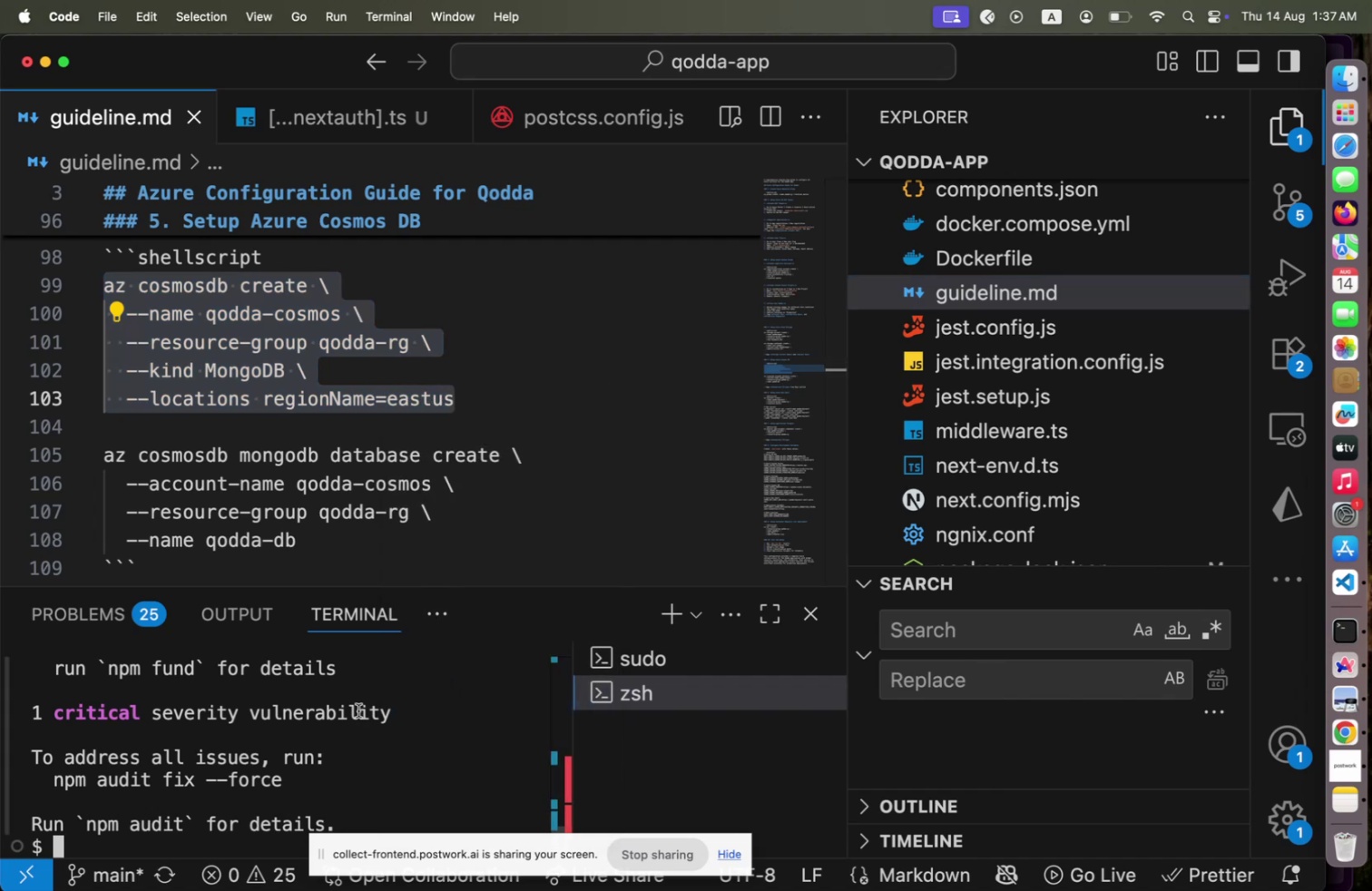 
key(Control+L)
 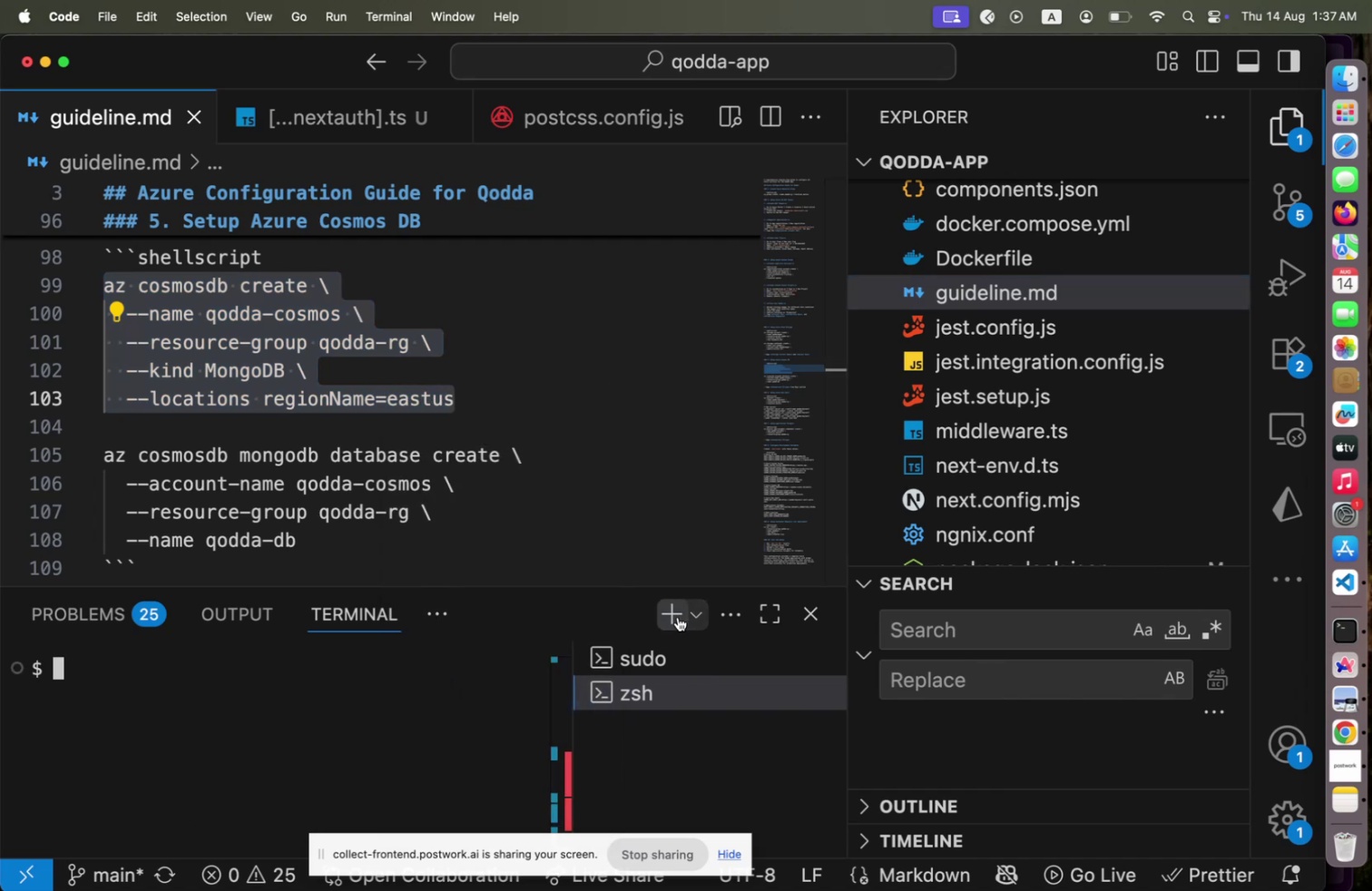 
left_click([678, 616])
 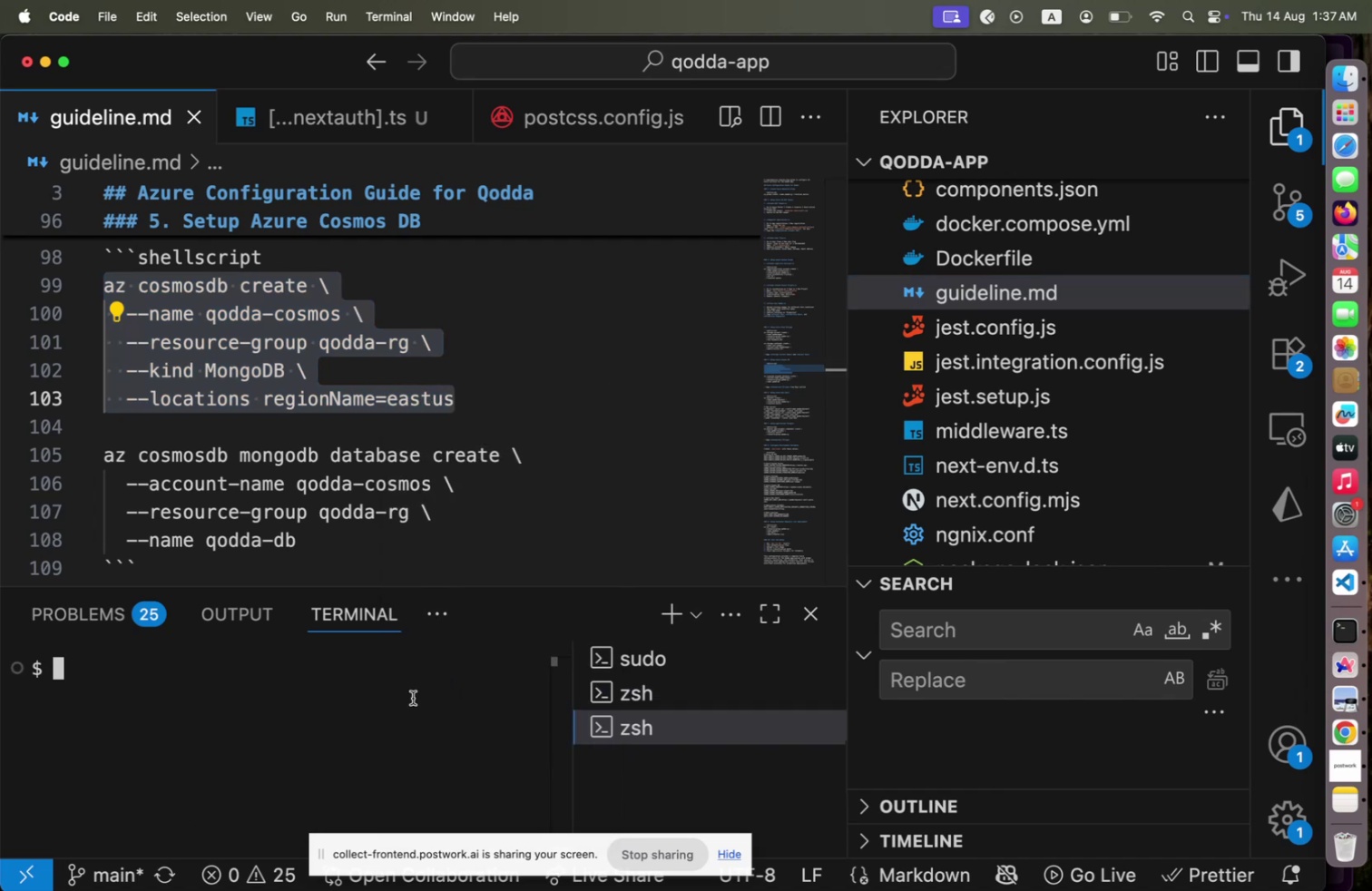 
left_click([413, 697])
 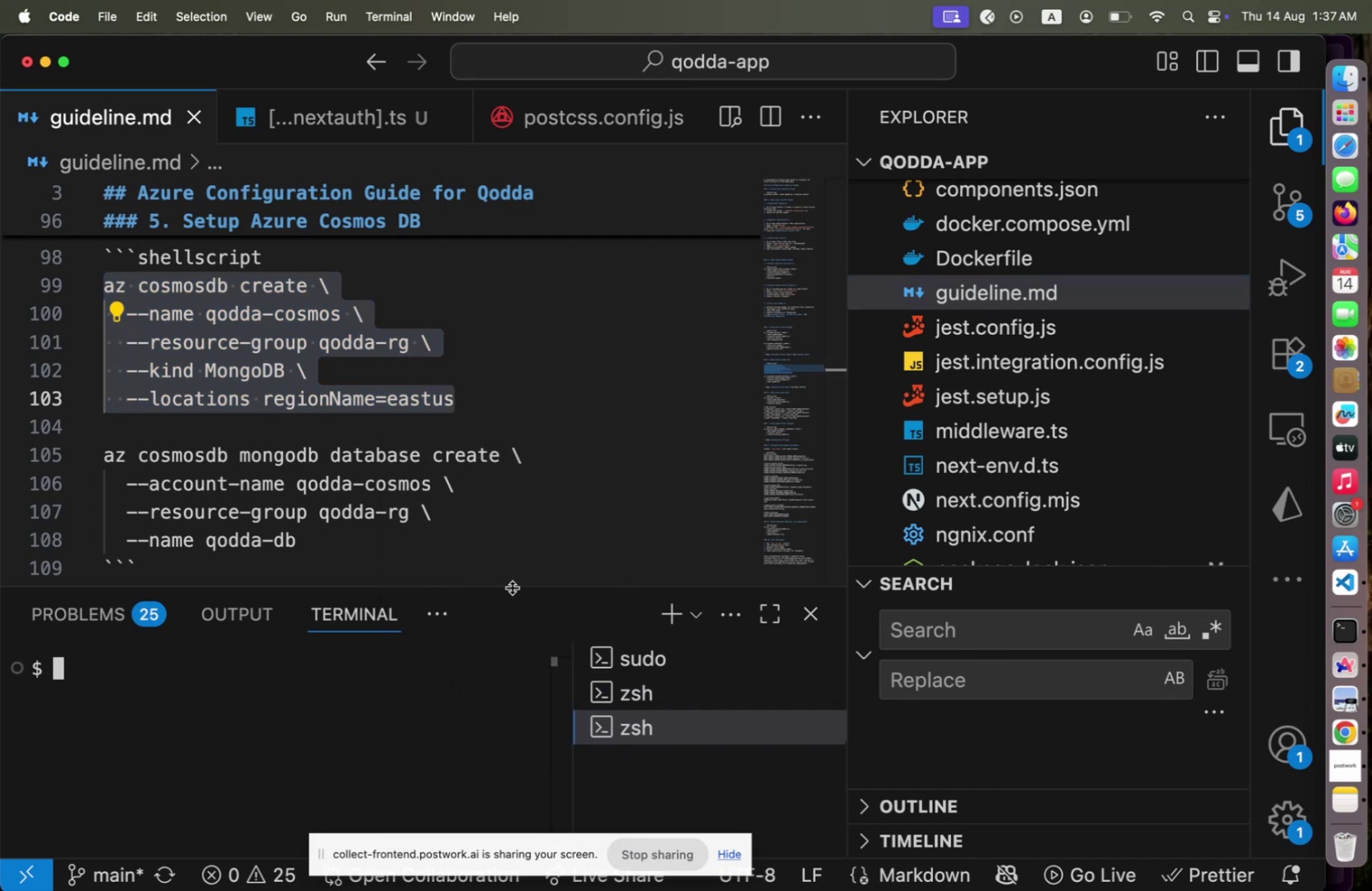 
left_click_drag(start_coordinate=[513, 586], to_coordinate=[466, 305])
 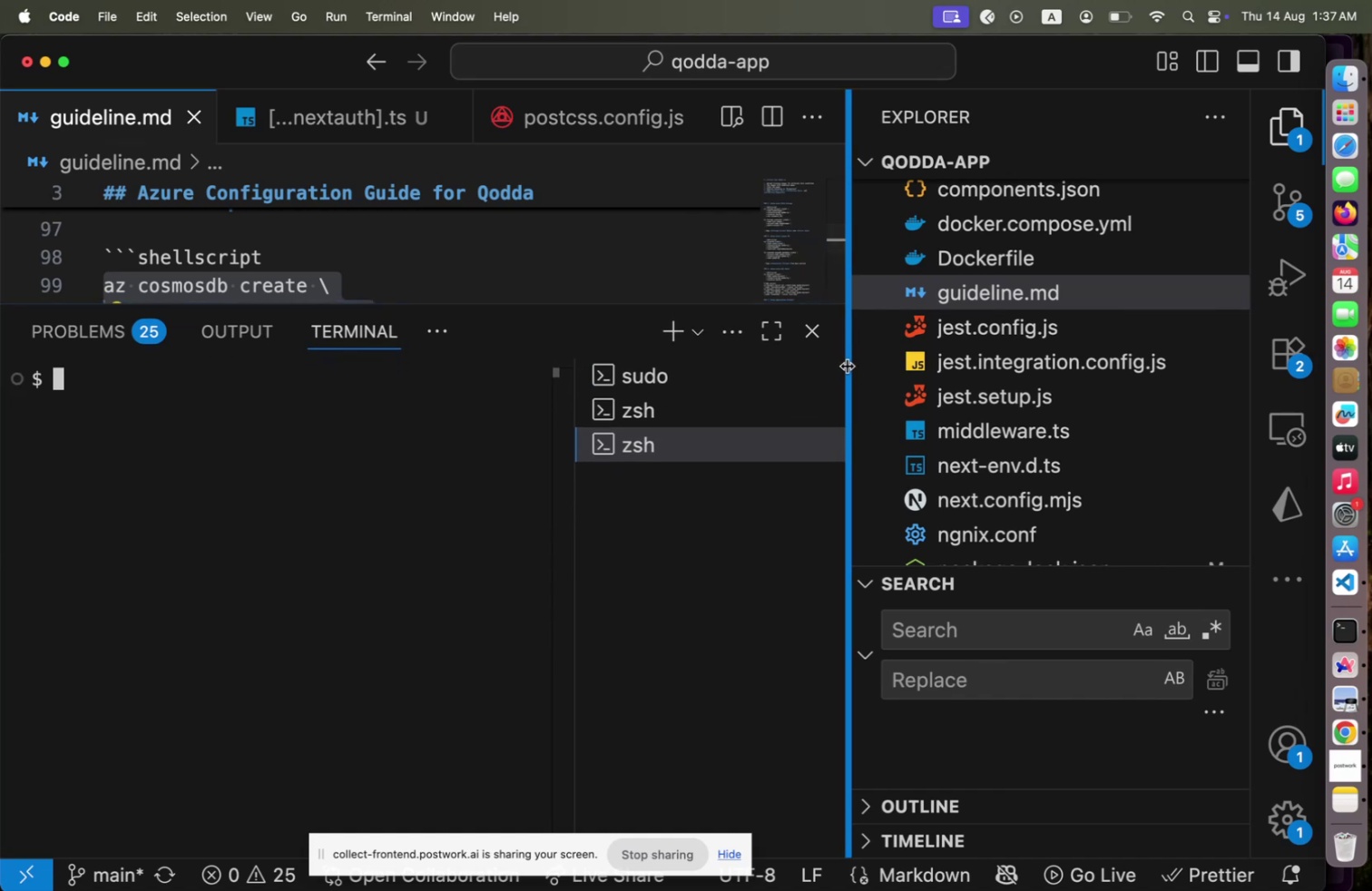 
left_click_drag(start_coordinate=[846, 367], to_coordinate=[1040, 364])
 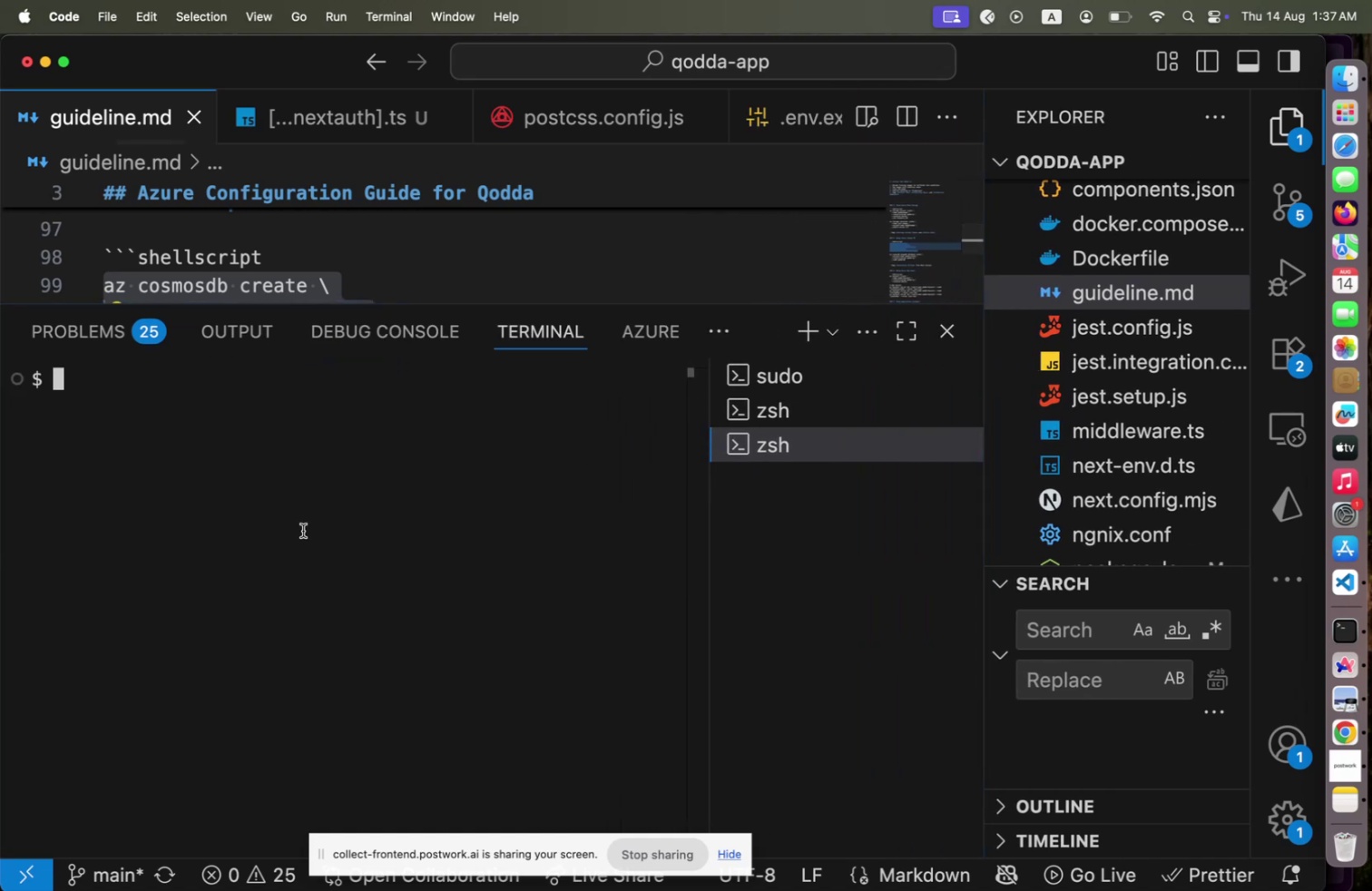 
left_click([303, 530])
 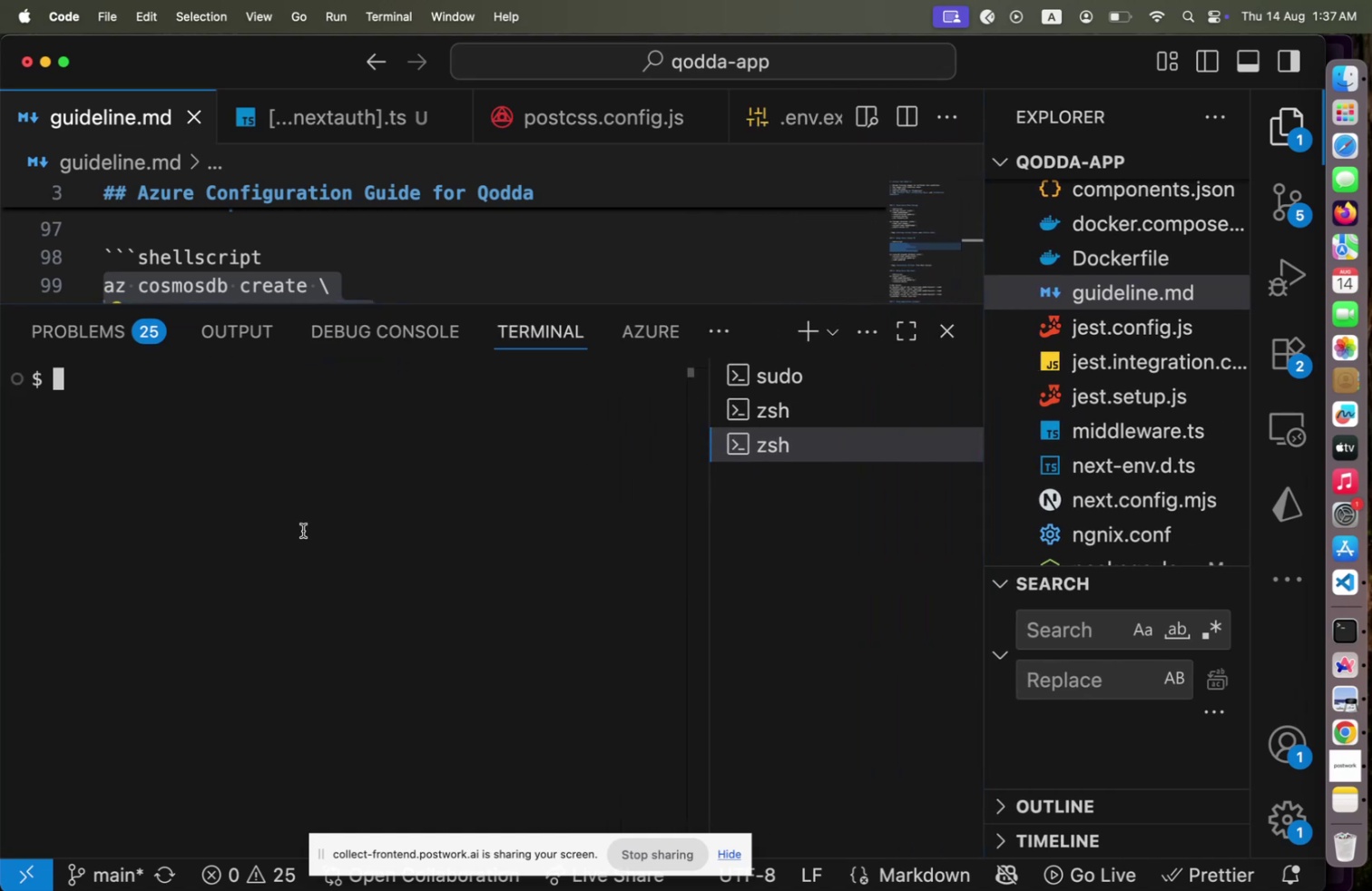 
type(az l)
key(Backspace)
type(s)
key(Backspace)
type(--help)
 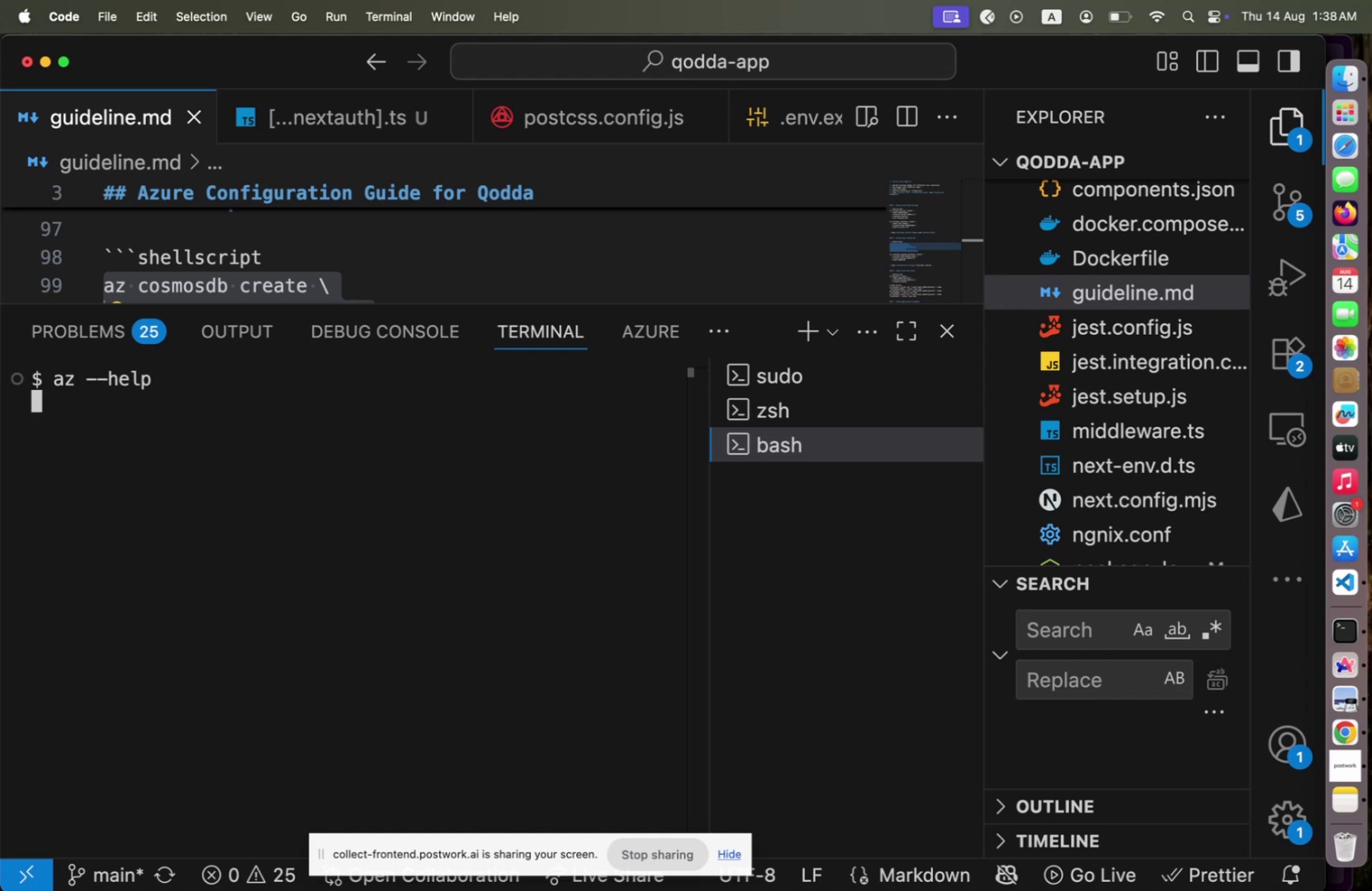 
key(Enter)
 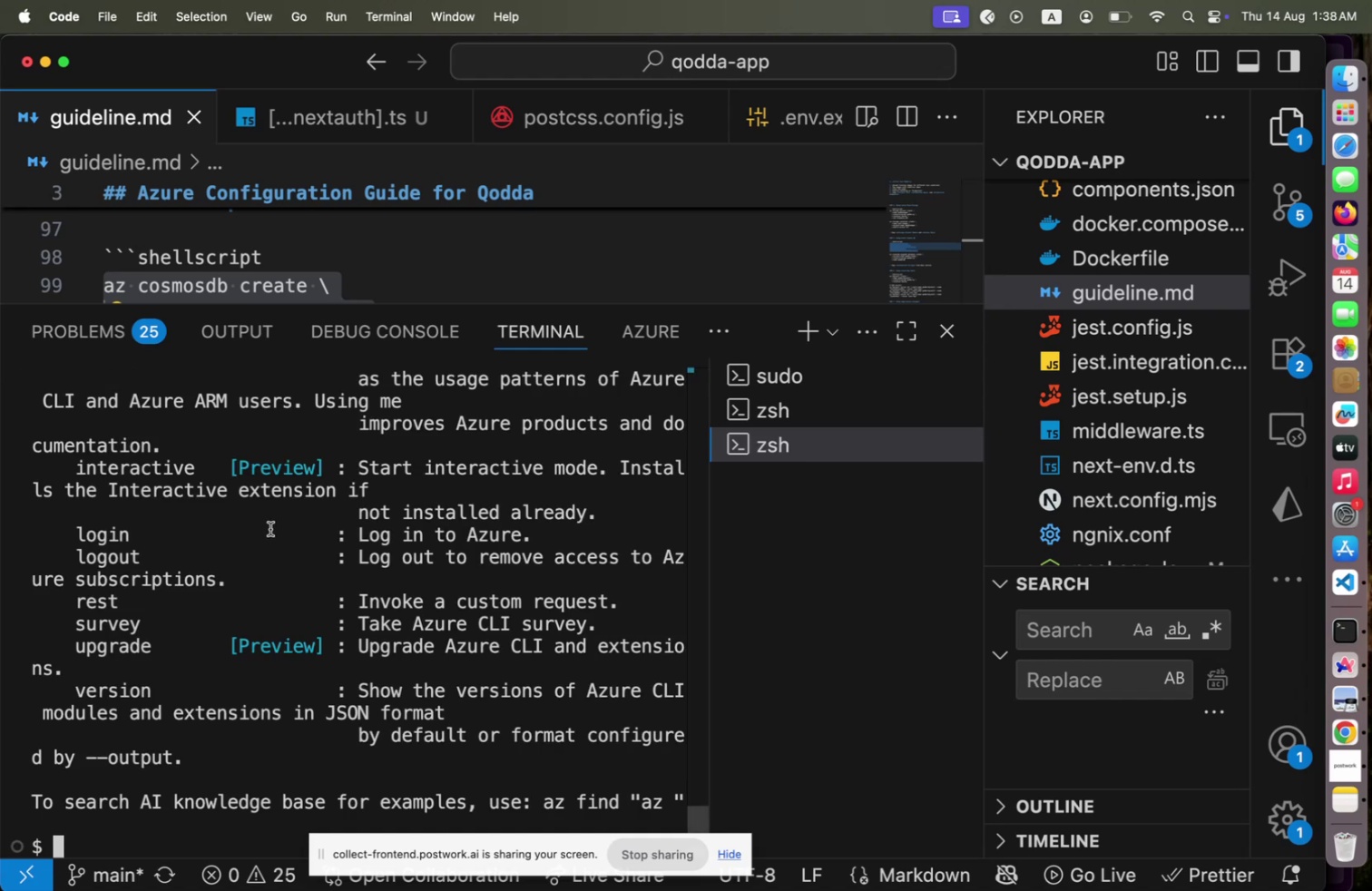 
wait(6.36)
 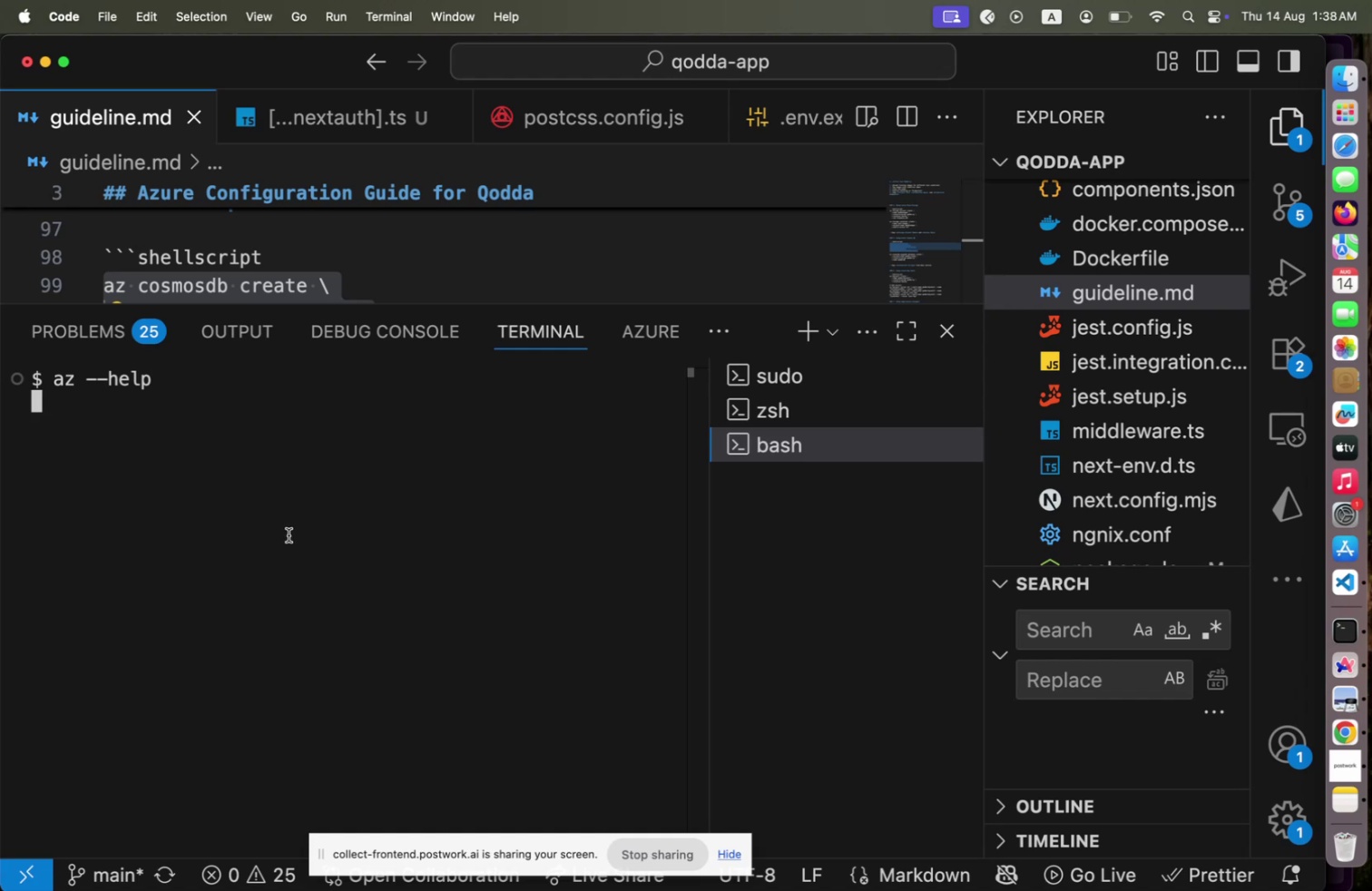 
scroll: coordinate [272, 531], scroll_direction: up, amount: 14.0
 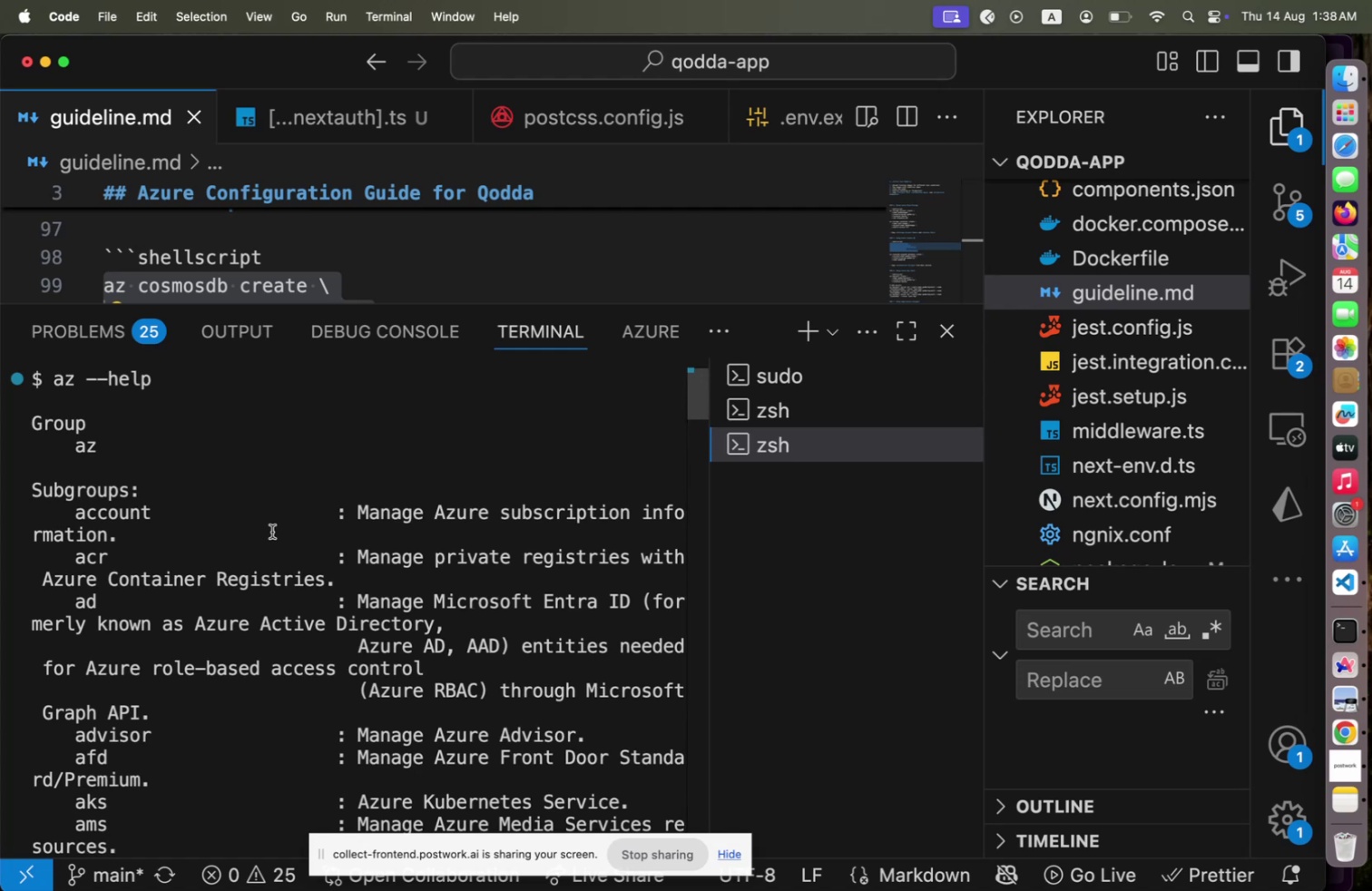 
type(az accon)
key(Backspace)
type(unt)
 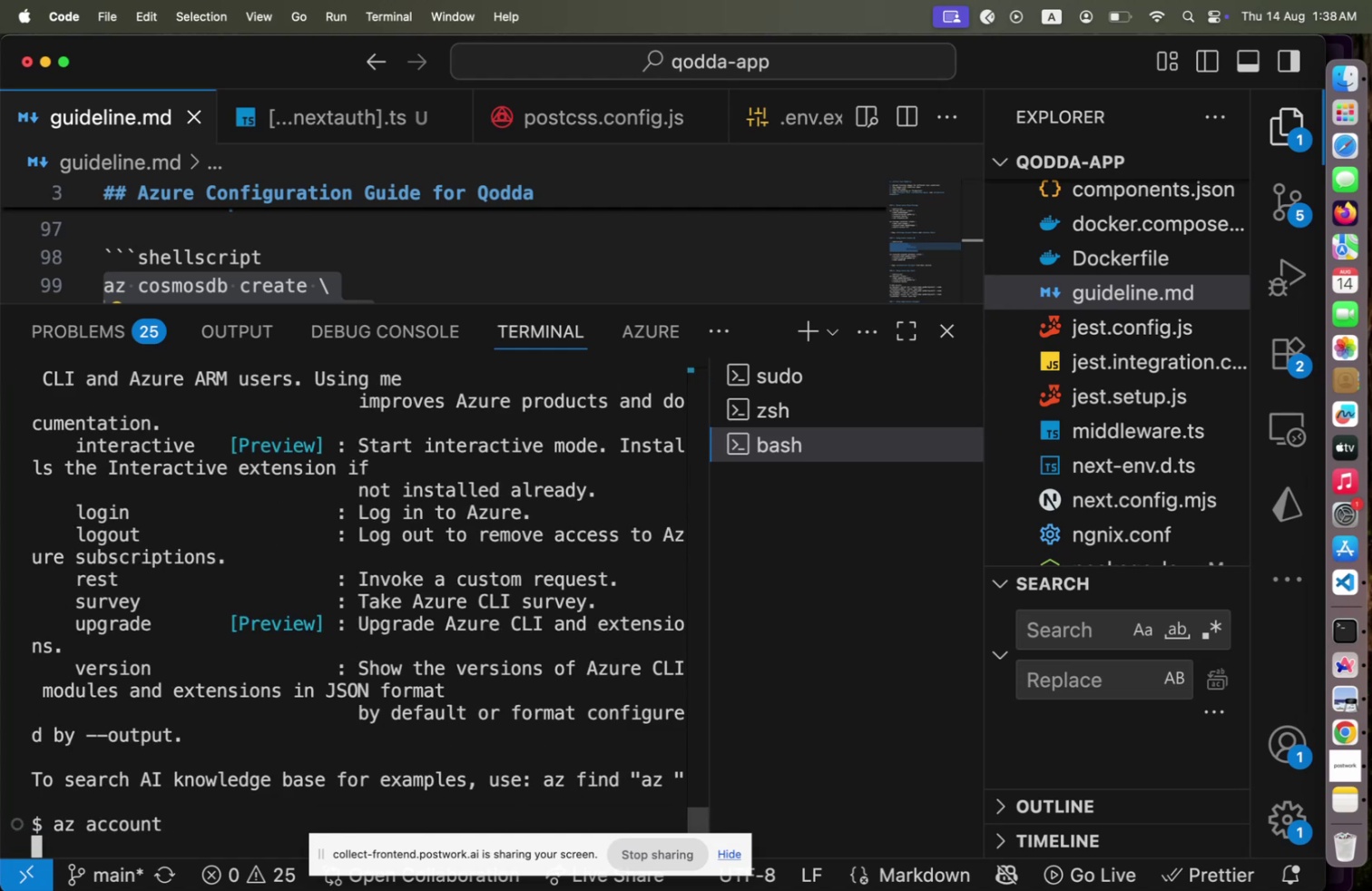 
key(Enter)
 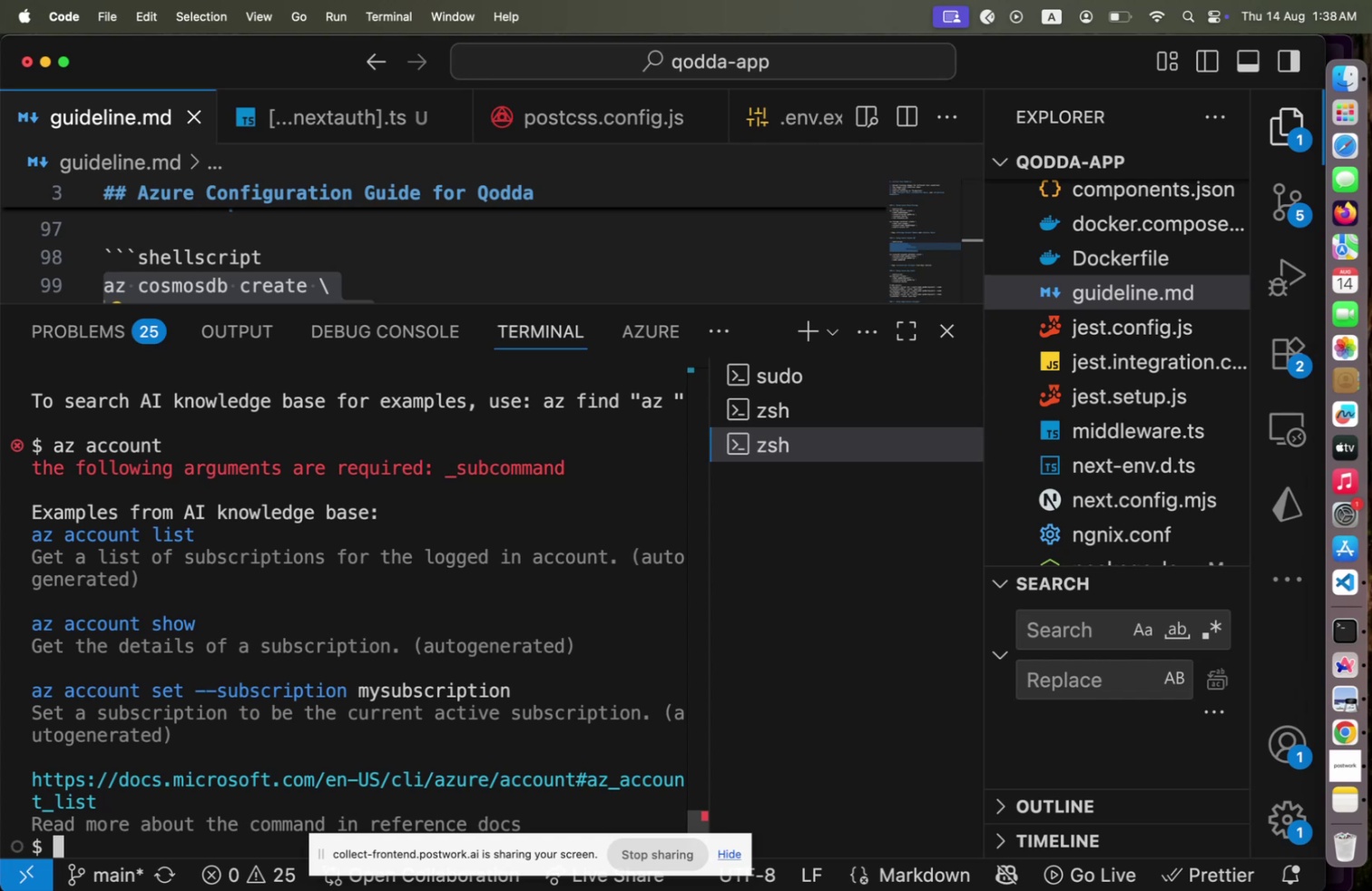 
type(az account shot)
key(Backspace)
type(w)
 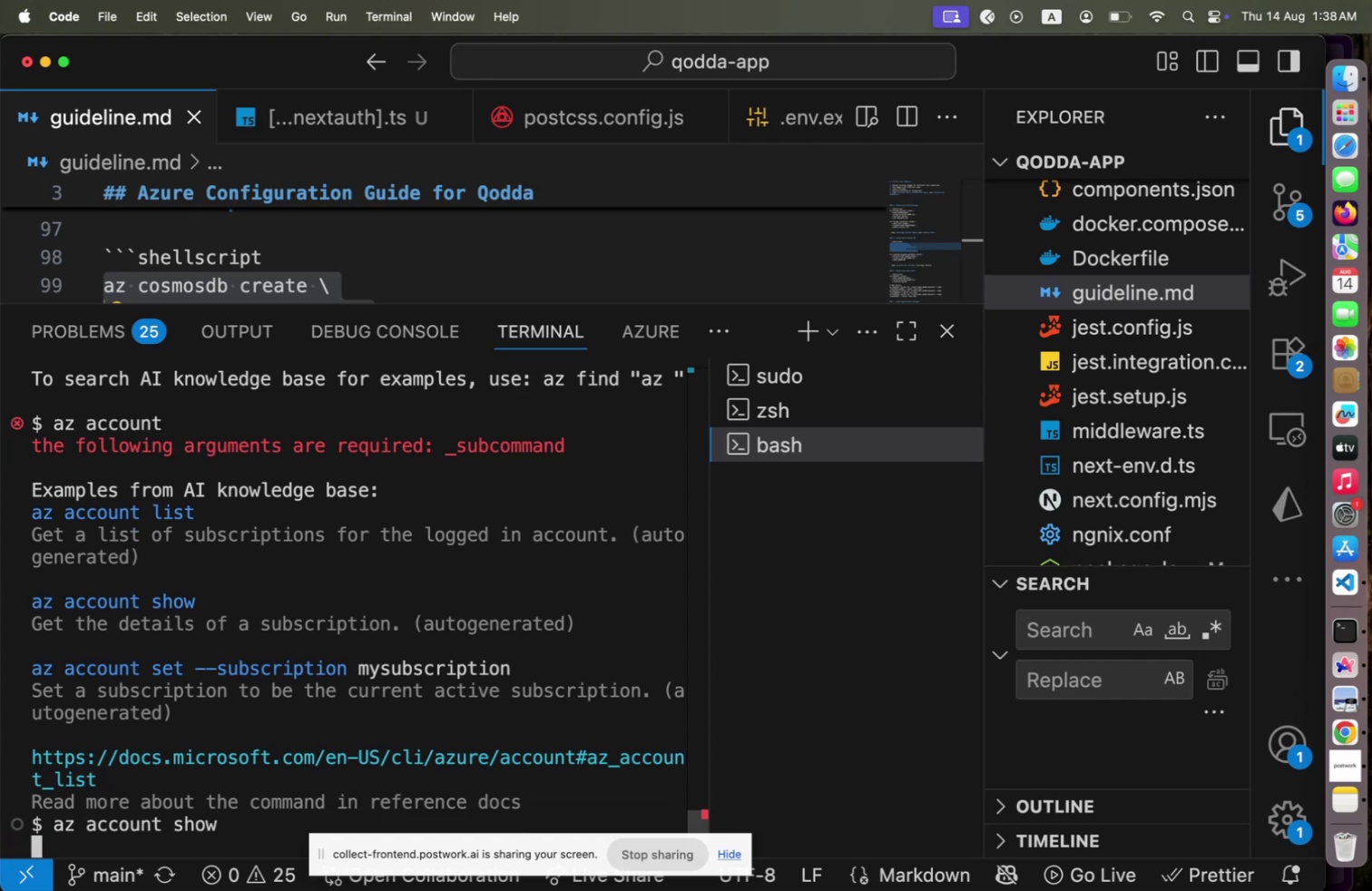 
key(Enter)
 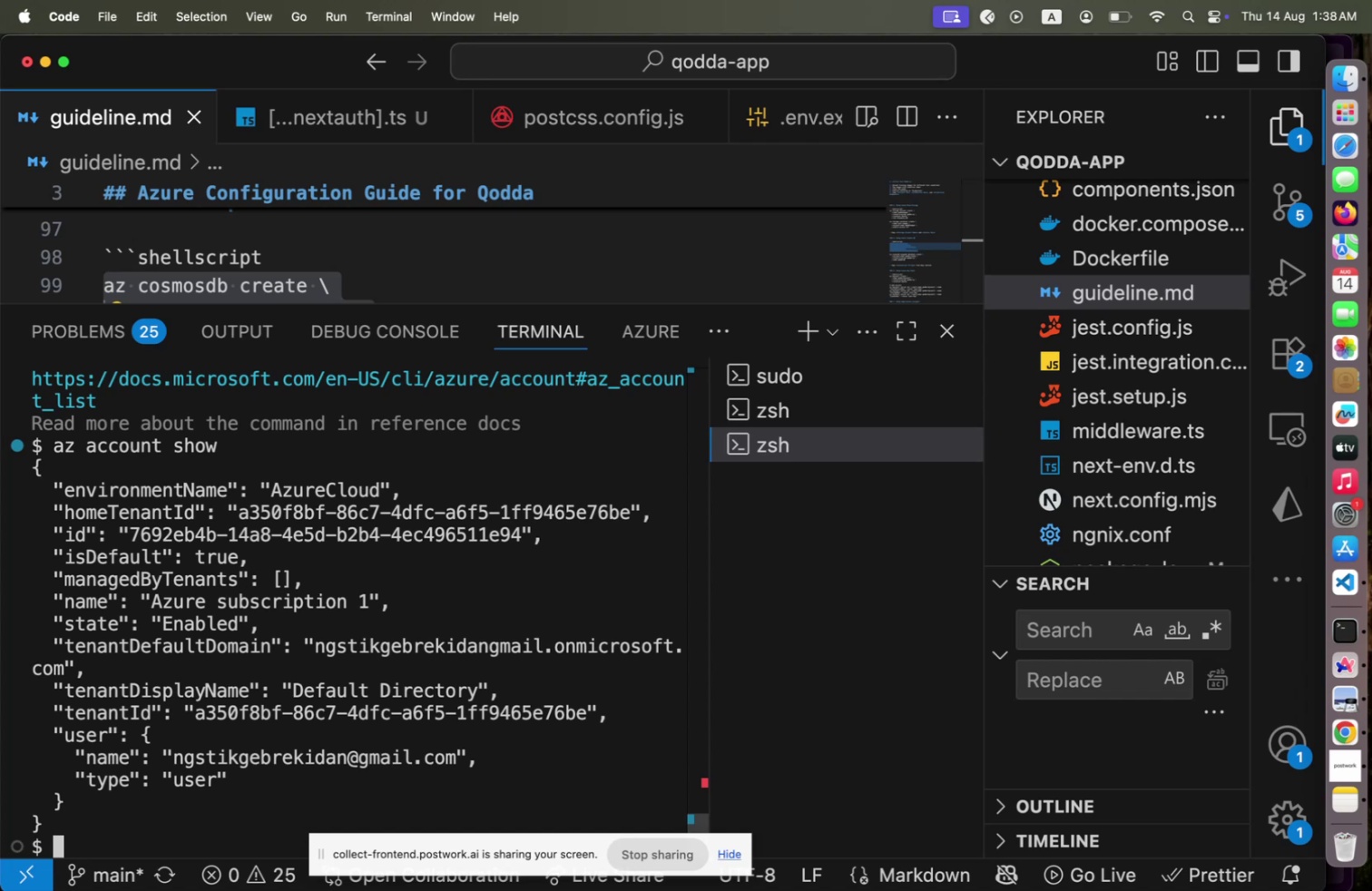 
wait(8.32)
 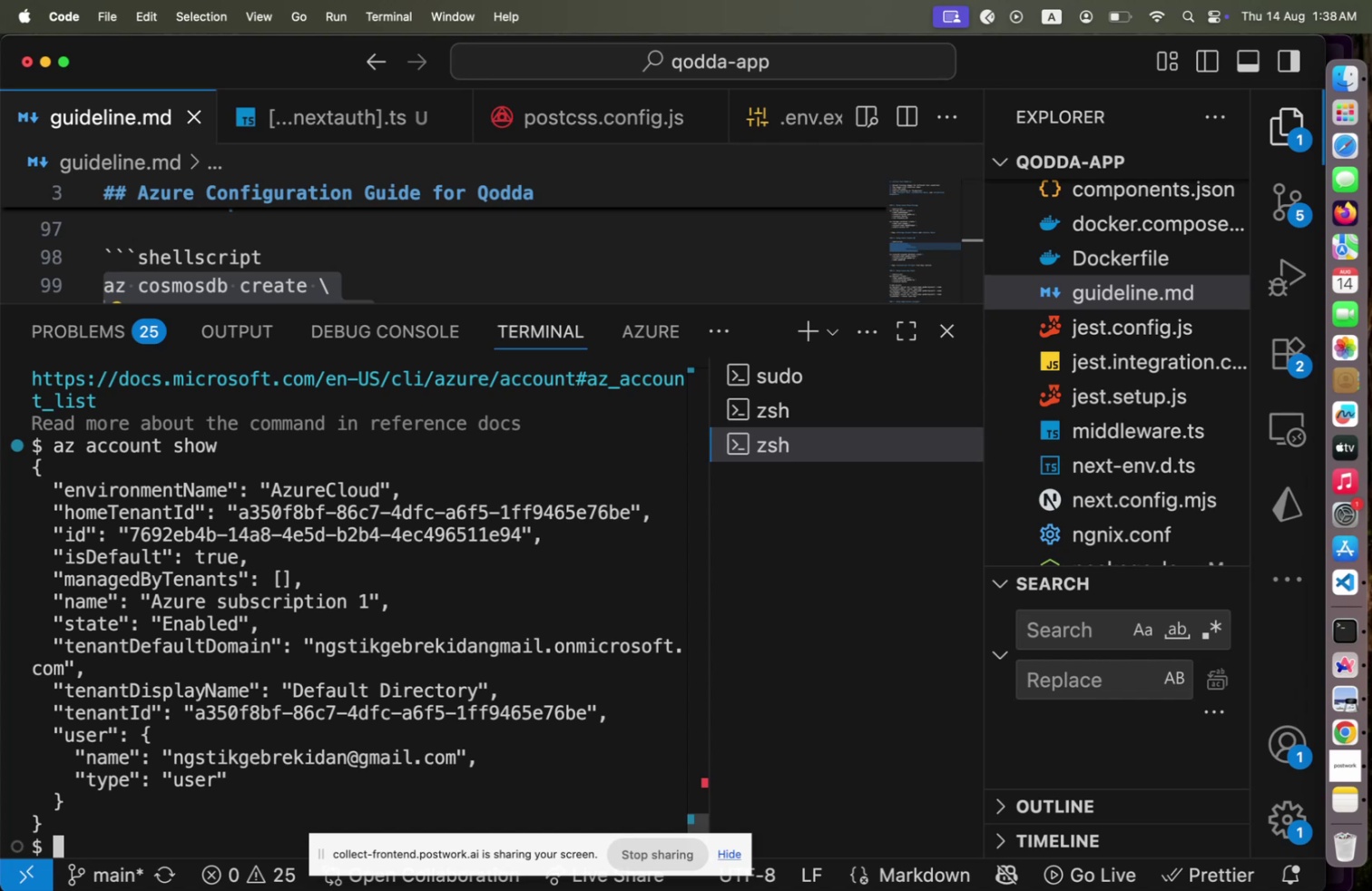 
scroll: coordinate [1123, 410], scroll_direction: down, amount: 9.0
 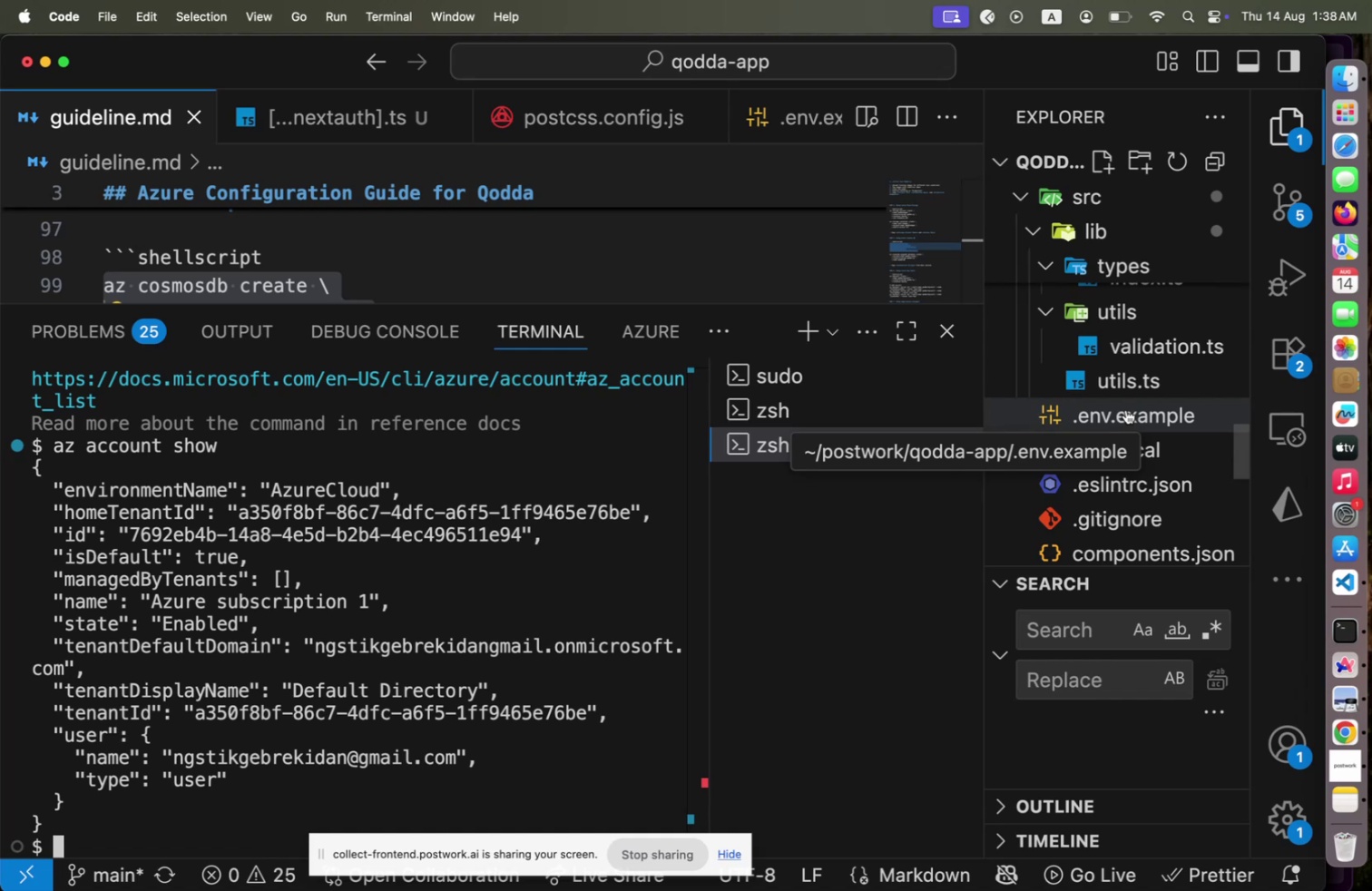 
wait(10.97)
 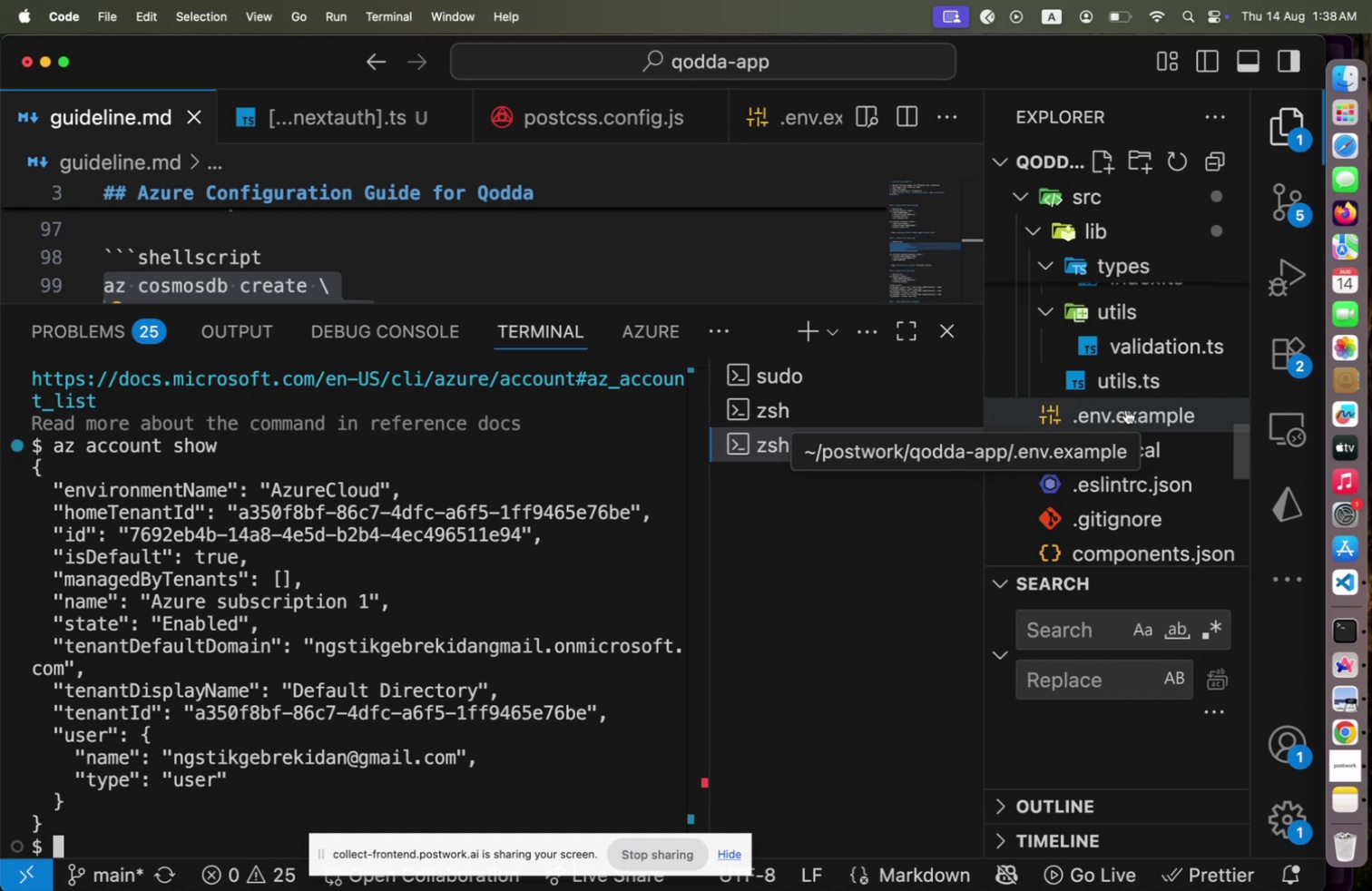 
scroll: coordinate [675, 256], scroll_direction: down, amount: 4.0
 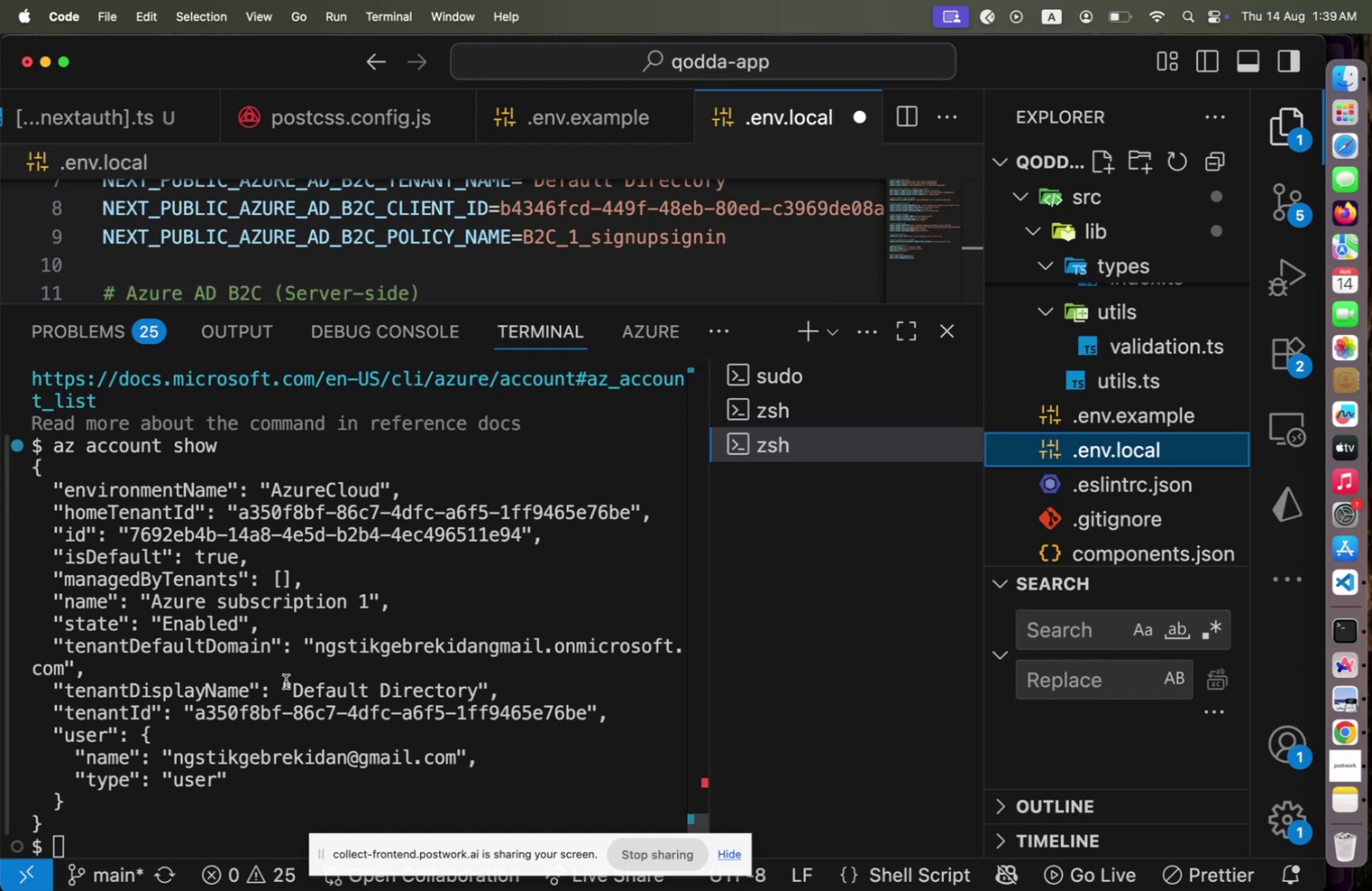 
wait(8.21)
 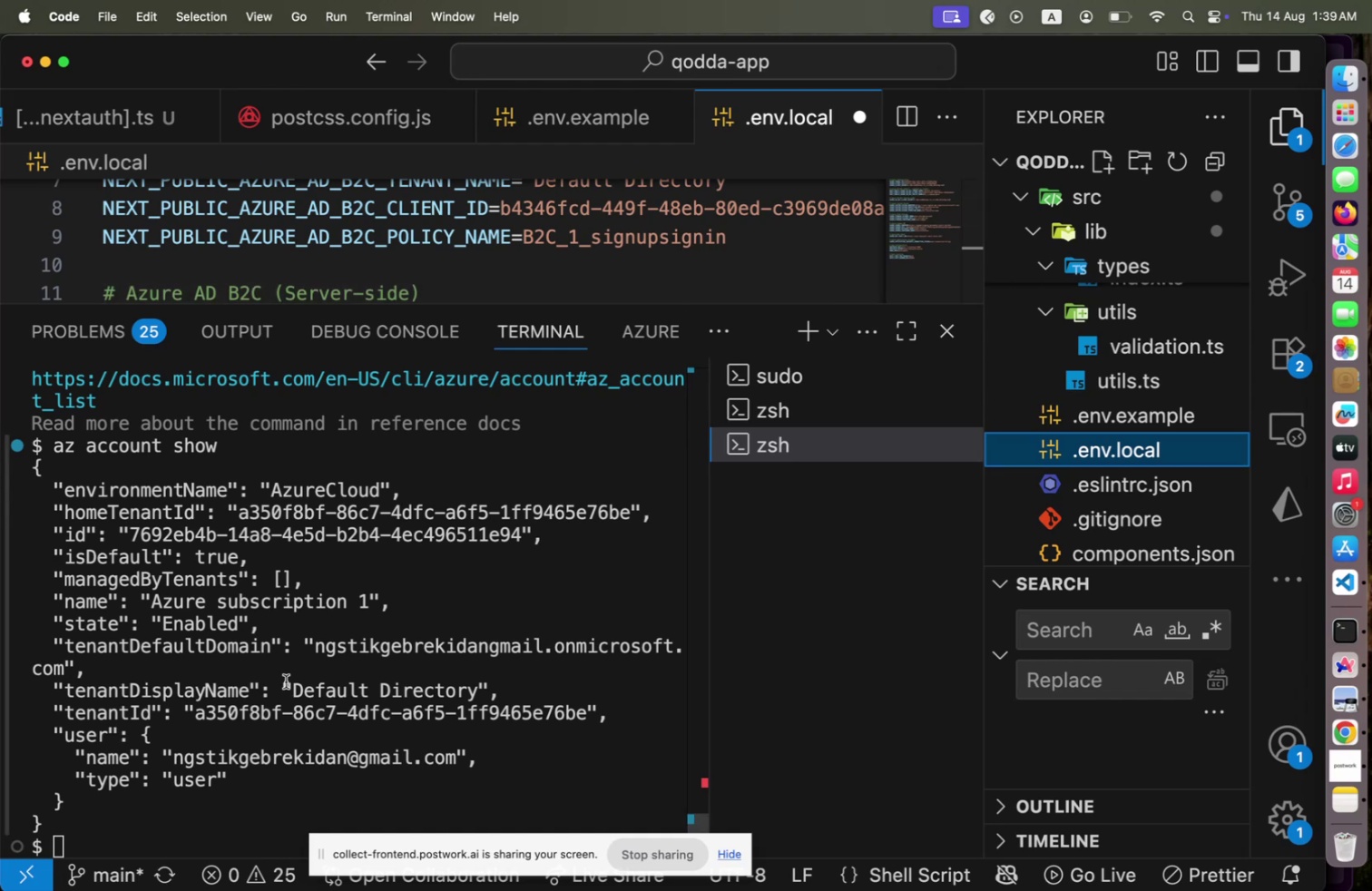 
left_click([408, 612])
 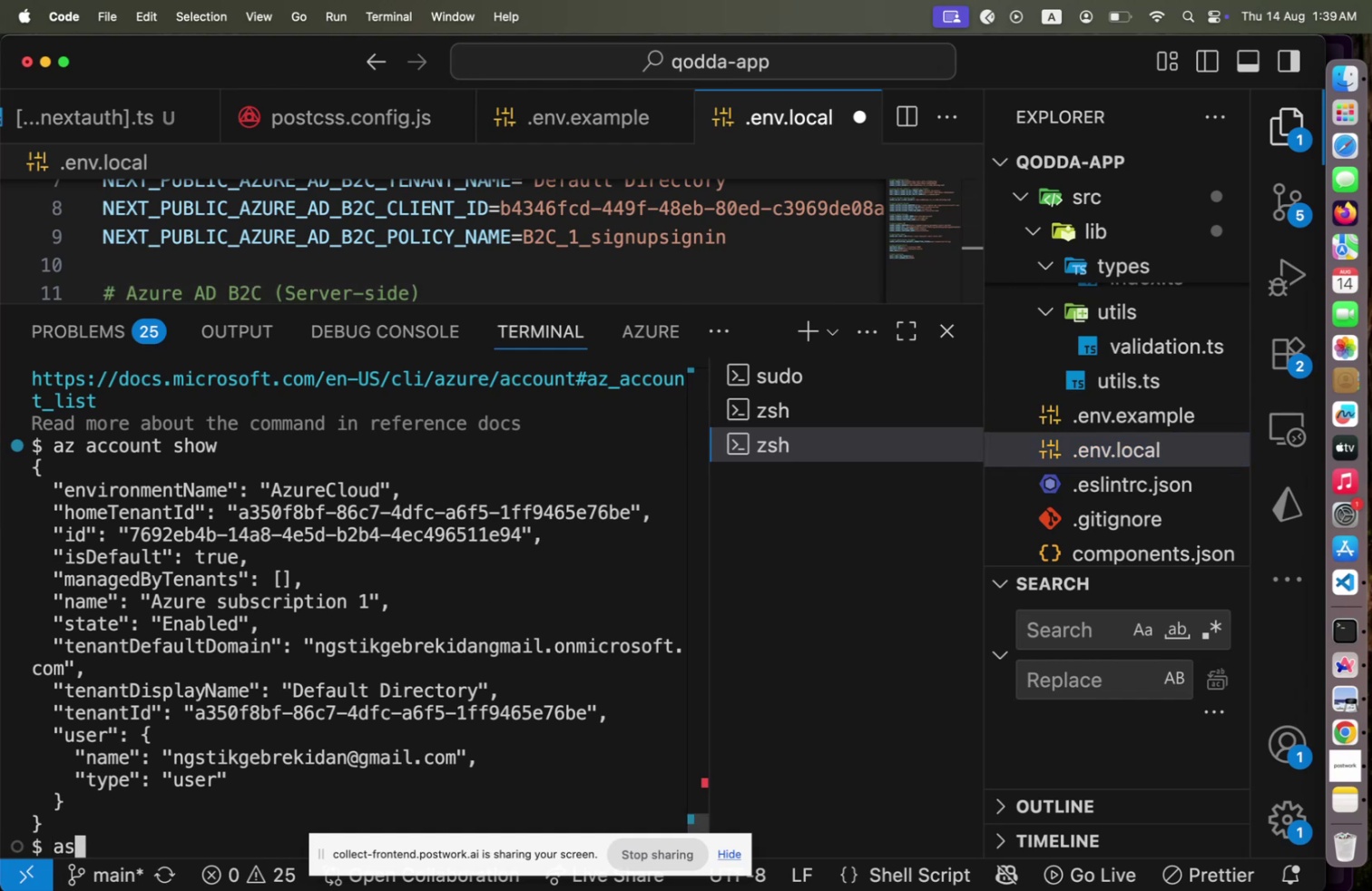 
type(as)
key(Backspace)
type(z )
 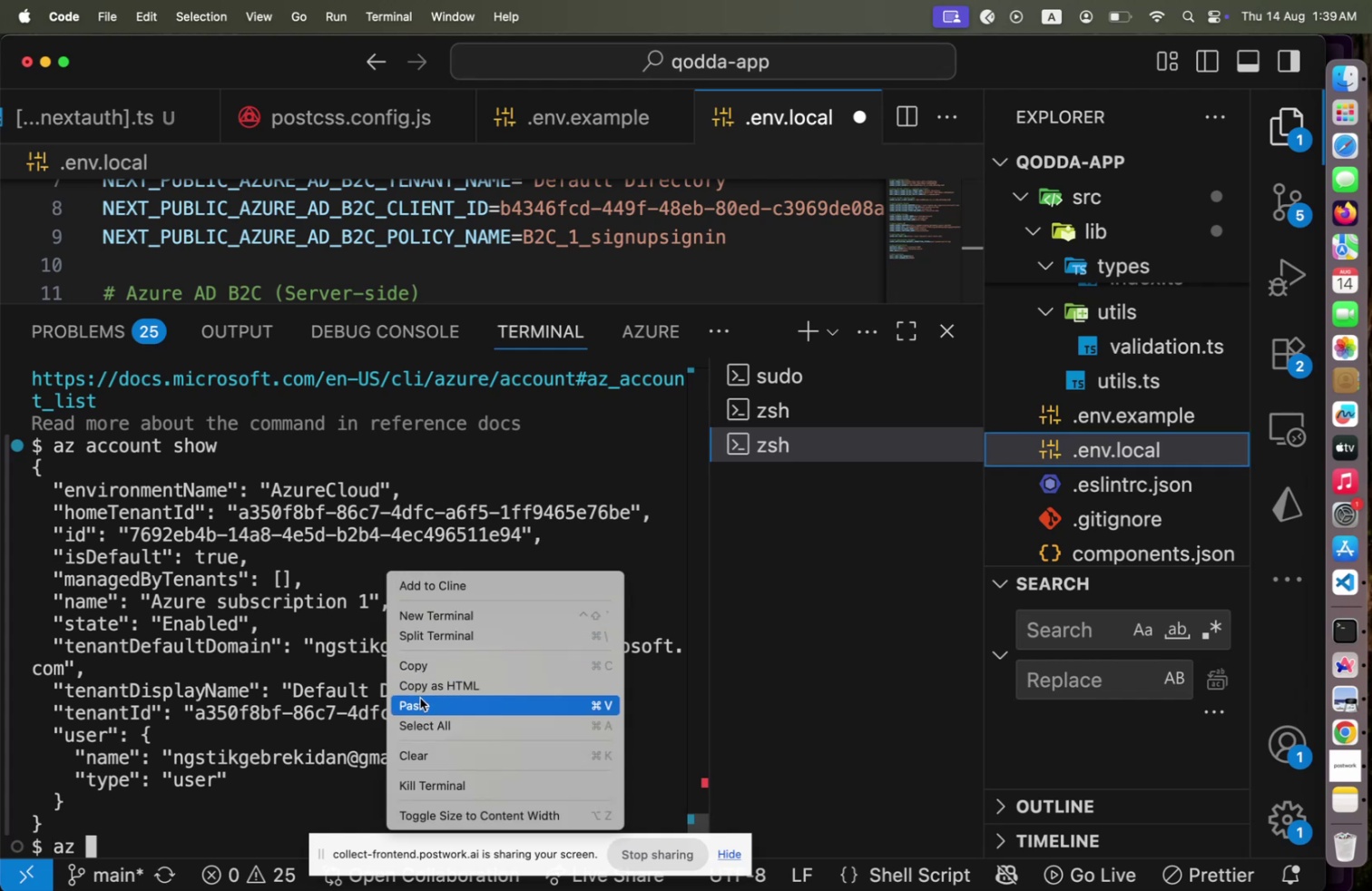 
left_click([420, 697])
 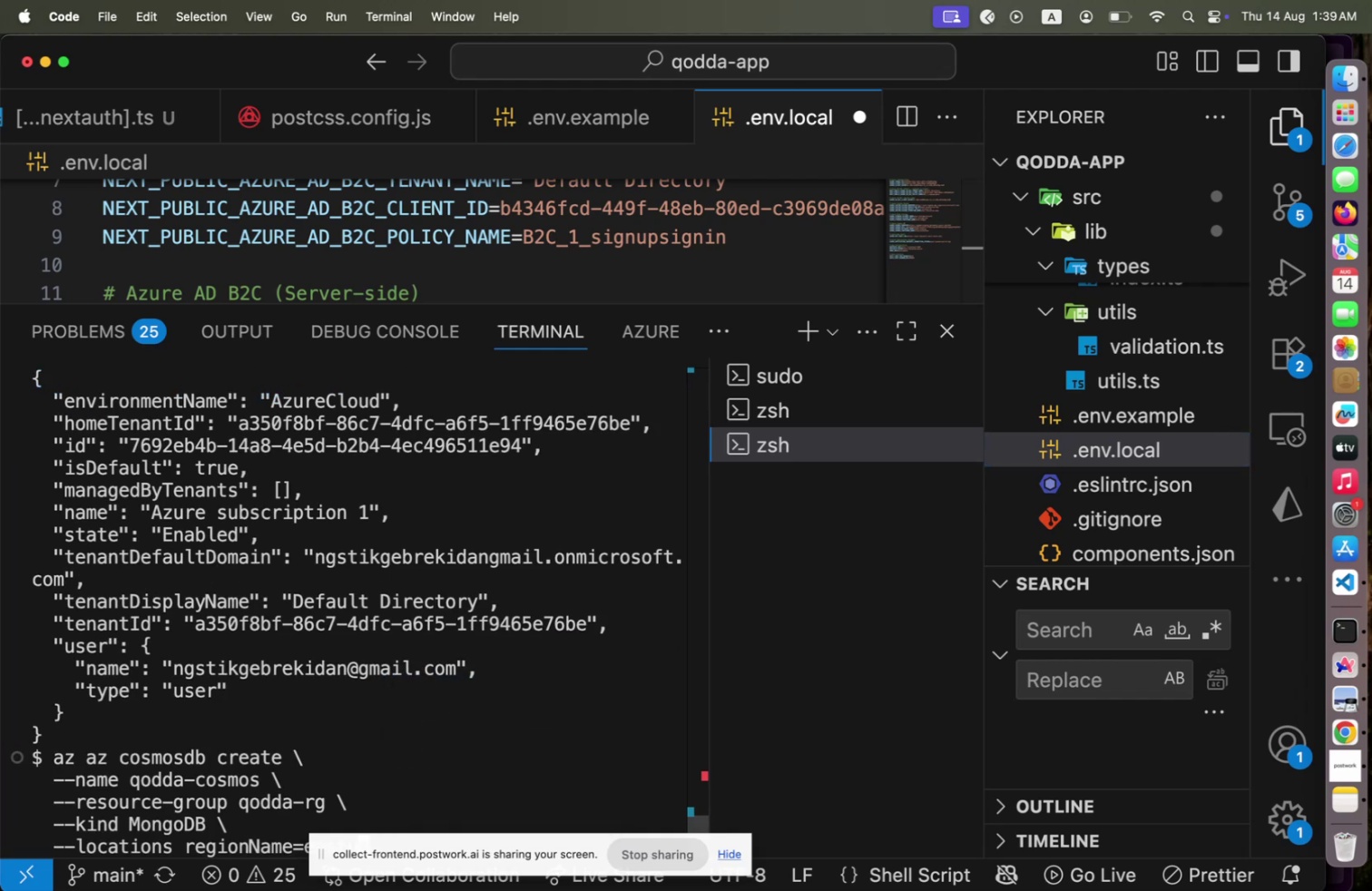 
key(ArrowLeft)
 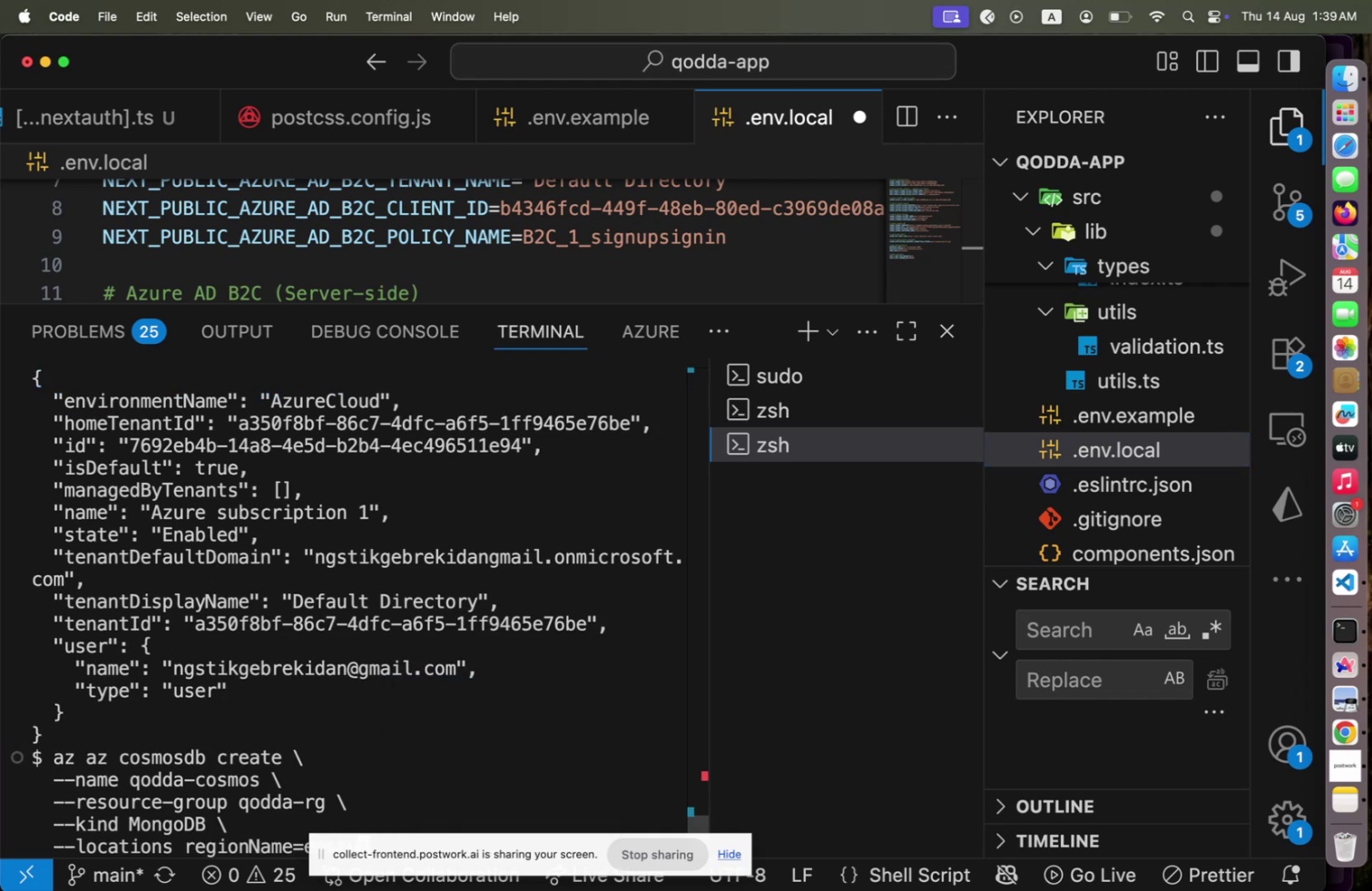 
key(Control+A)
 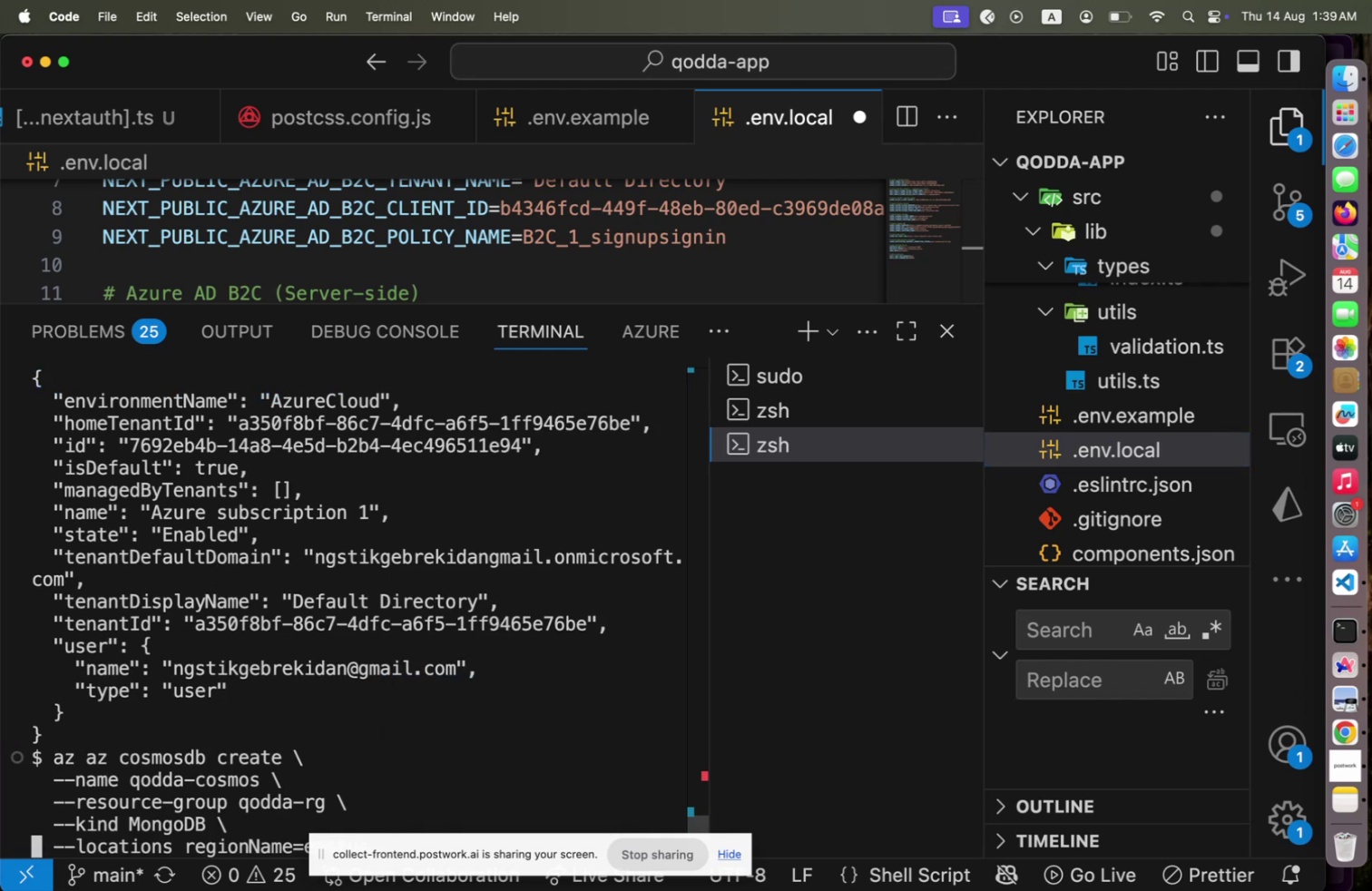 
key(Control+ControlLeft)
 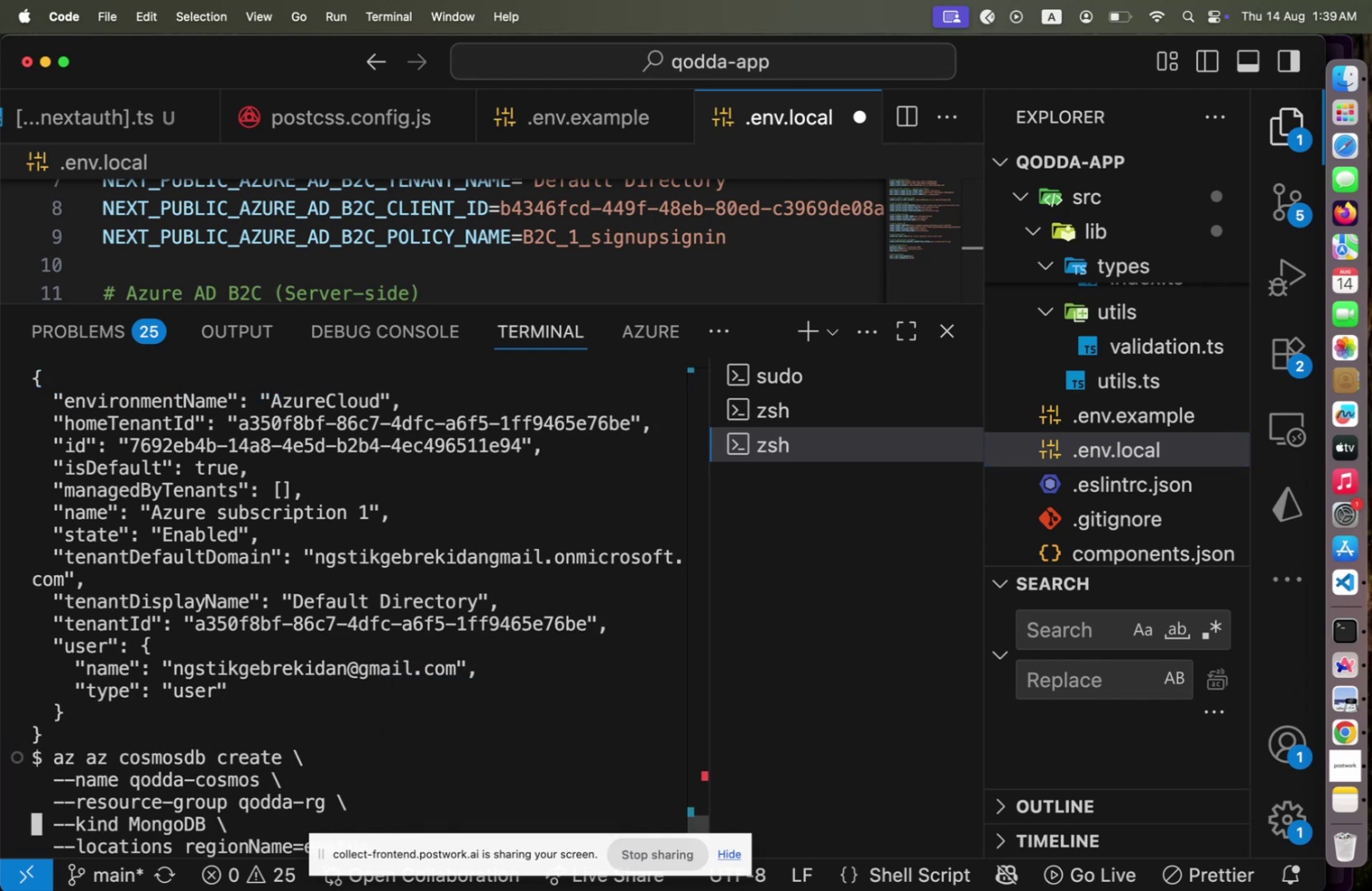 
key(Control+A)
 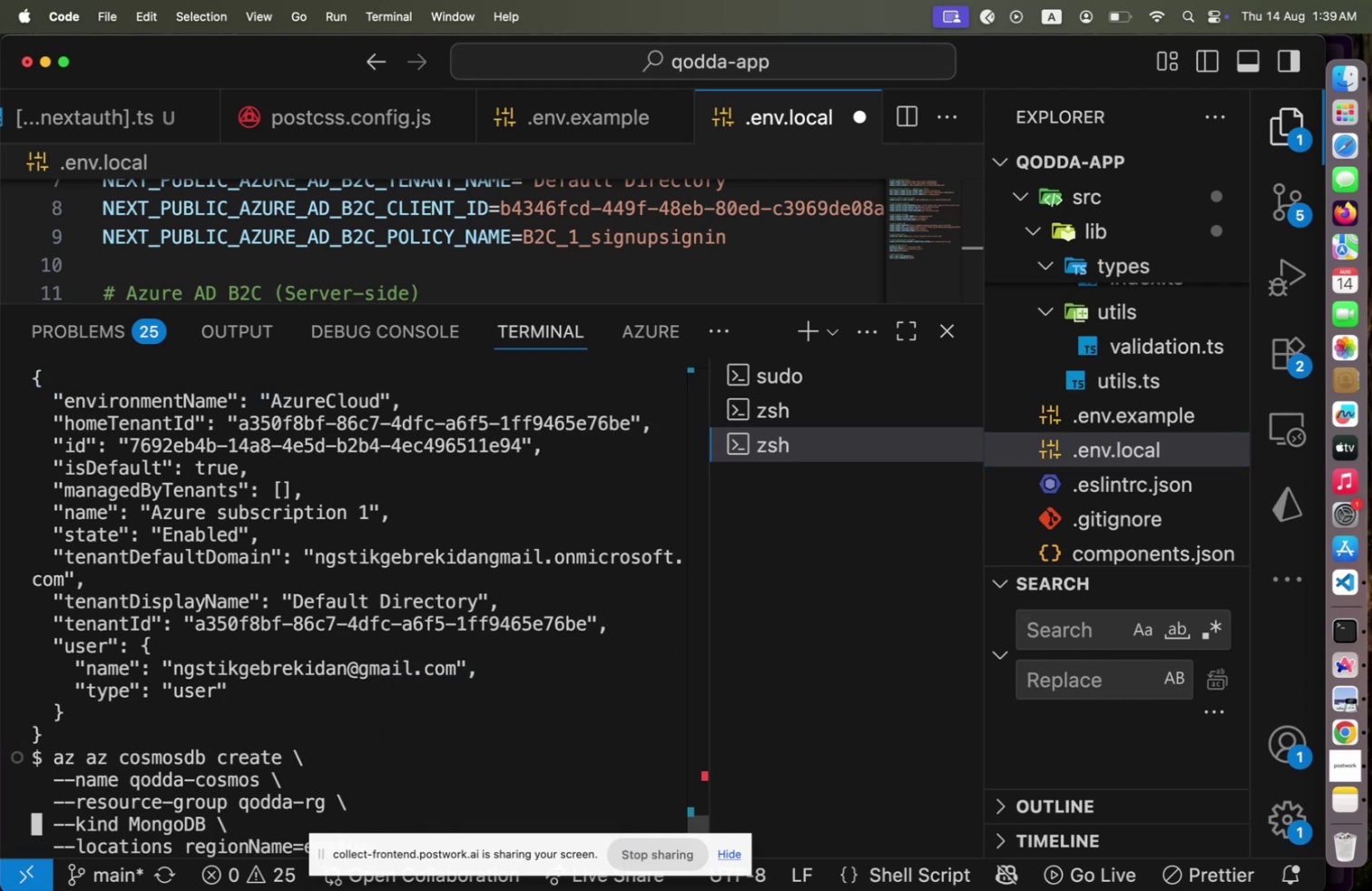 
key(Control+A)
 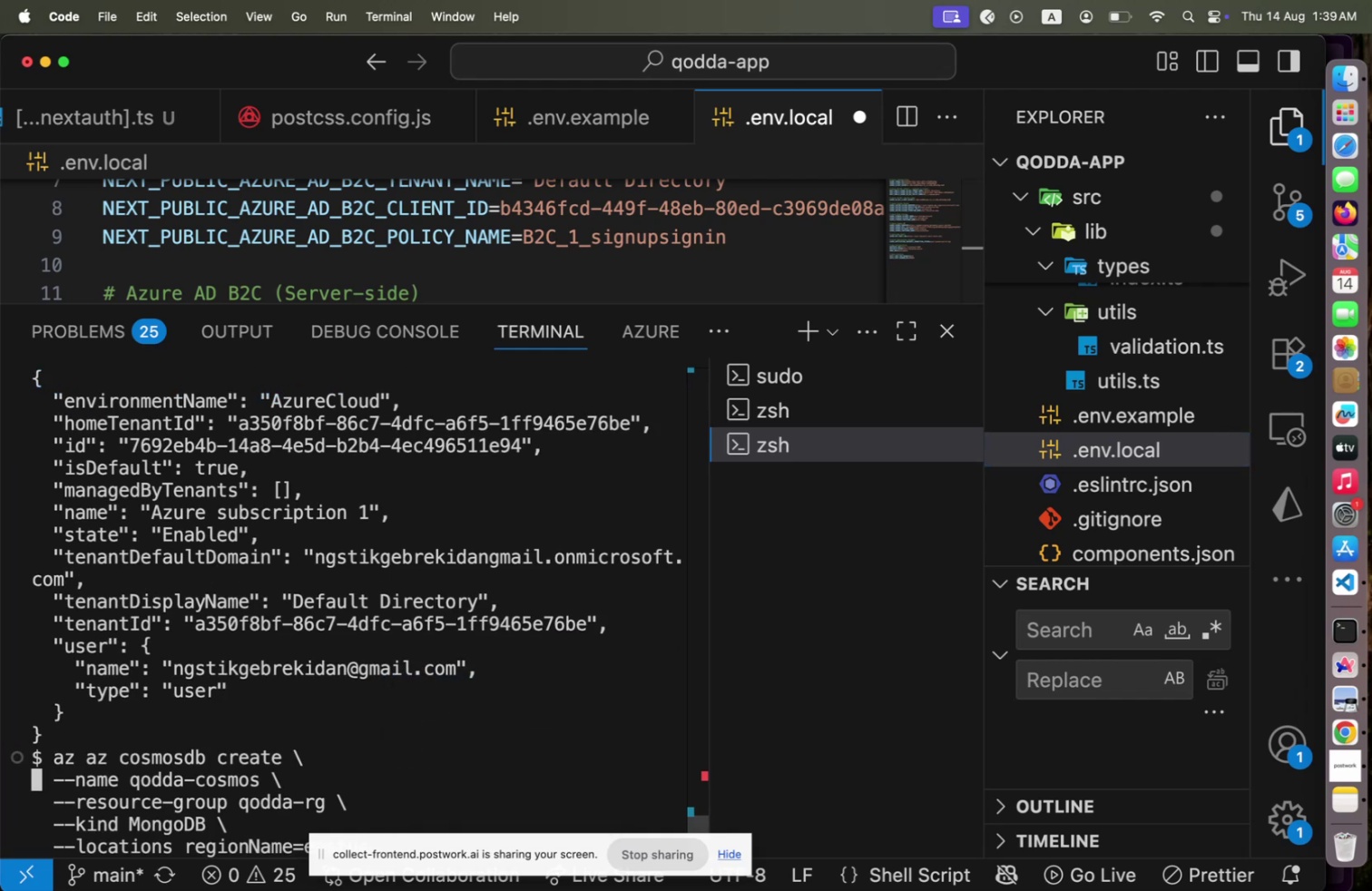 
key(Control+A)
 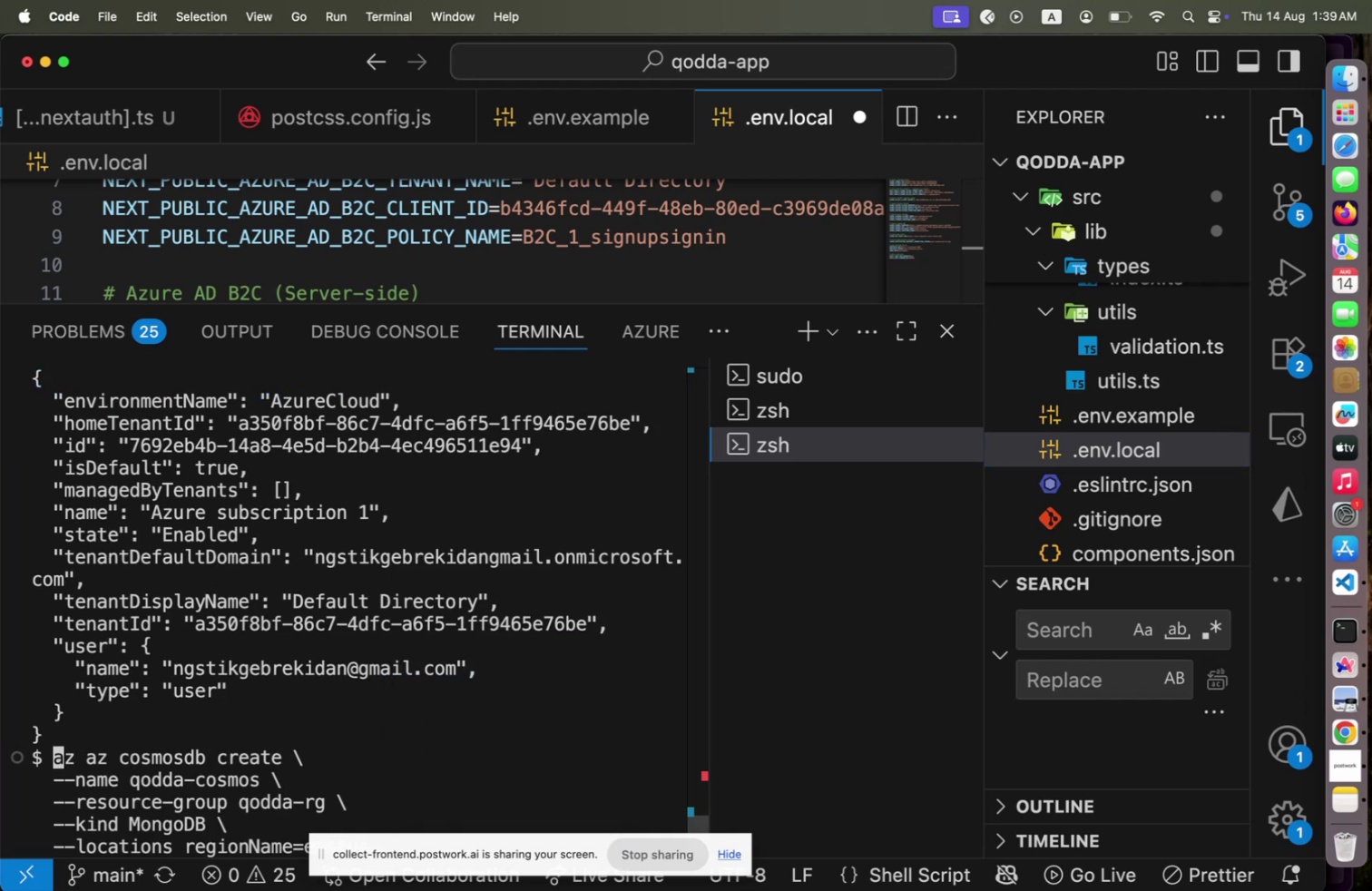 
key(Control+A)
 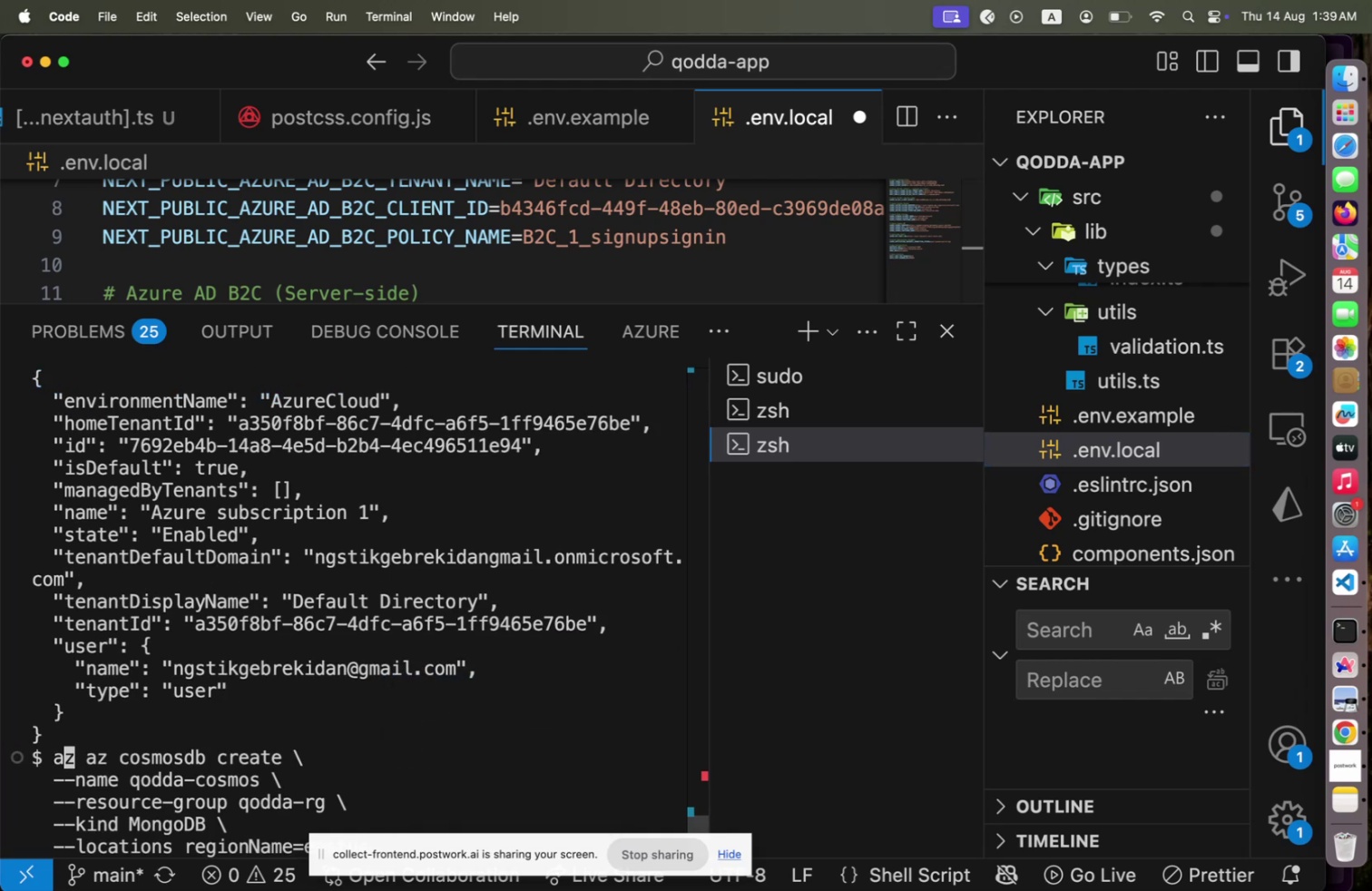 
key(ArrowRight)
 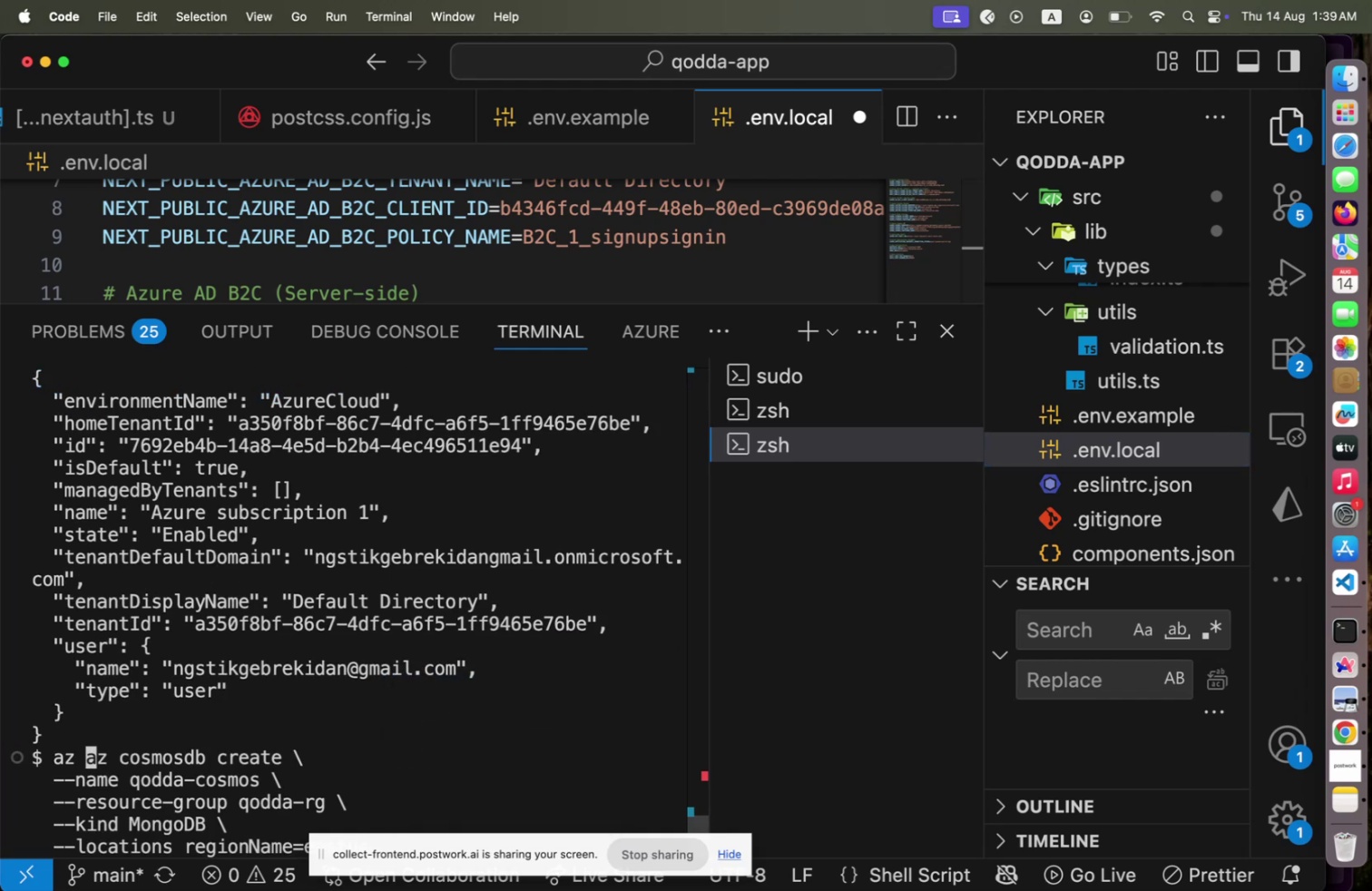 
key(ArrowRight)
 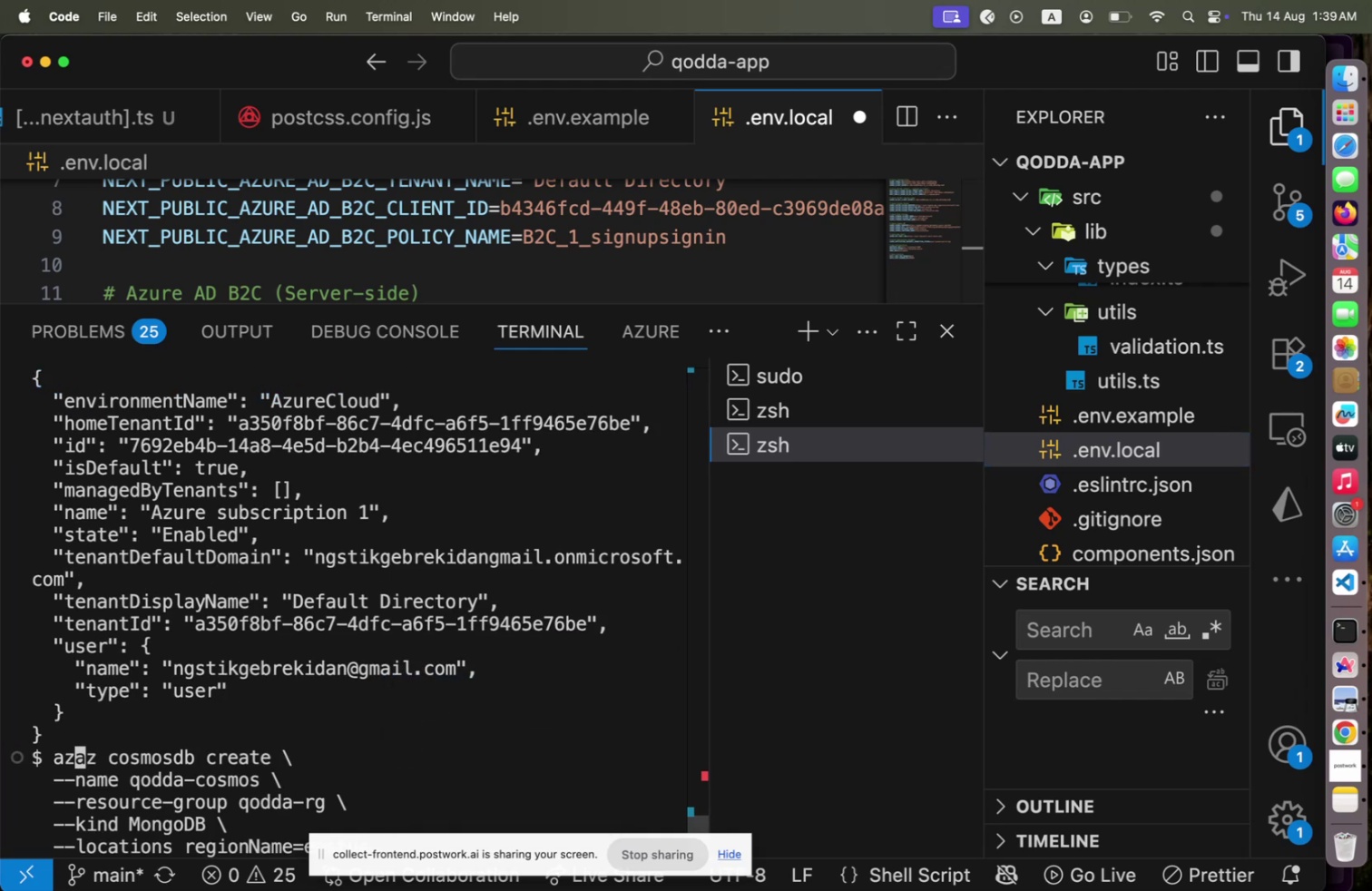 
key(ArrowRight)
 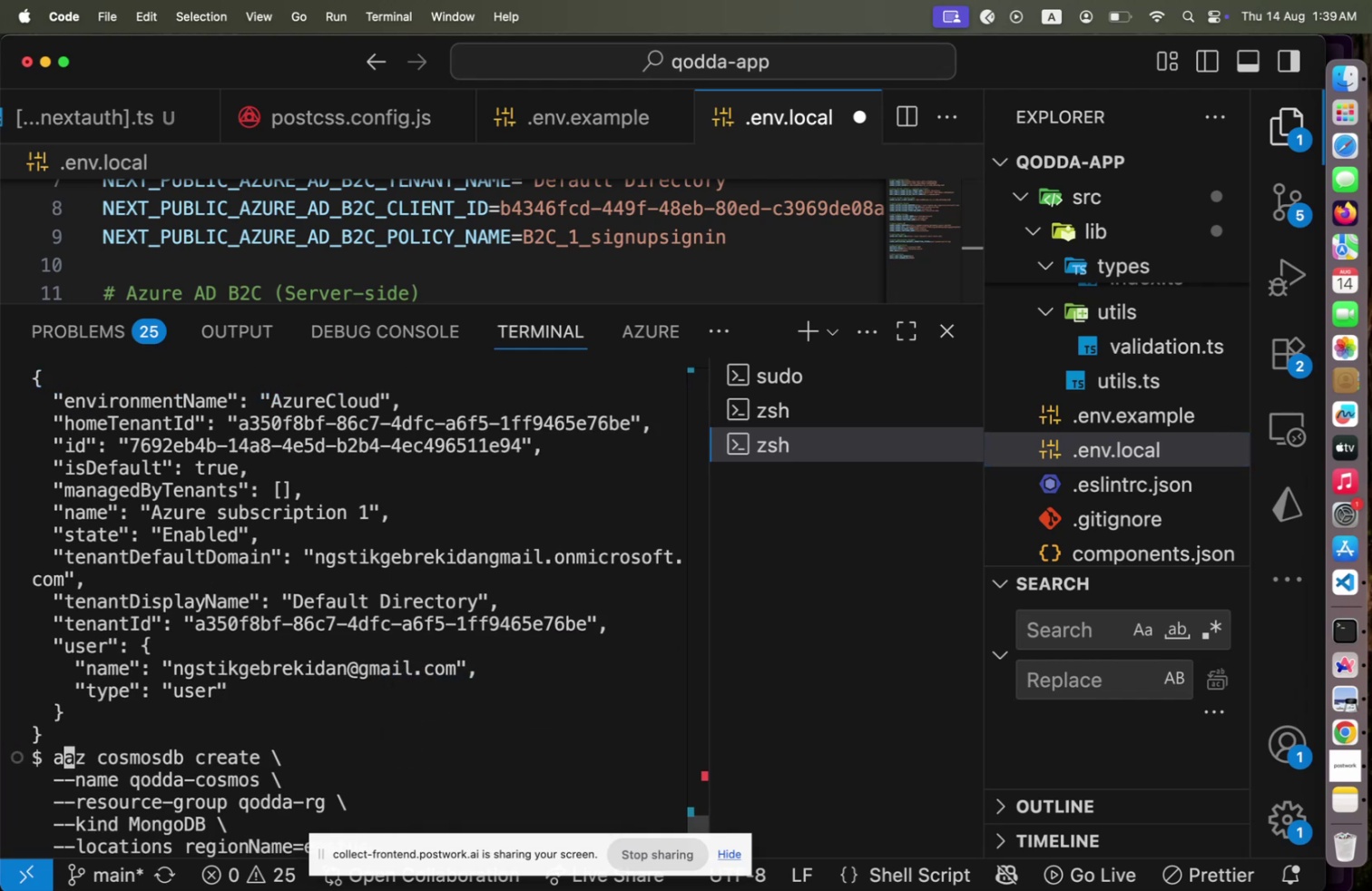 
key(Backspace)
 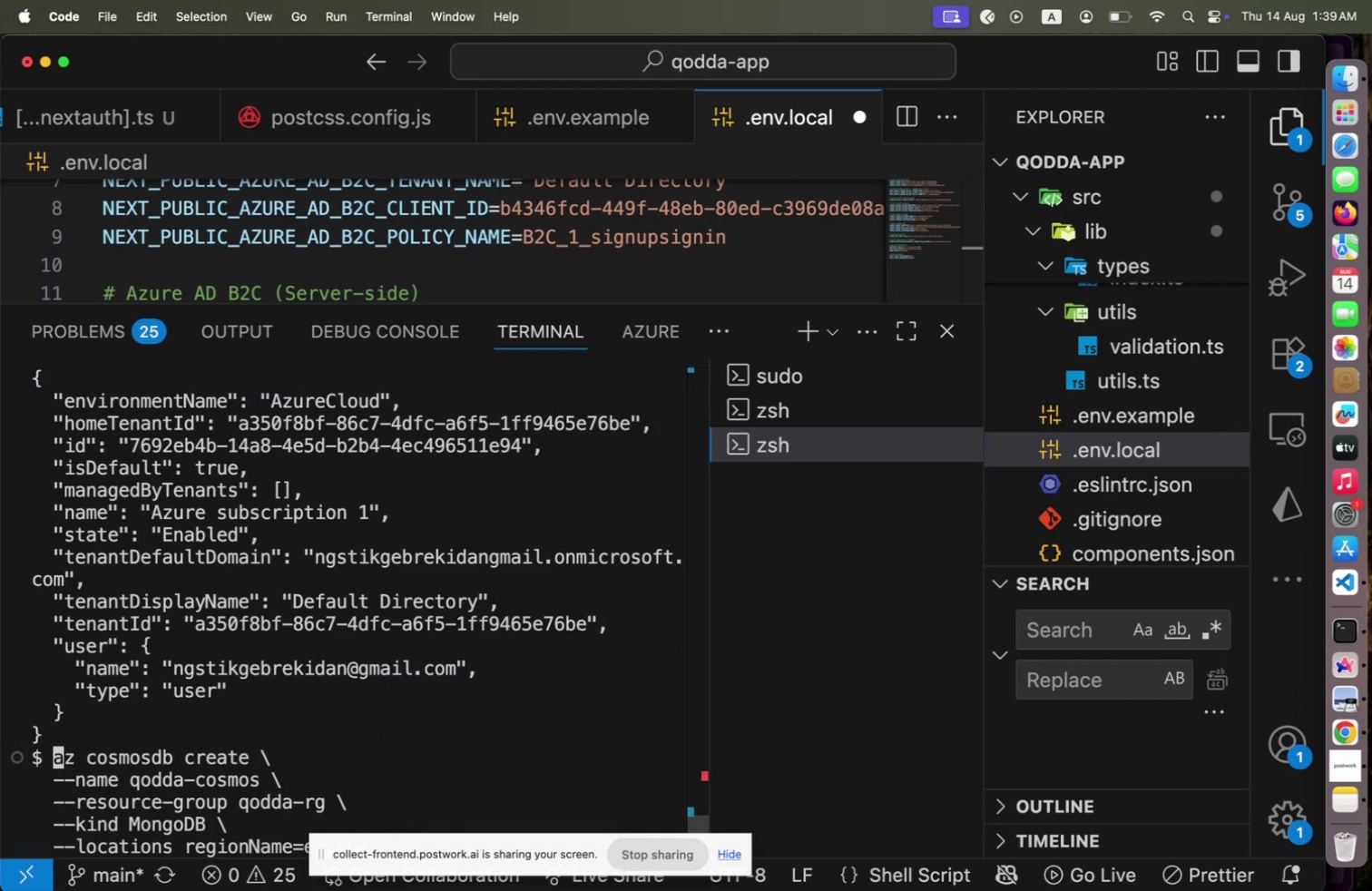 
key(Backspace)
 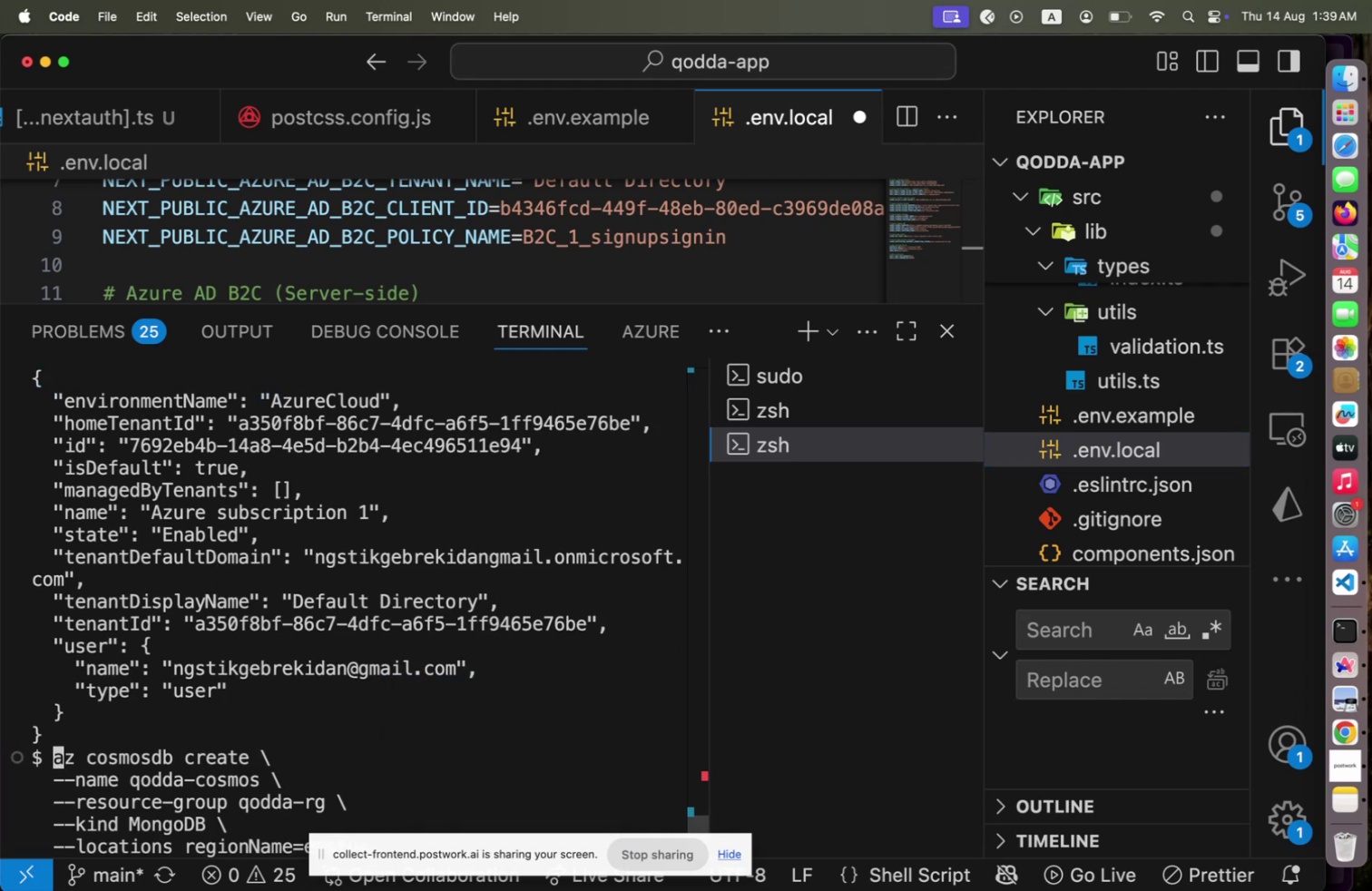 
key(Backspace)
 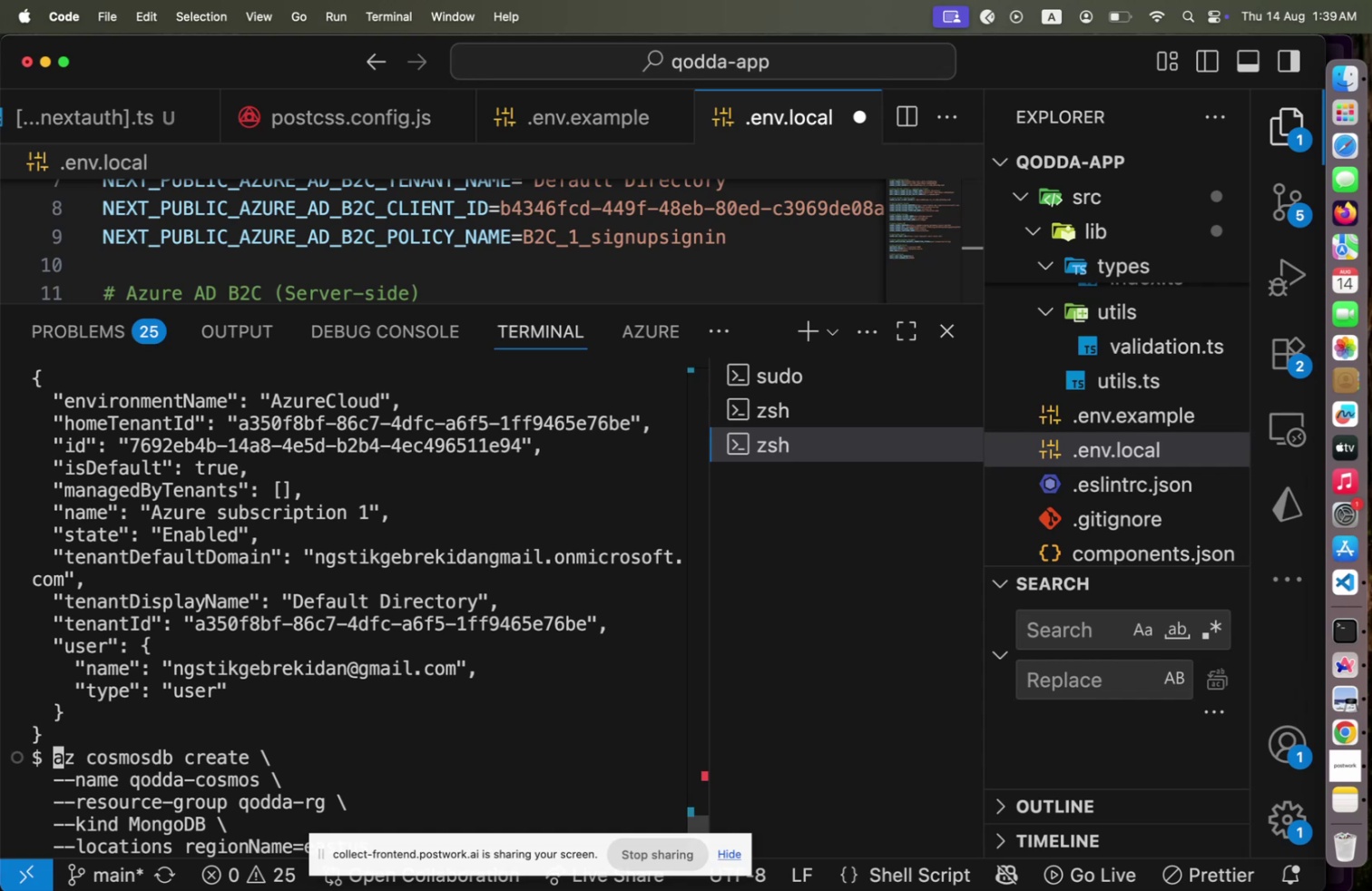 
key(ArrowDown)
 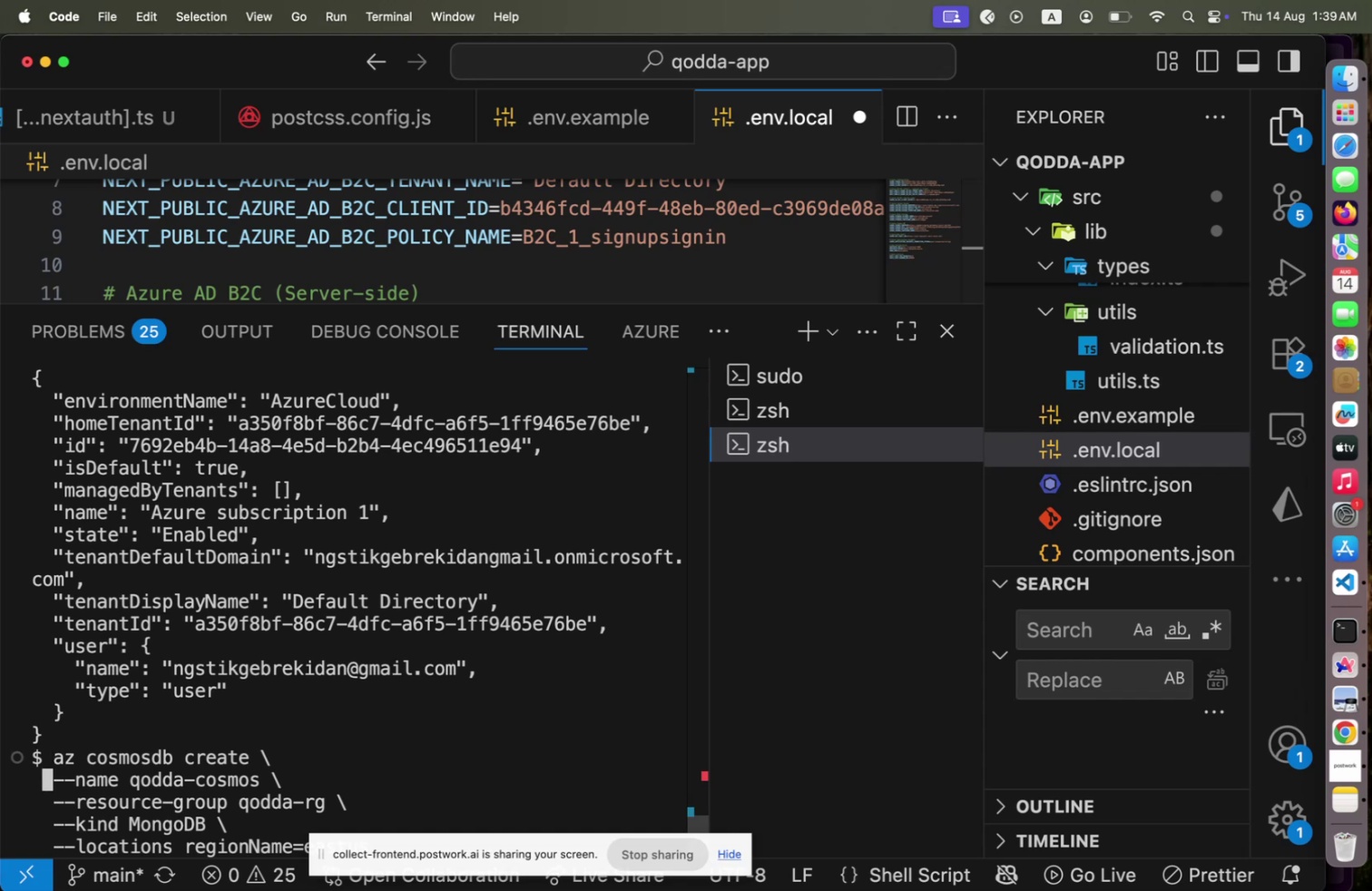 
hold_key(key=ArrowRight, duration=1.5)
 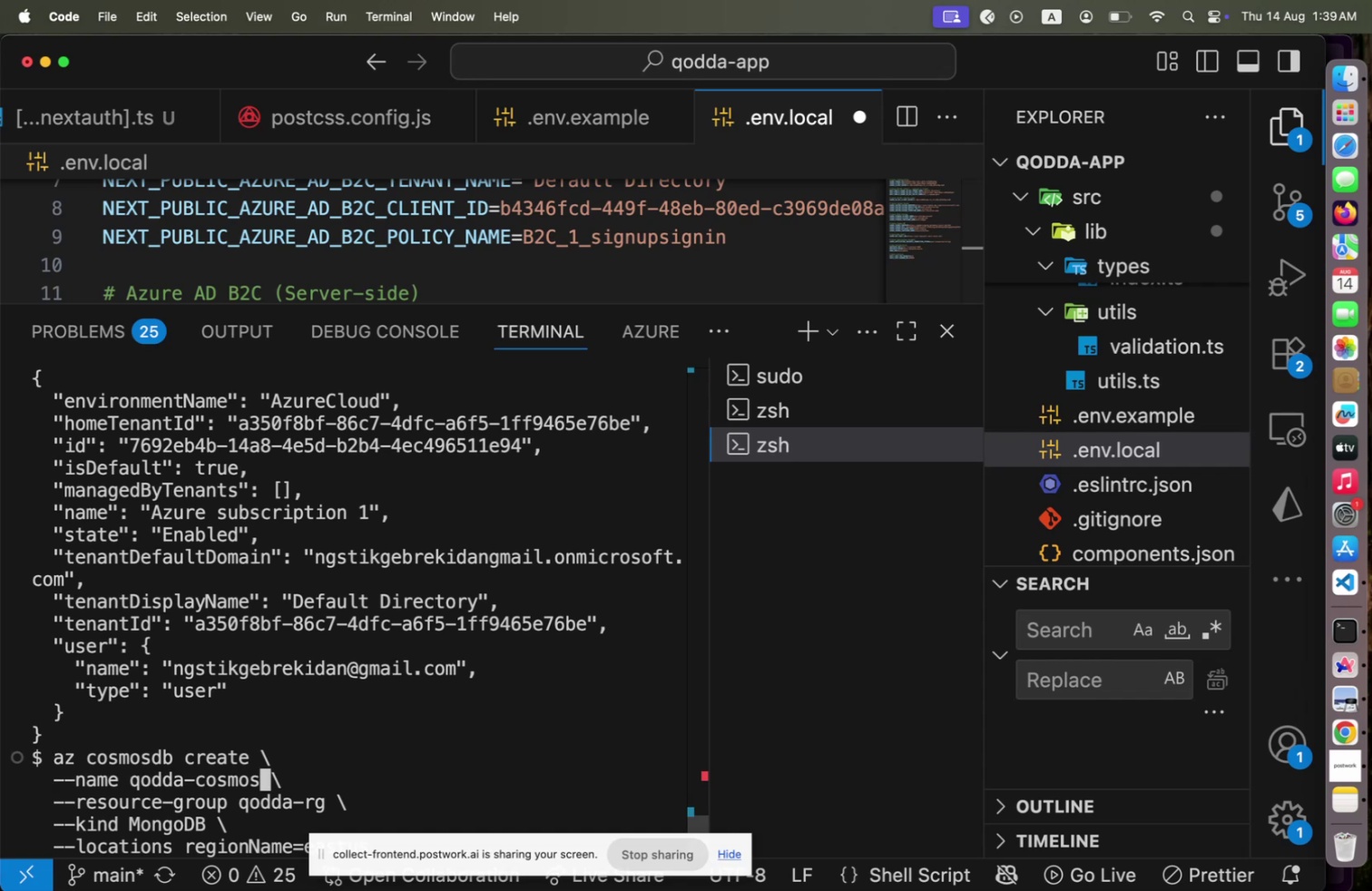 
hold_key(key=ArrowRight, duration=0.53)
 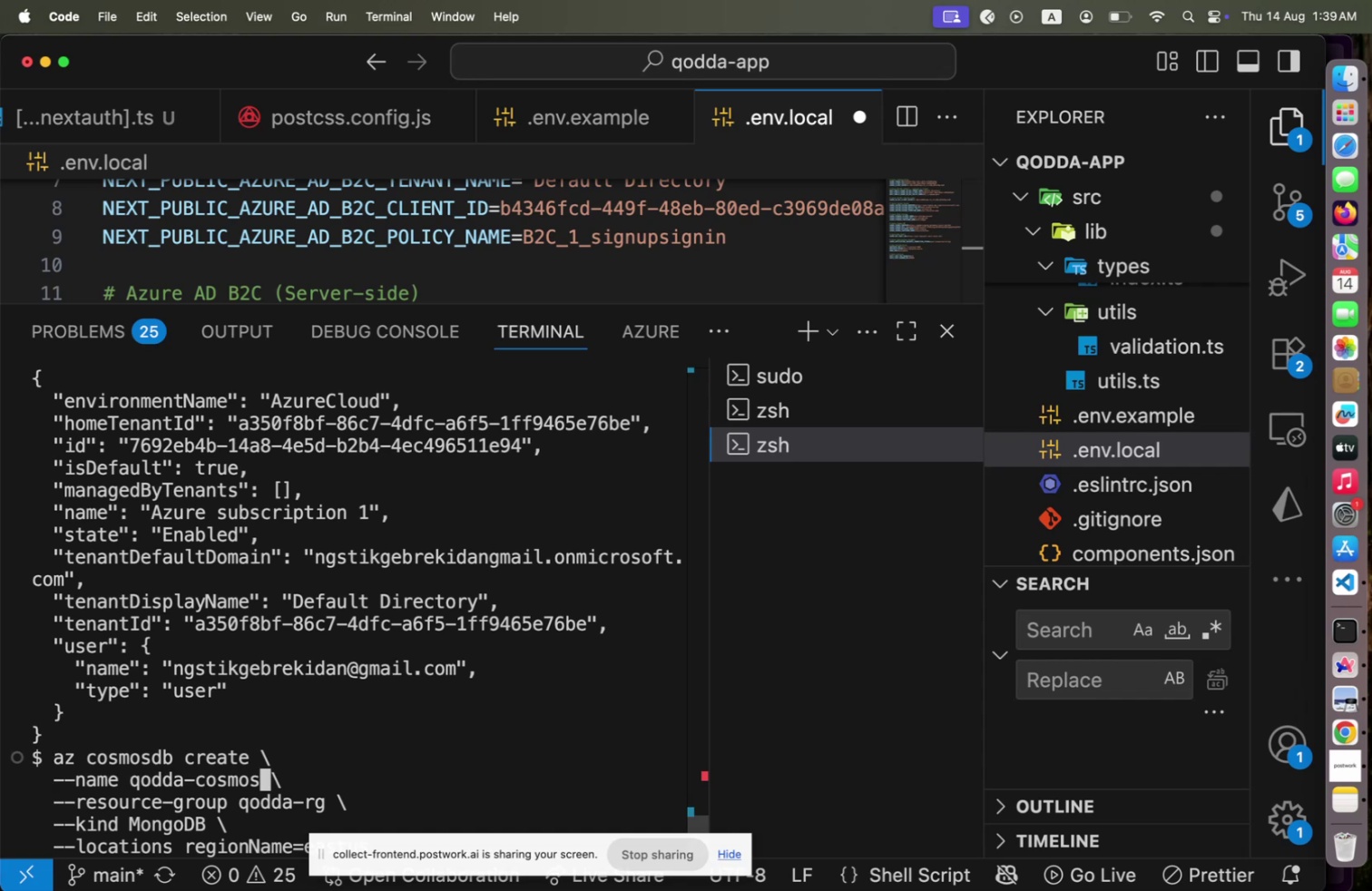 
key(ArrowRight)
 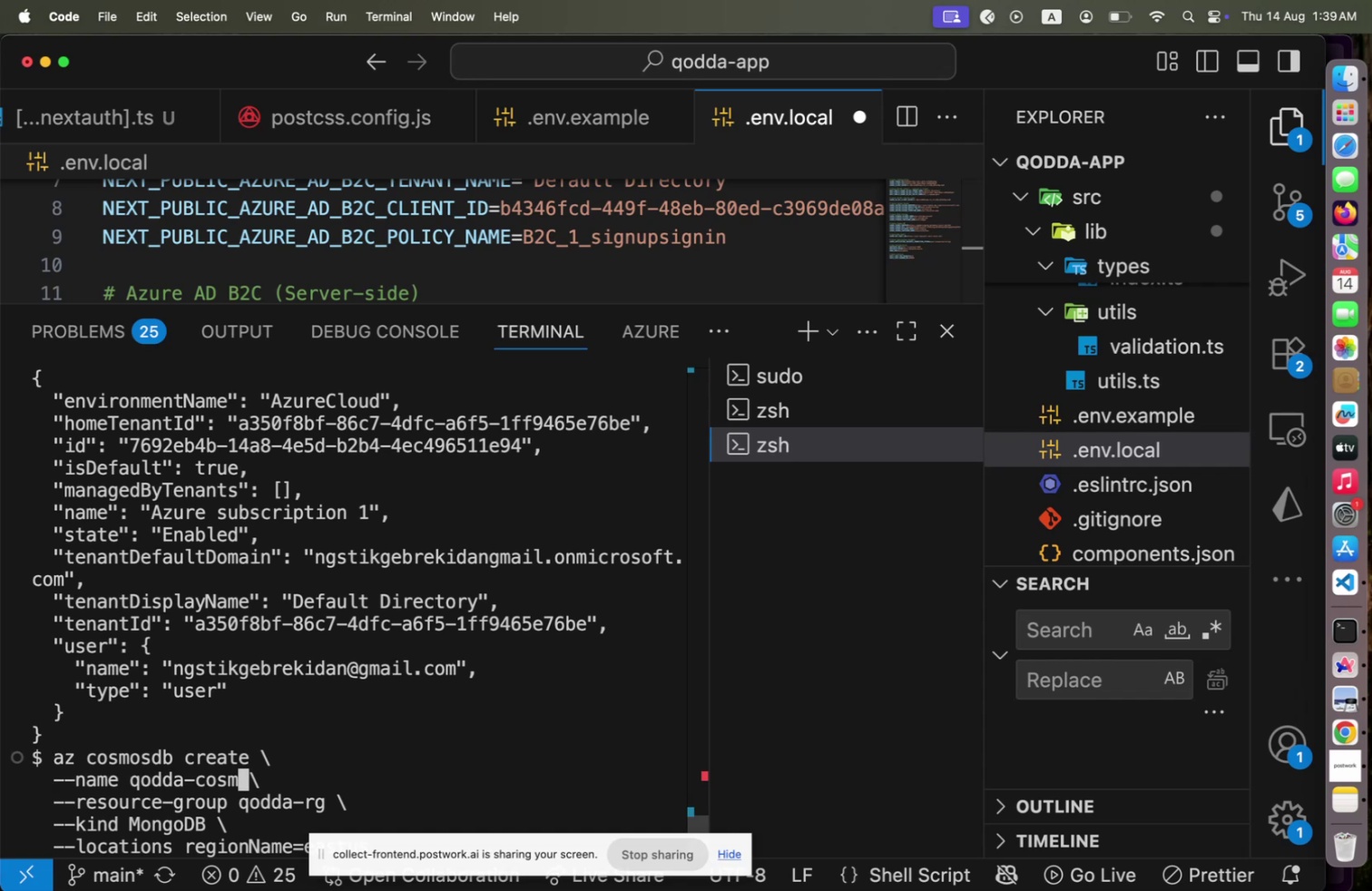 
key(Backspace)
key(Backspace)
key(Backspace)
key(Backspace)
key(Backspace)
key(Backspace)
type(r)
key(Backspace)
type(prod)
 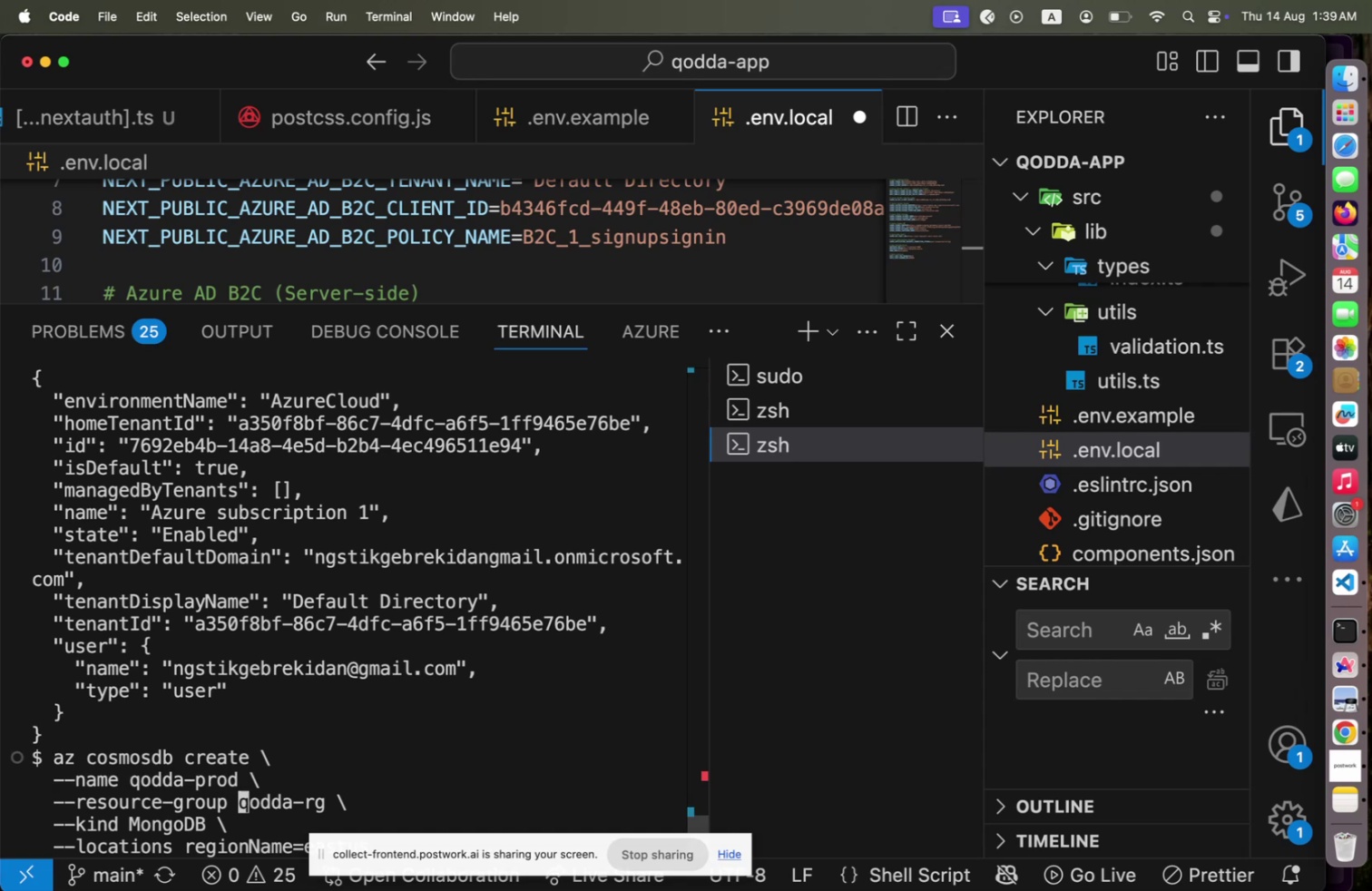 
key(ArrowDown)
 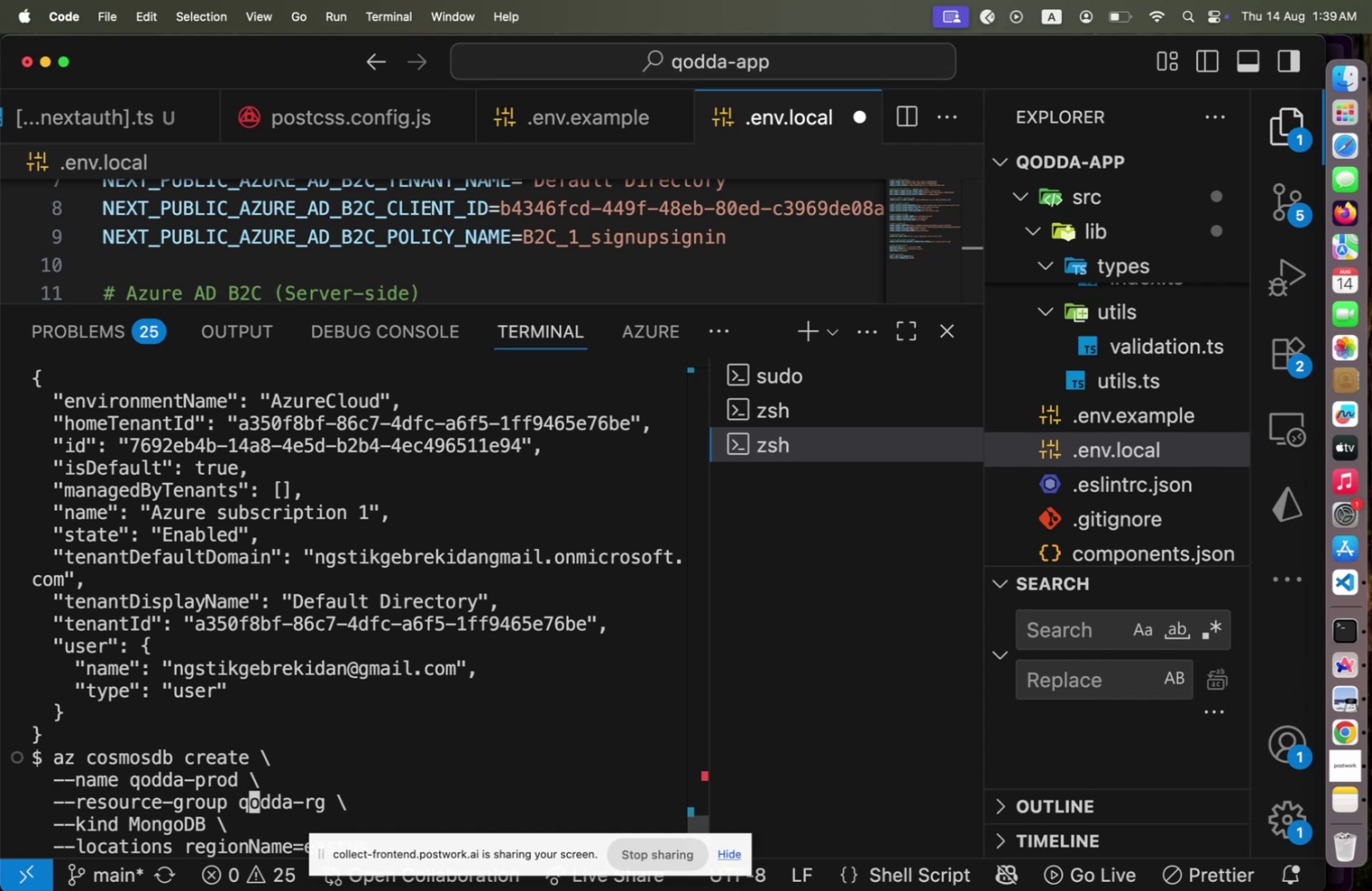 
hold_key(key=ArrowRight, duration=0.82)
 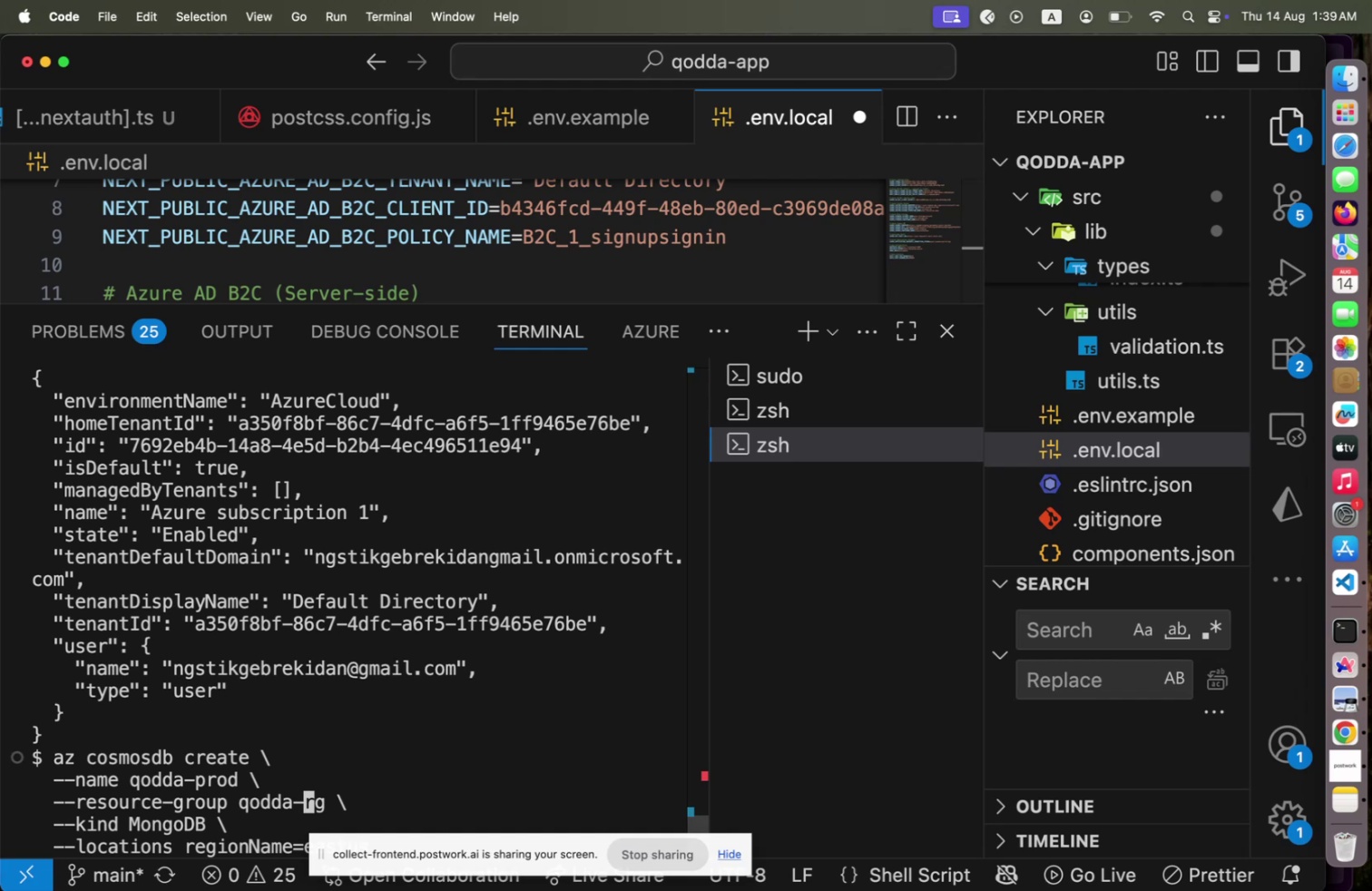 
key(ArrowRight)
 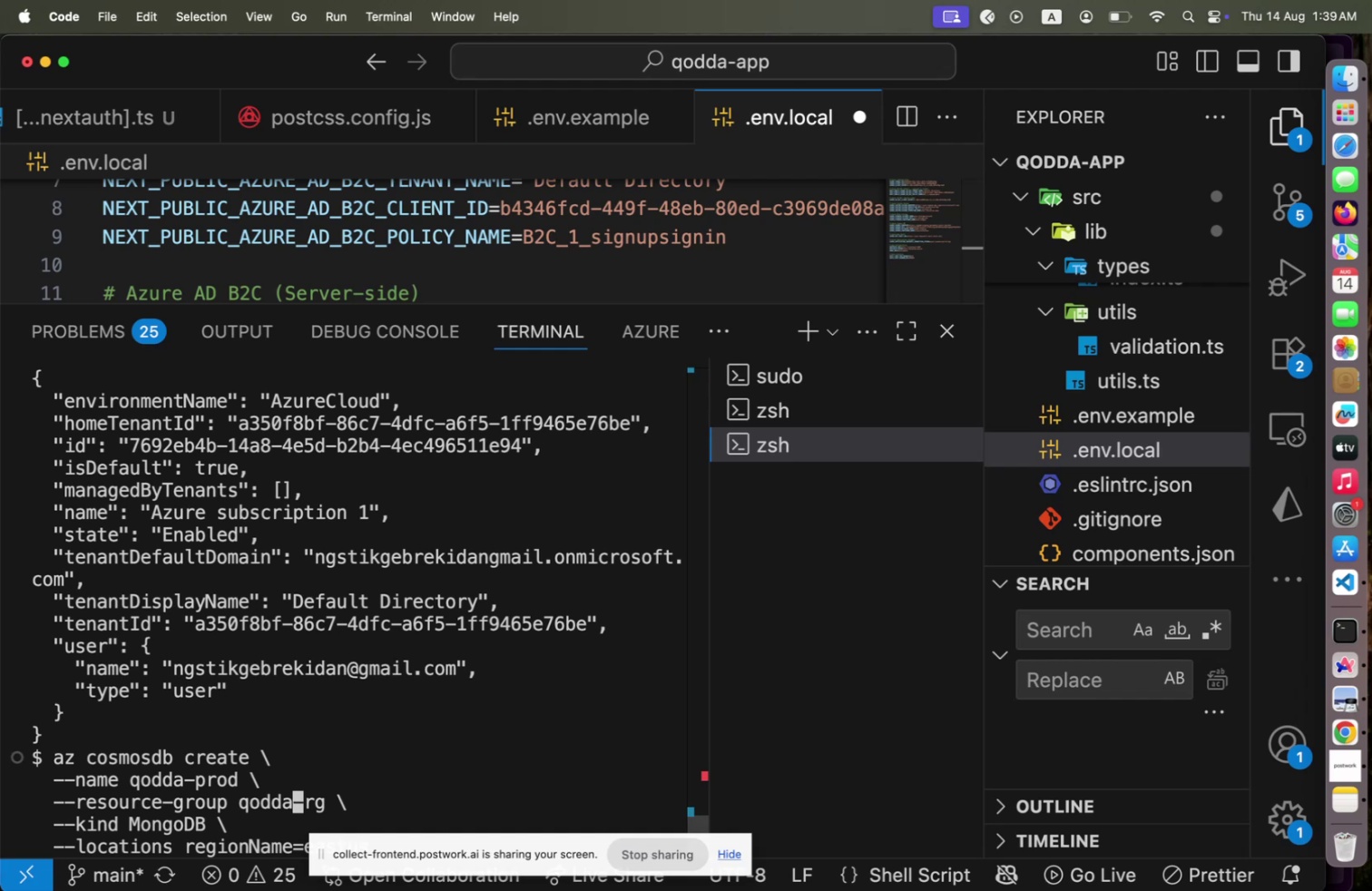 
key(ArrowLeft)
 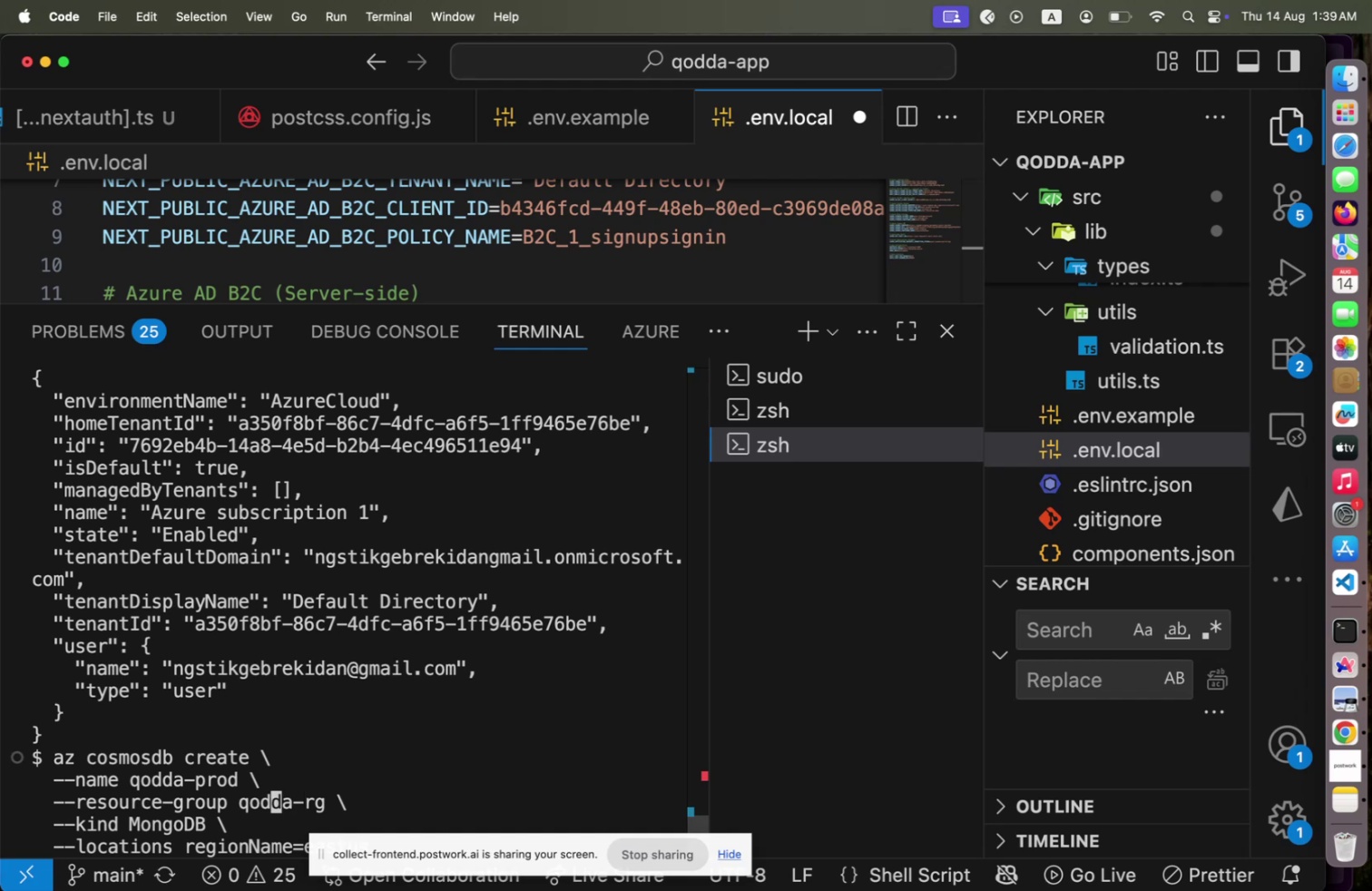 
key(ArrowLeft)
 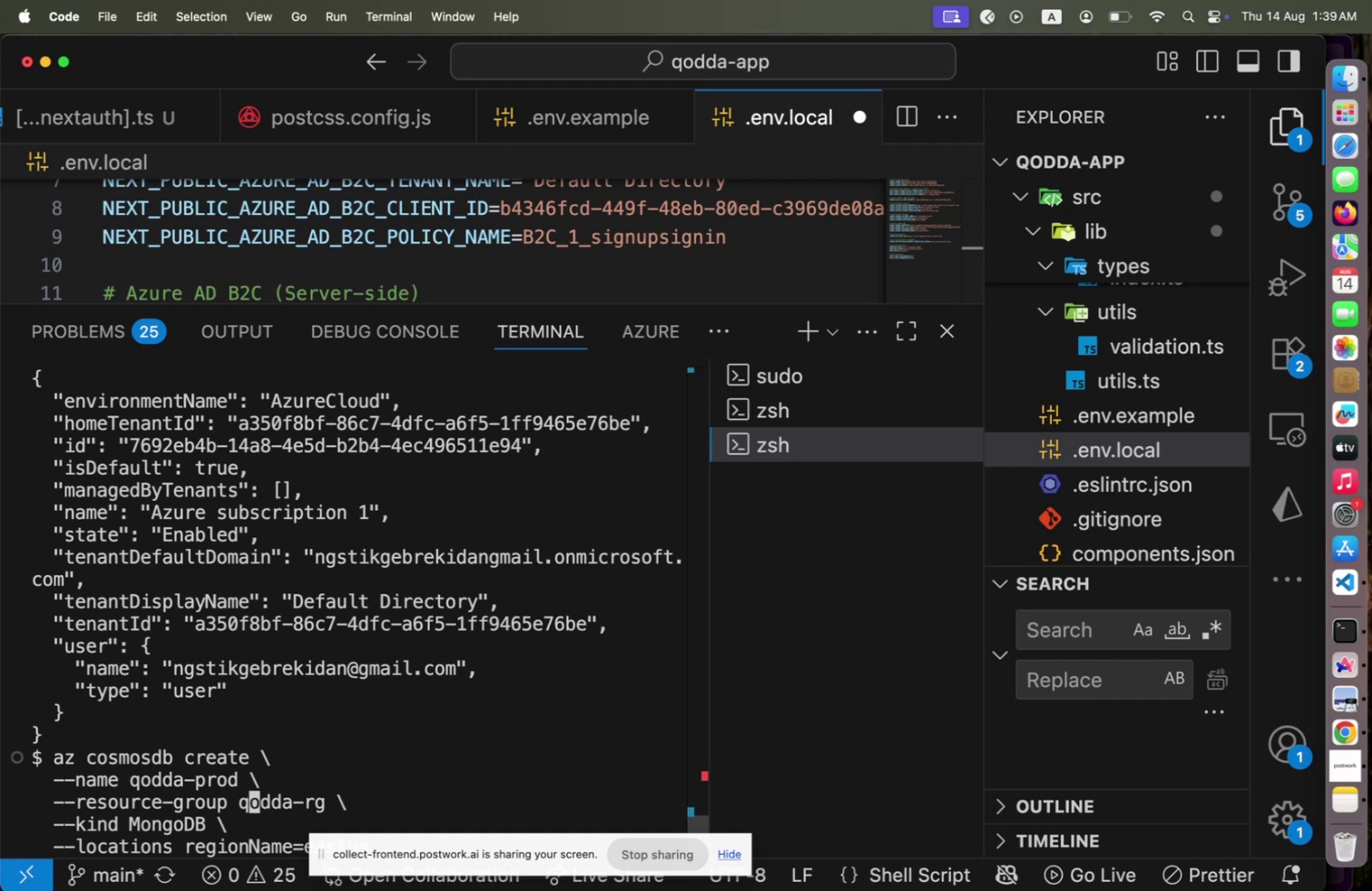 
key(ArrowLeft)
 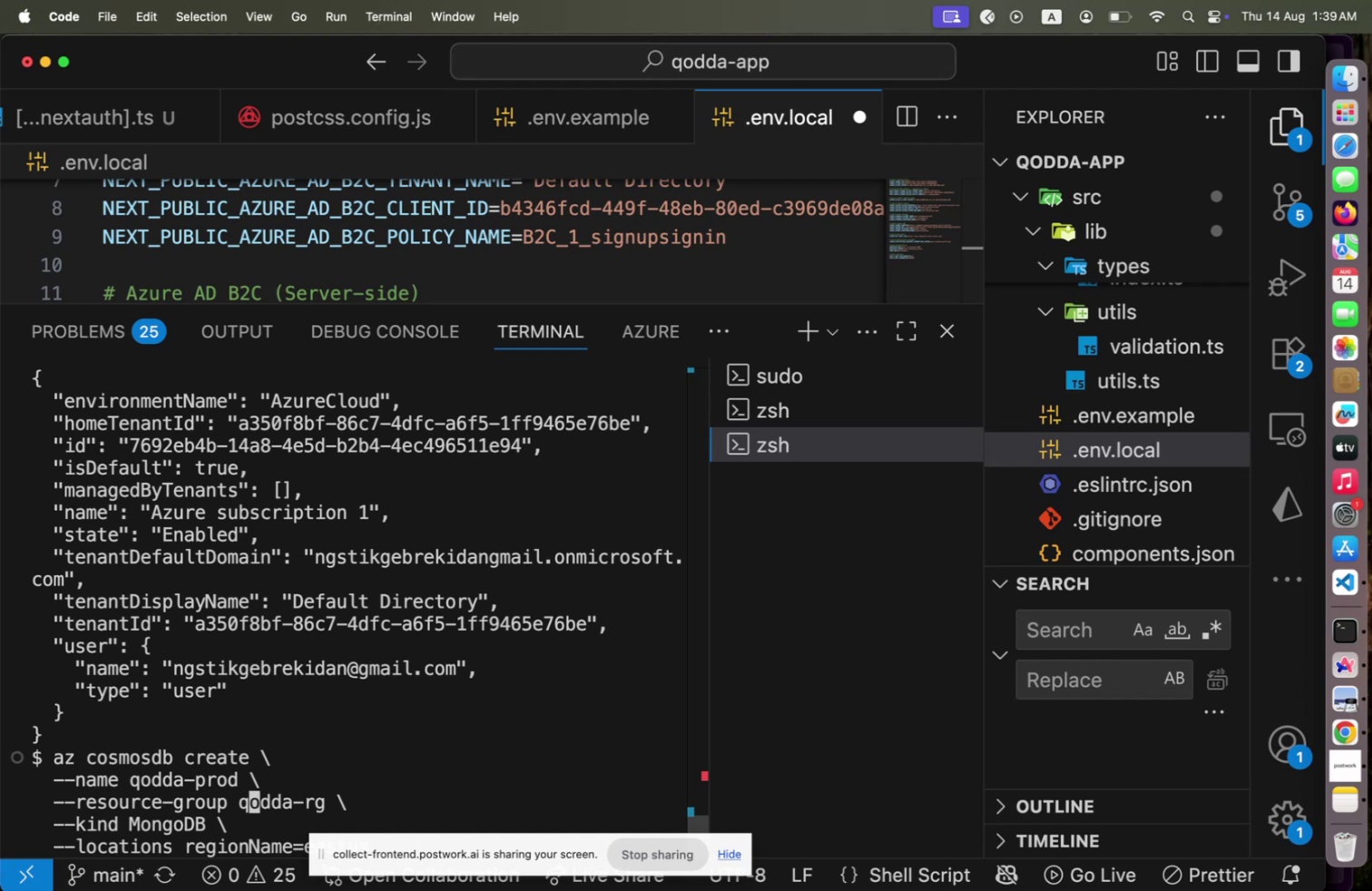 
key(ArrowLeft)
 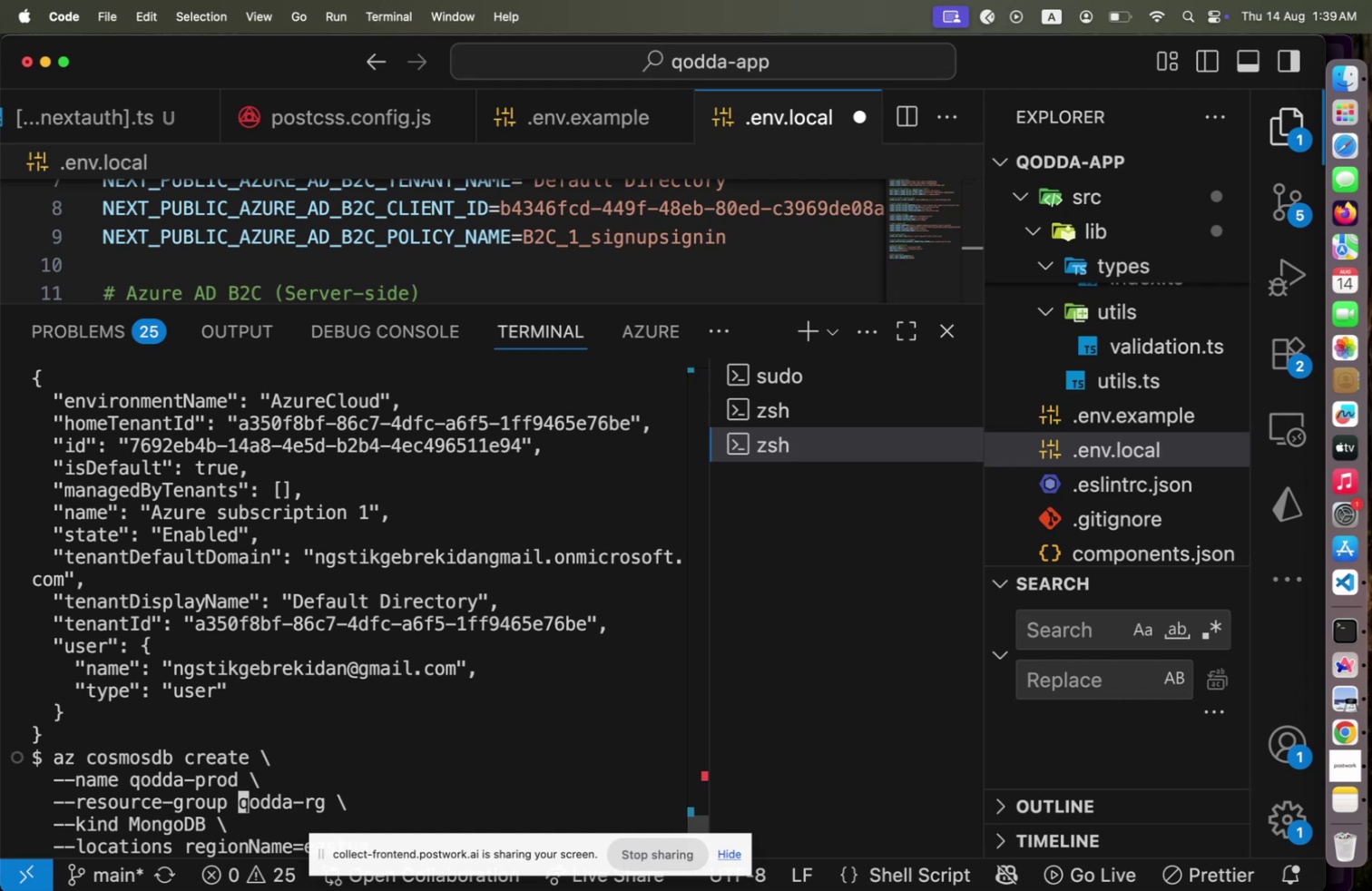 
key(ArrowLeft)
 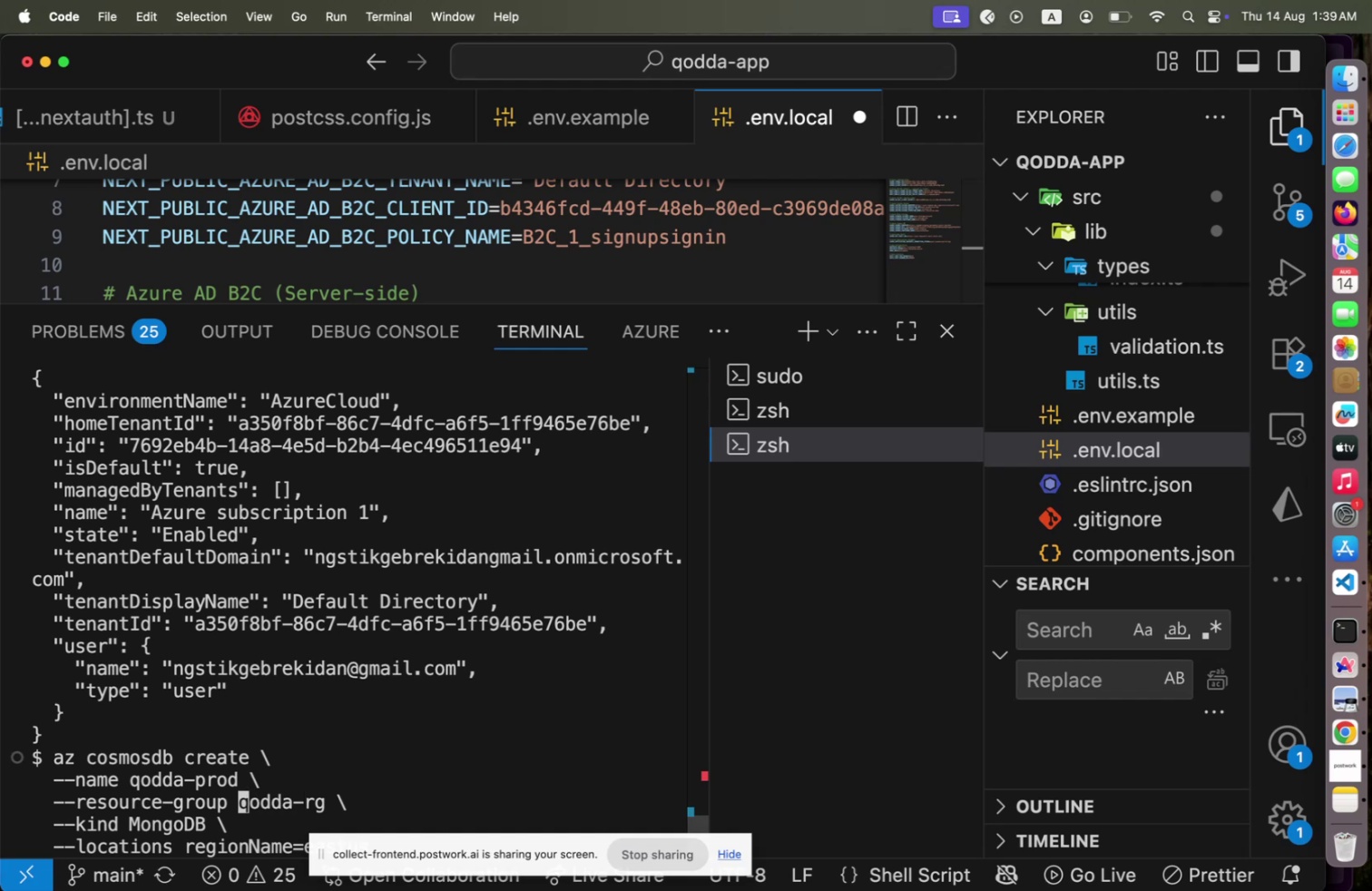 
key(ArrowLeft)
 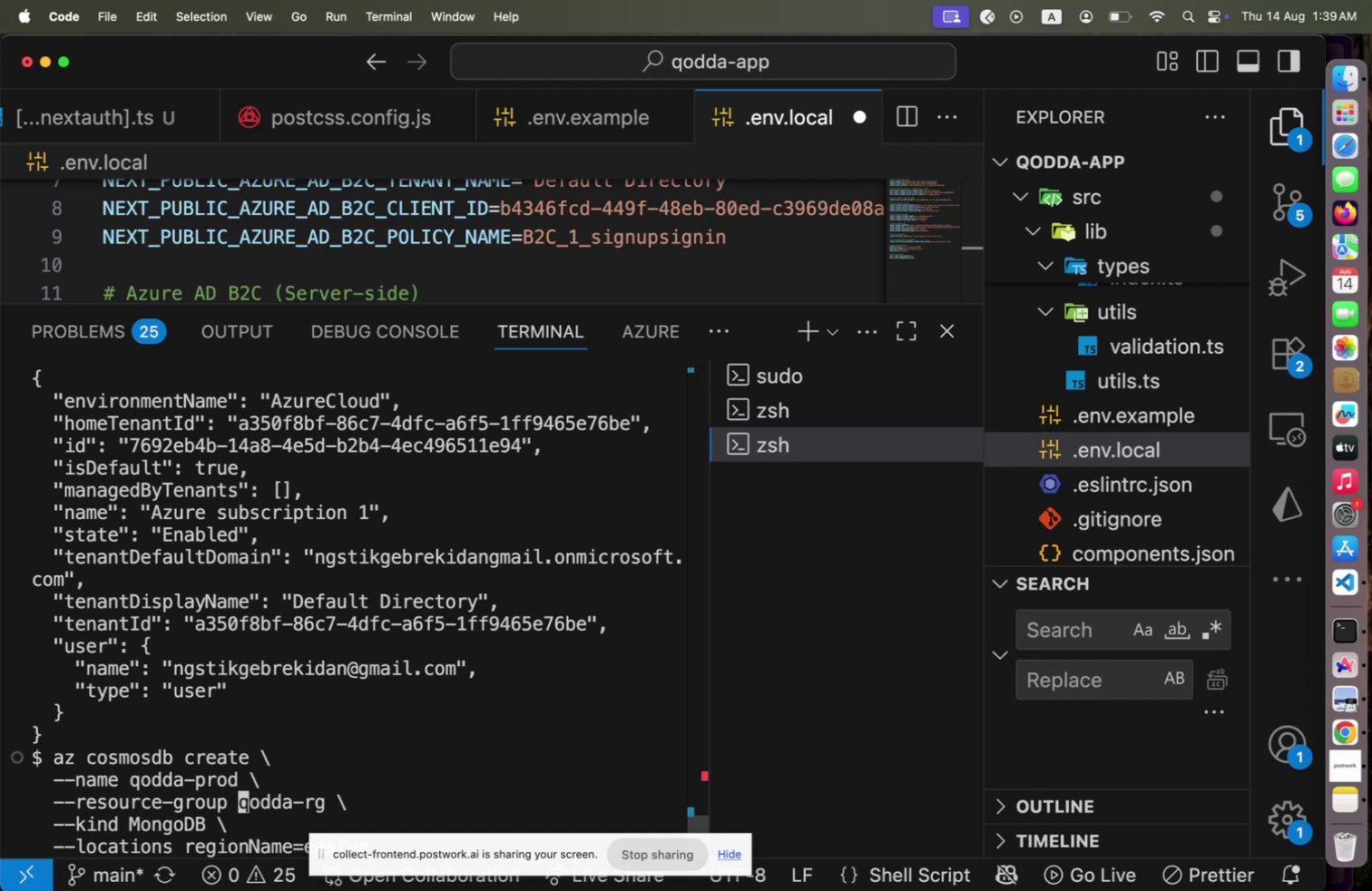 
type(rg-)
 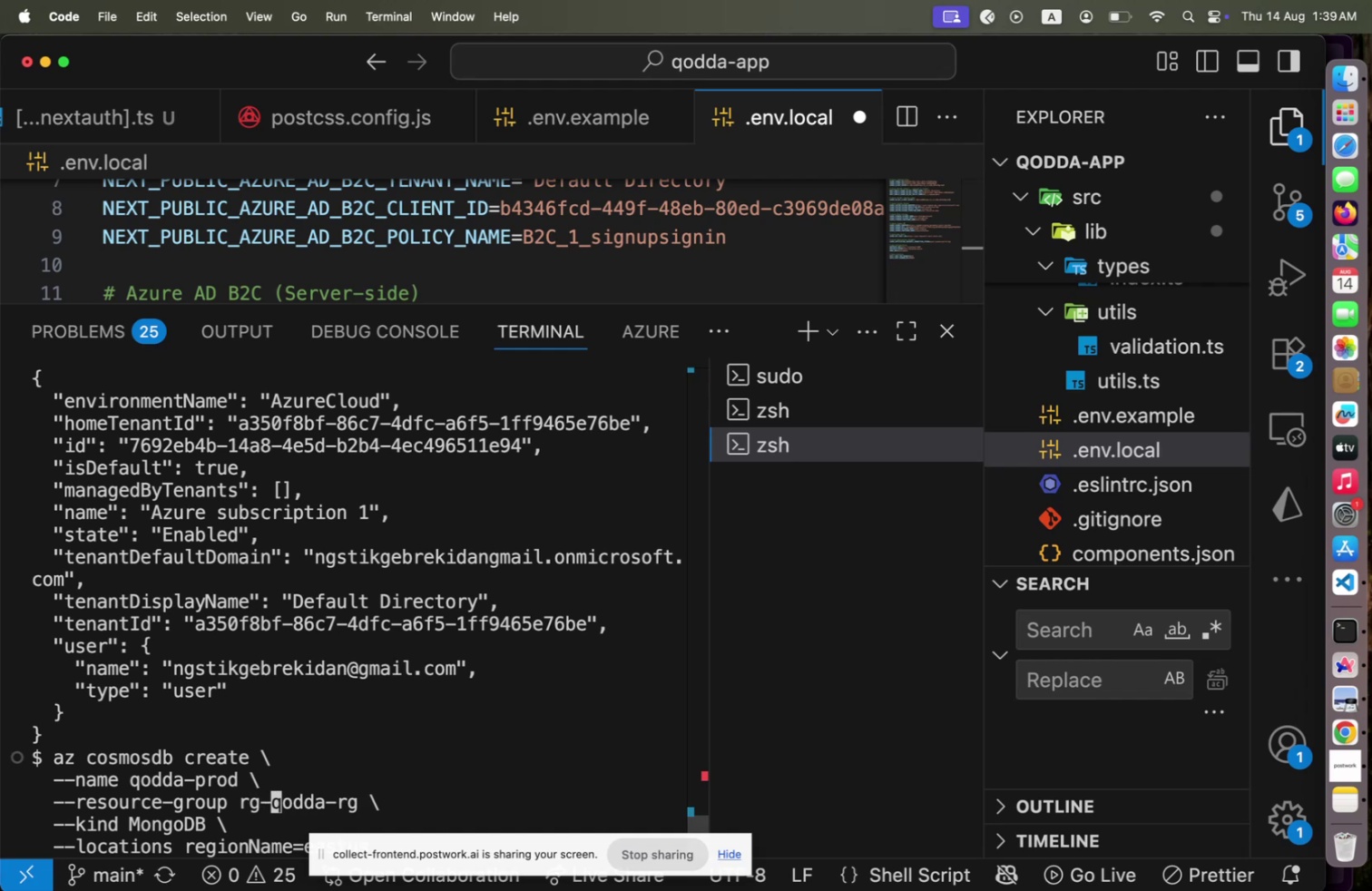 
hold_key(key=ArrowRight, duration=0.97)
 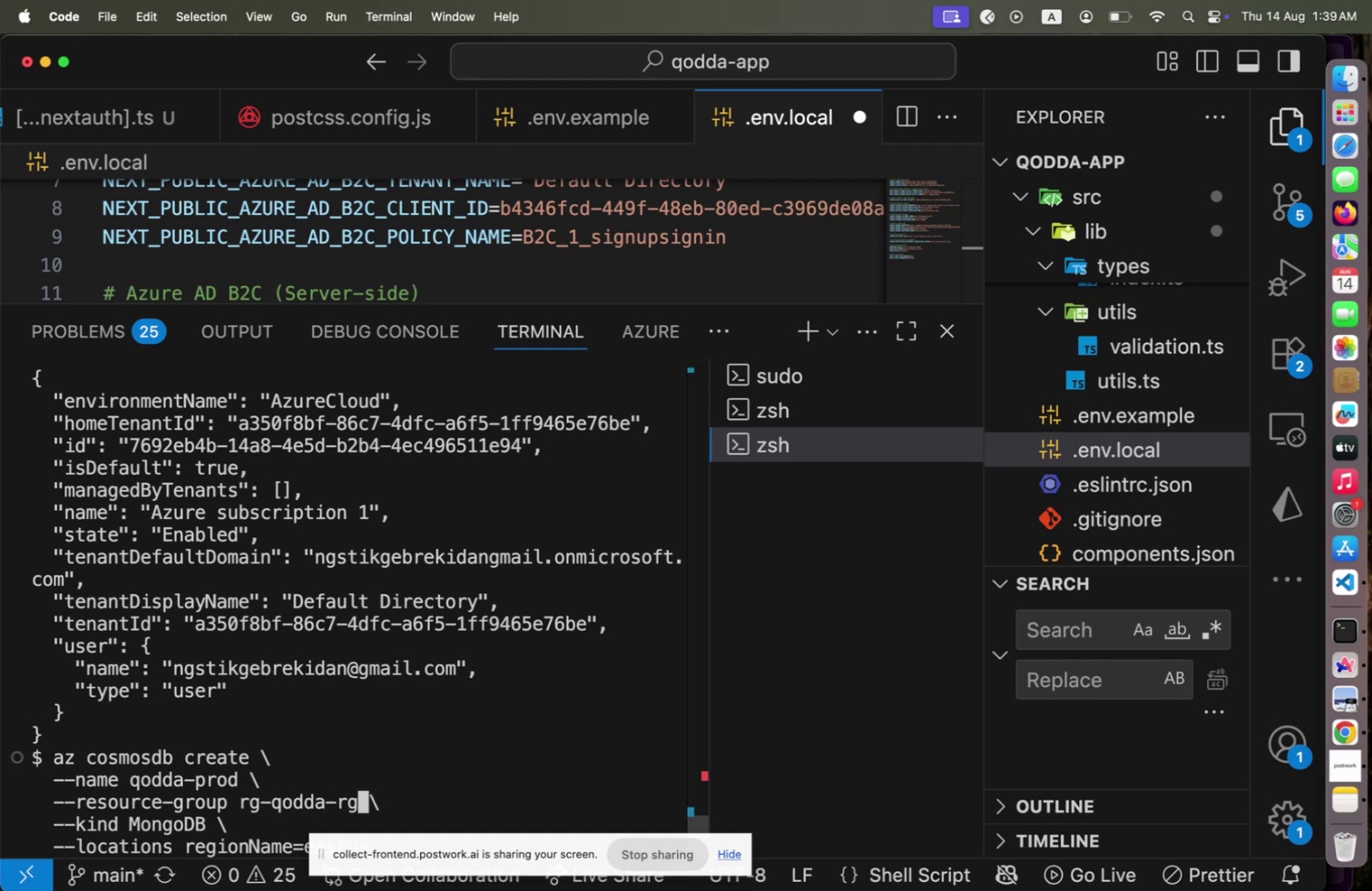 
key(ArrowRight)
 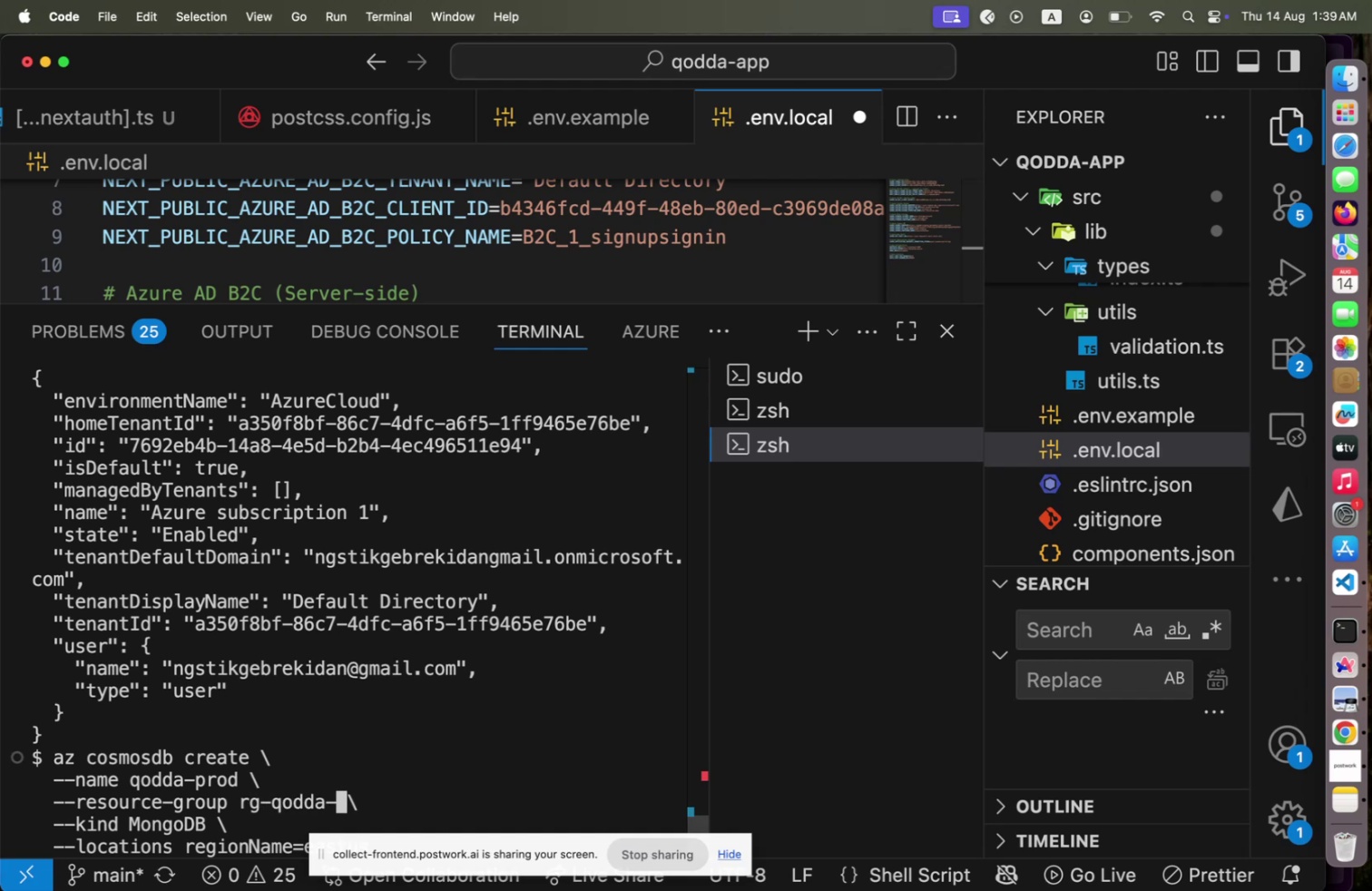 
key(Backspace)
key(Backspace)
type(prod)
 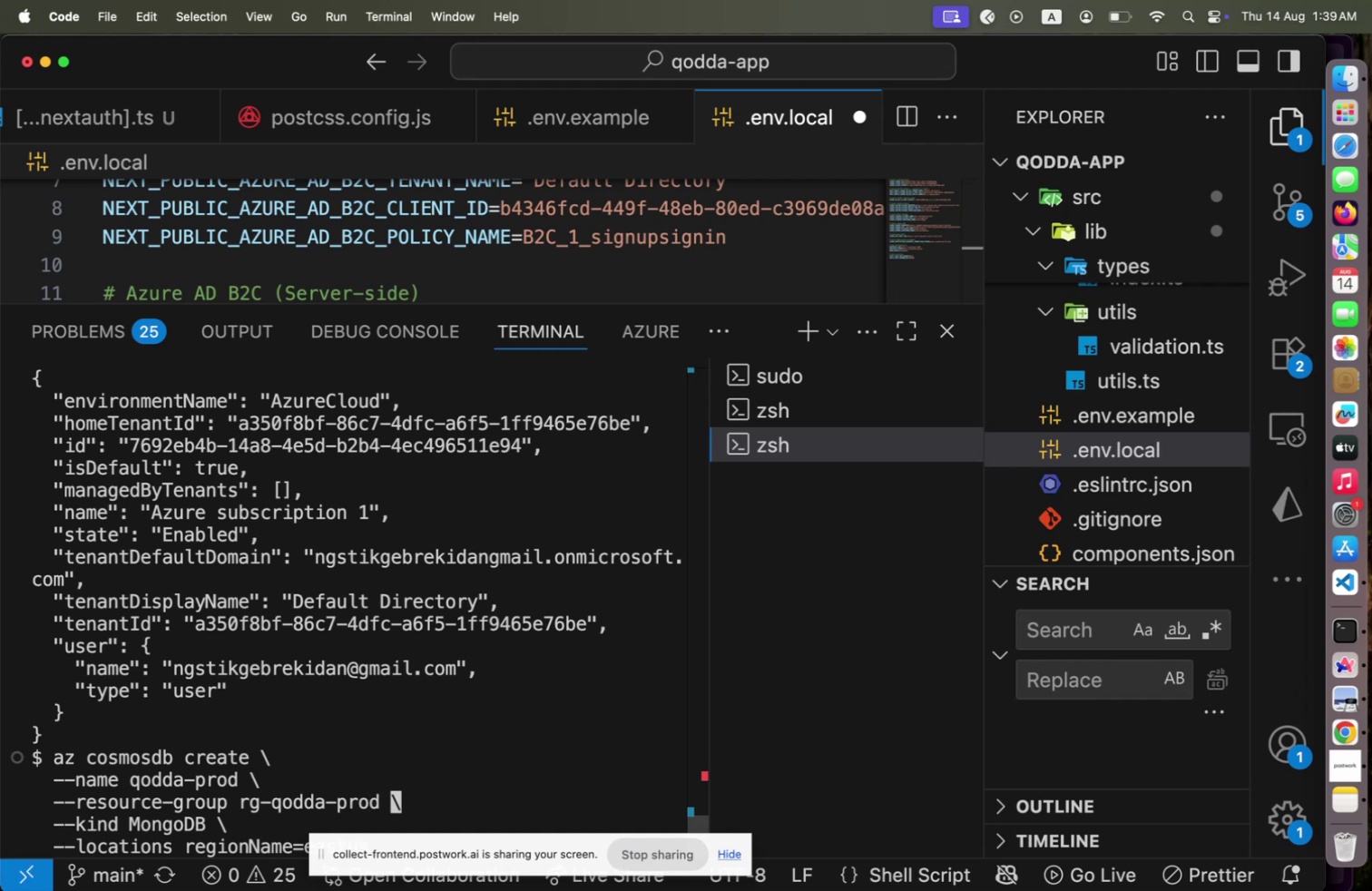 
hold_key(key=ArrowRight, duration=0.73)
 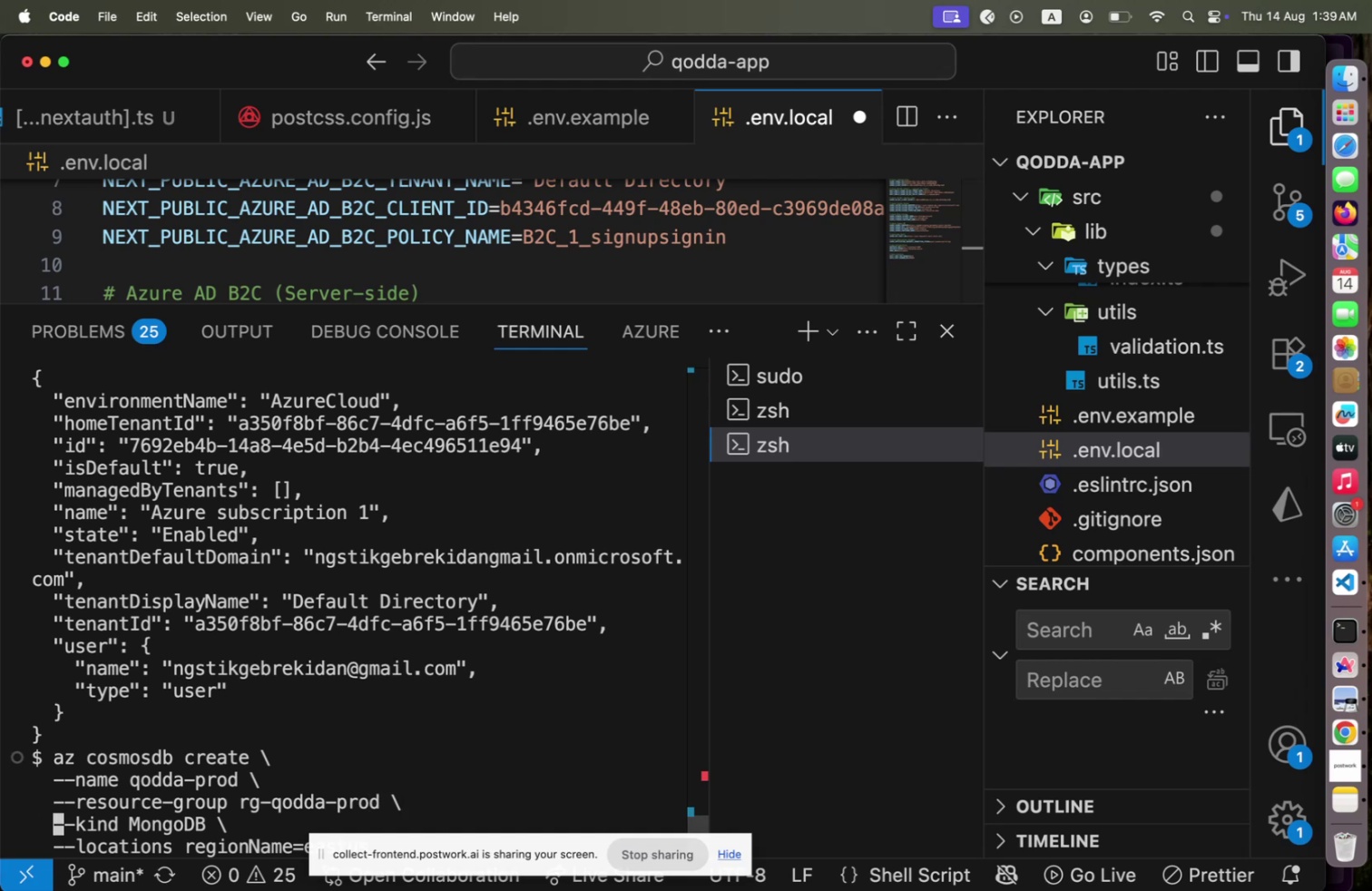 
key(ArrowRight)
 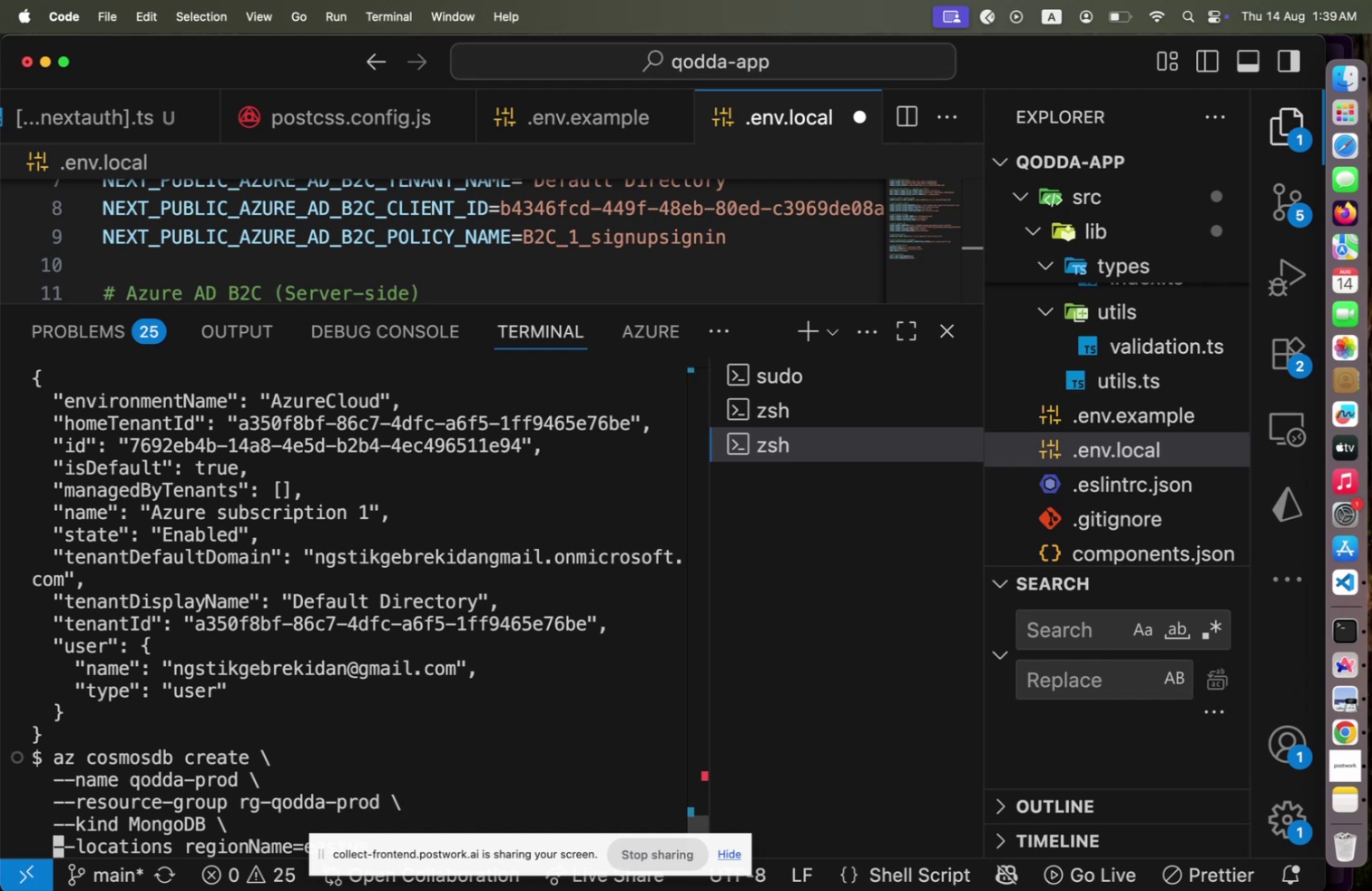 
key(ArrowDown)
 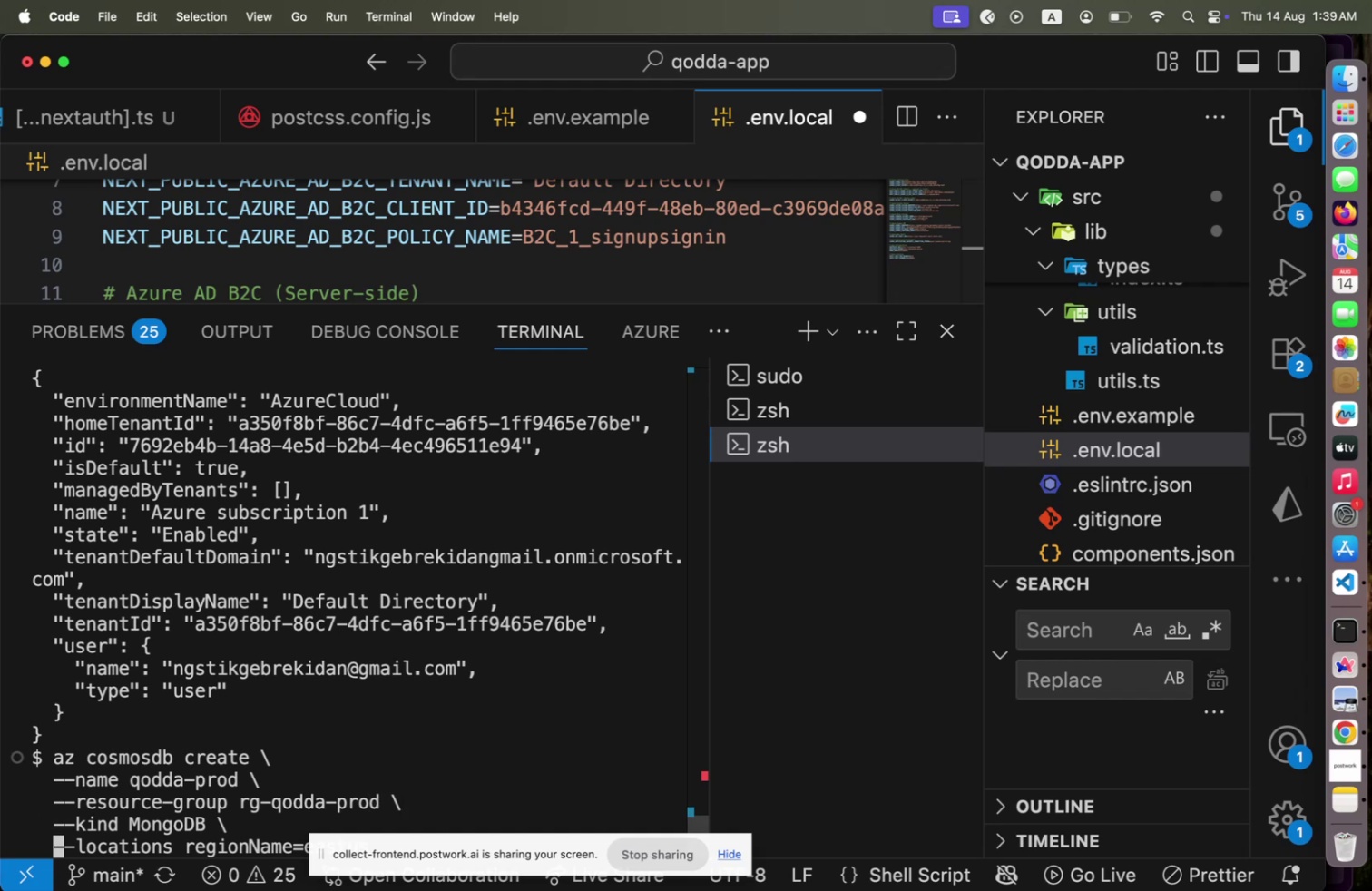 
key(ArrowDown)
 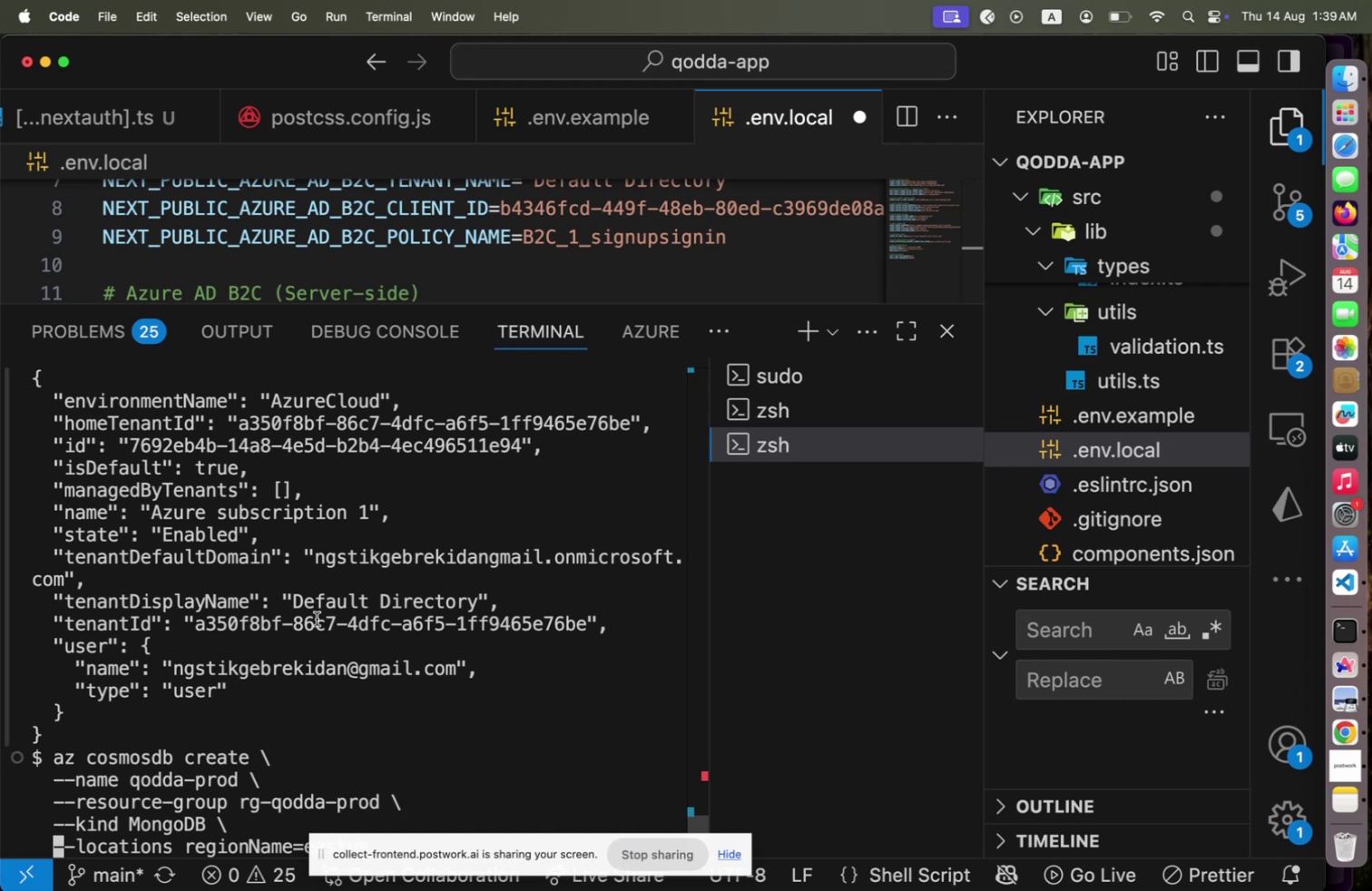 
scroll: coordinate [317, 618], scroll_direction: down, amount: 4.0
 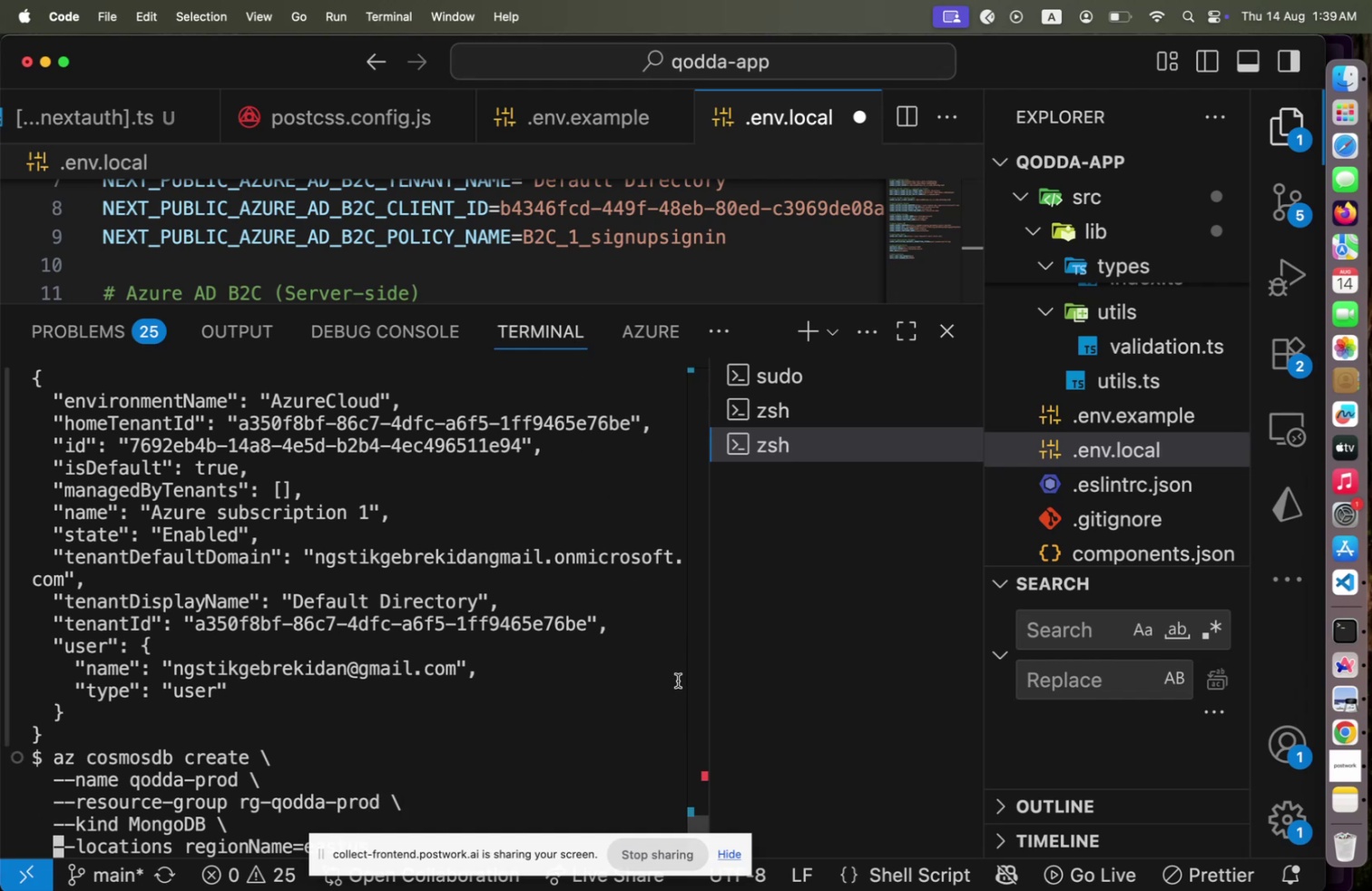 
key(Control+L)
 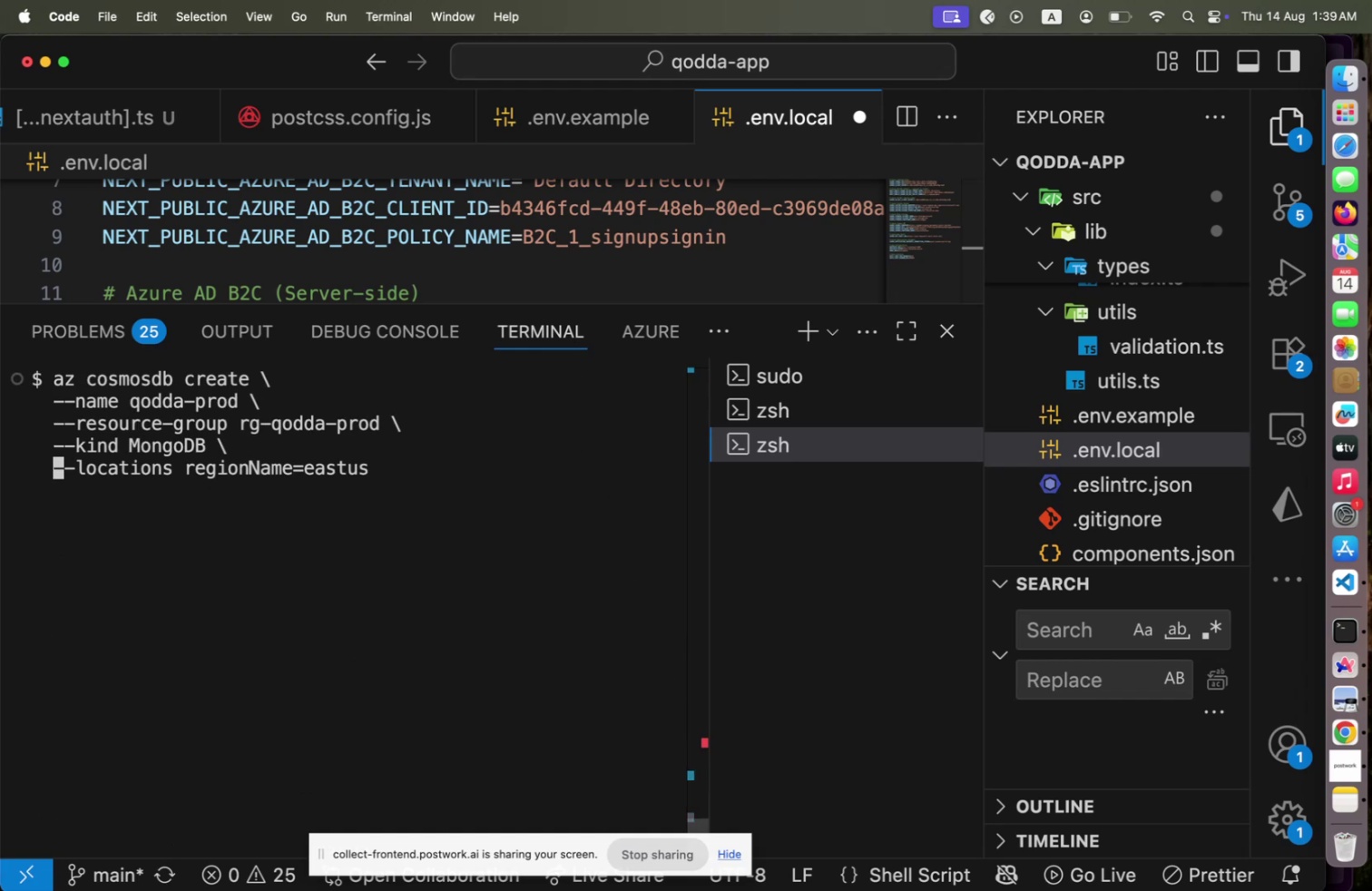 
key(Enter)
 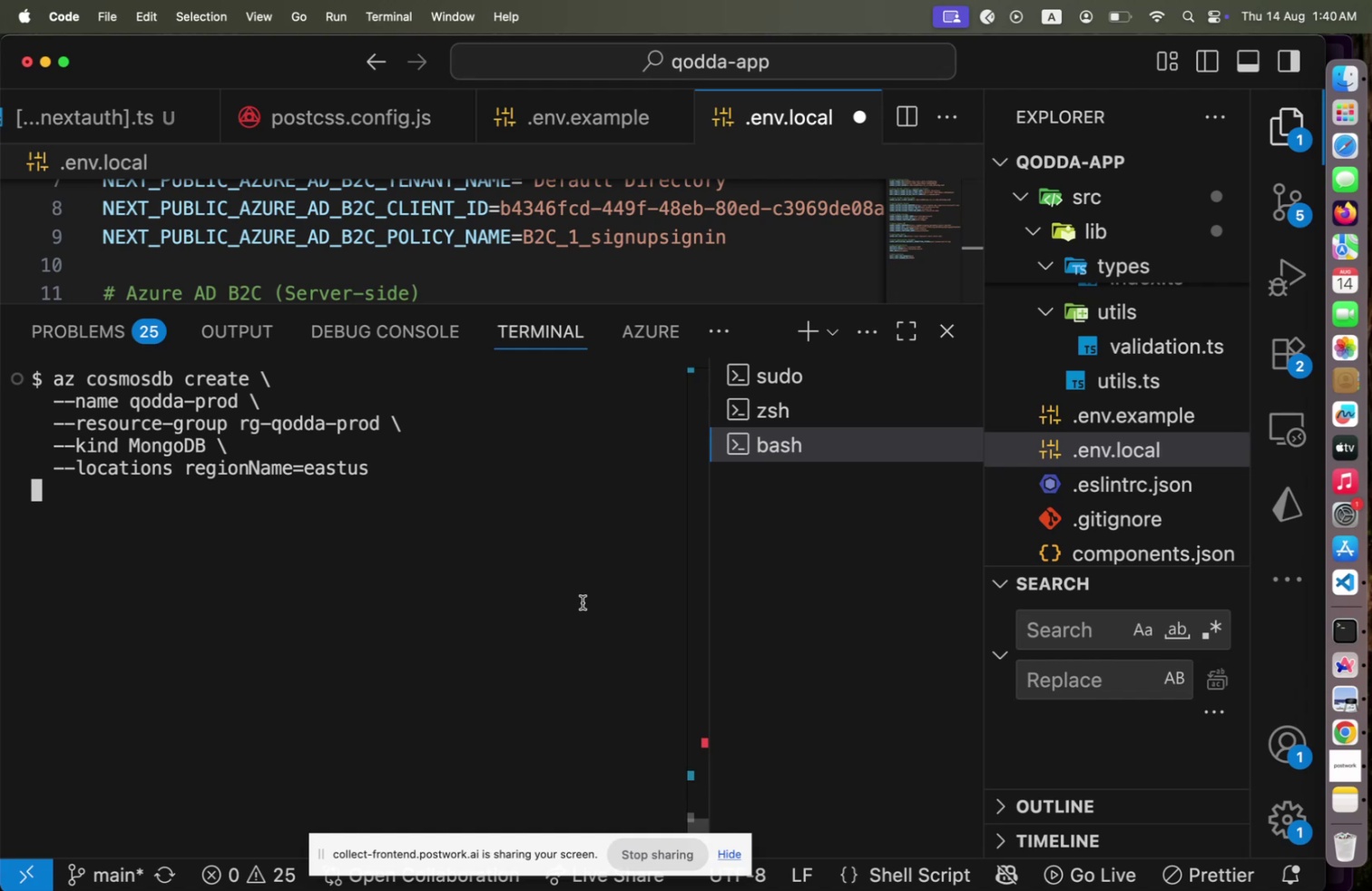 
wait(17.01)
 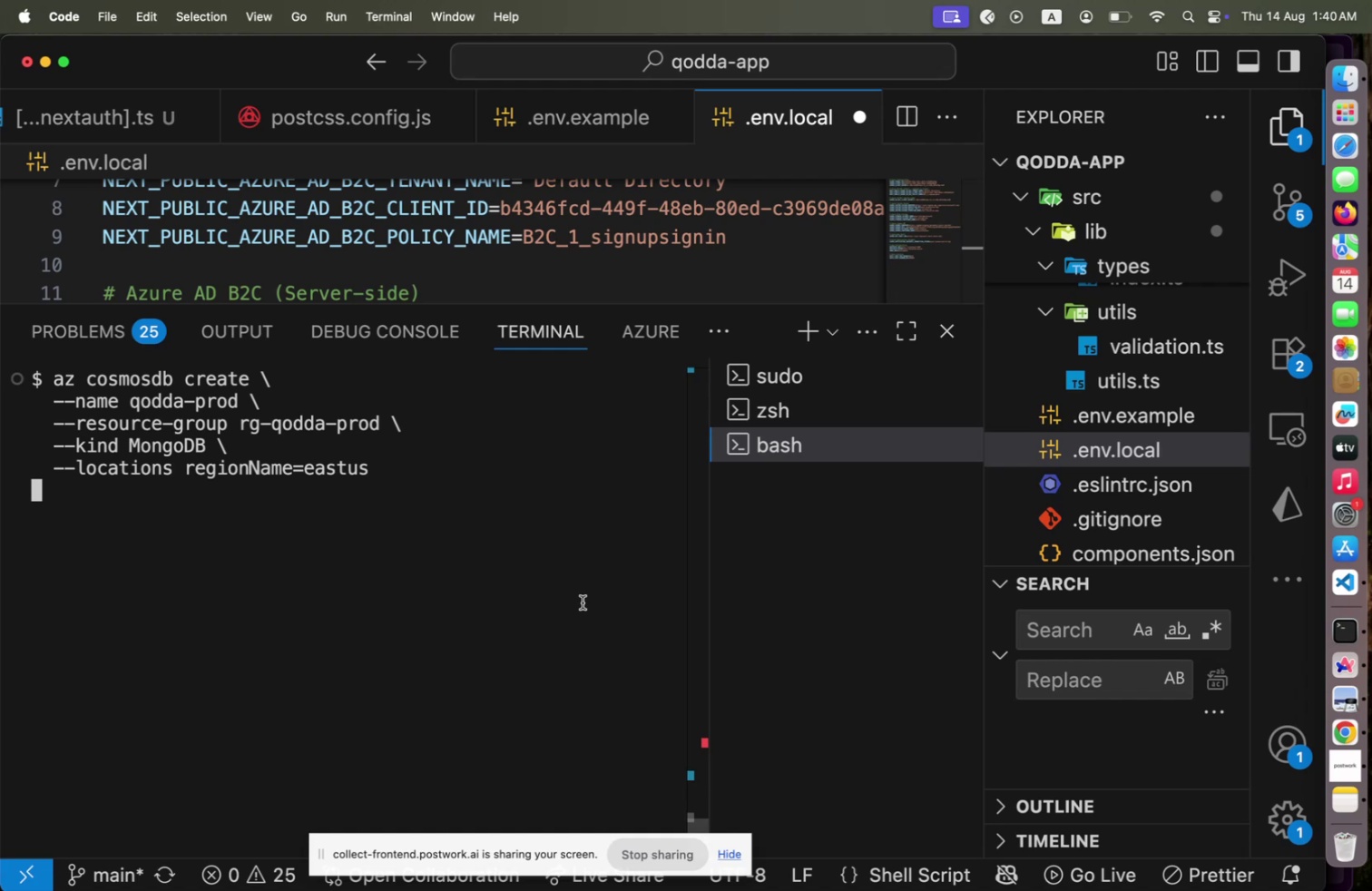 
scroll: coordinate [1112, 442], scroll_direction: down, amount: 4.0
 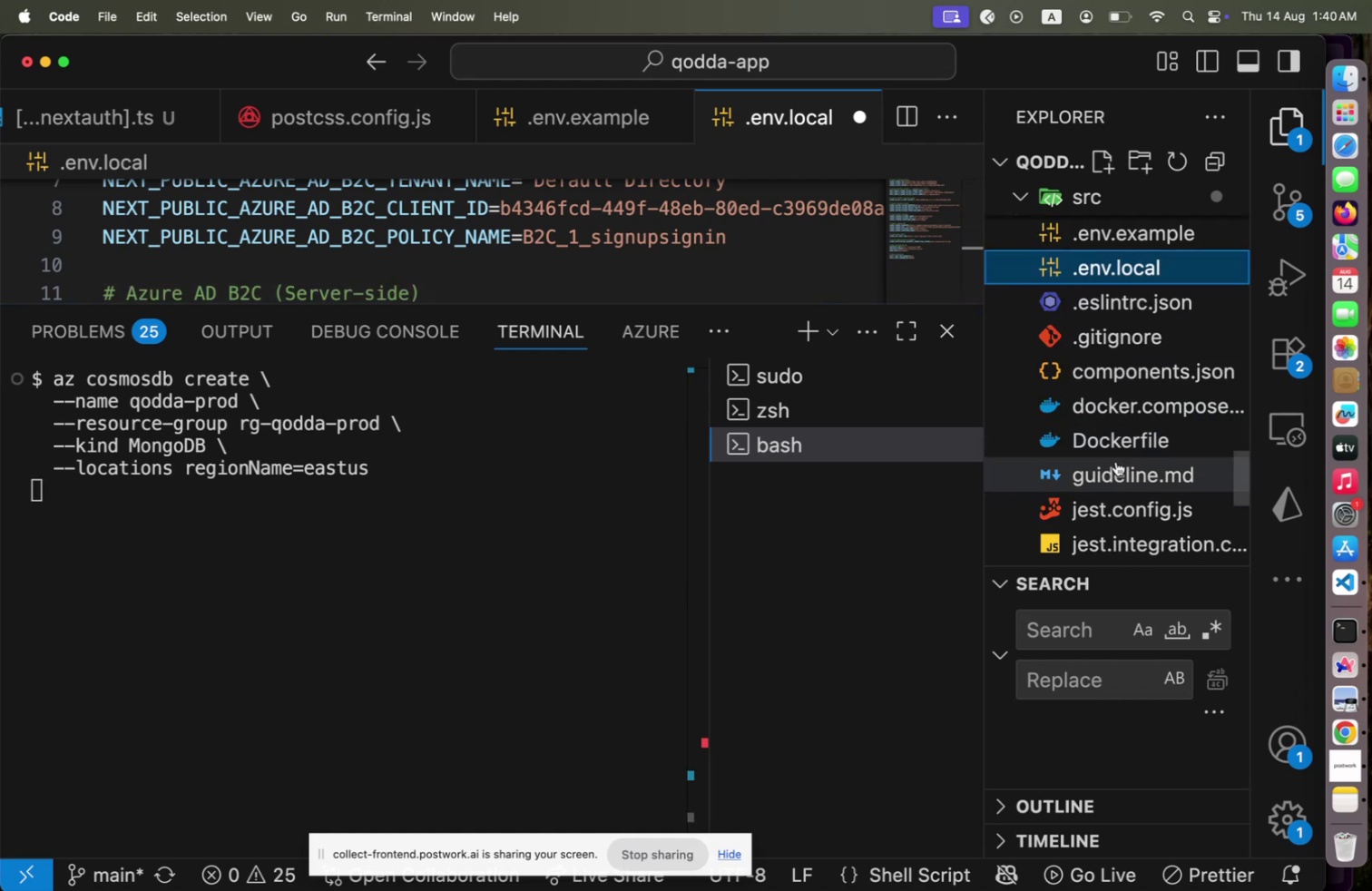 
left_click([1116, 461])
 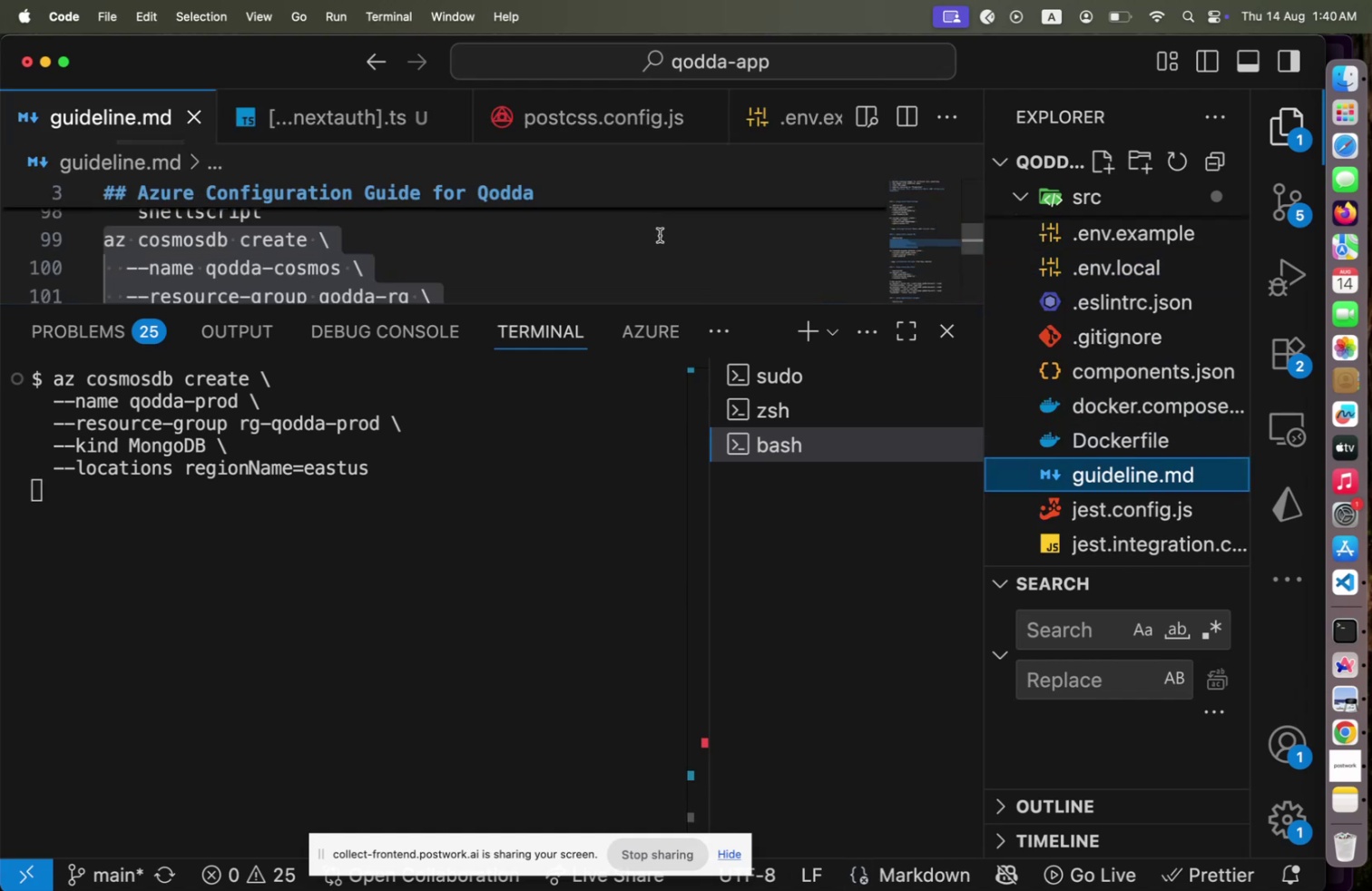 
scroll: coordinate [662, 246], scroll_direction: down, amount: 5.0
 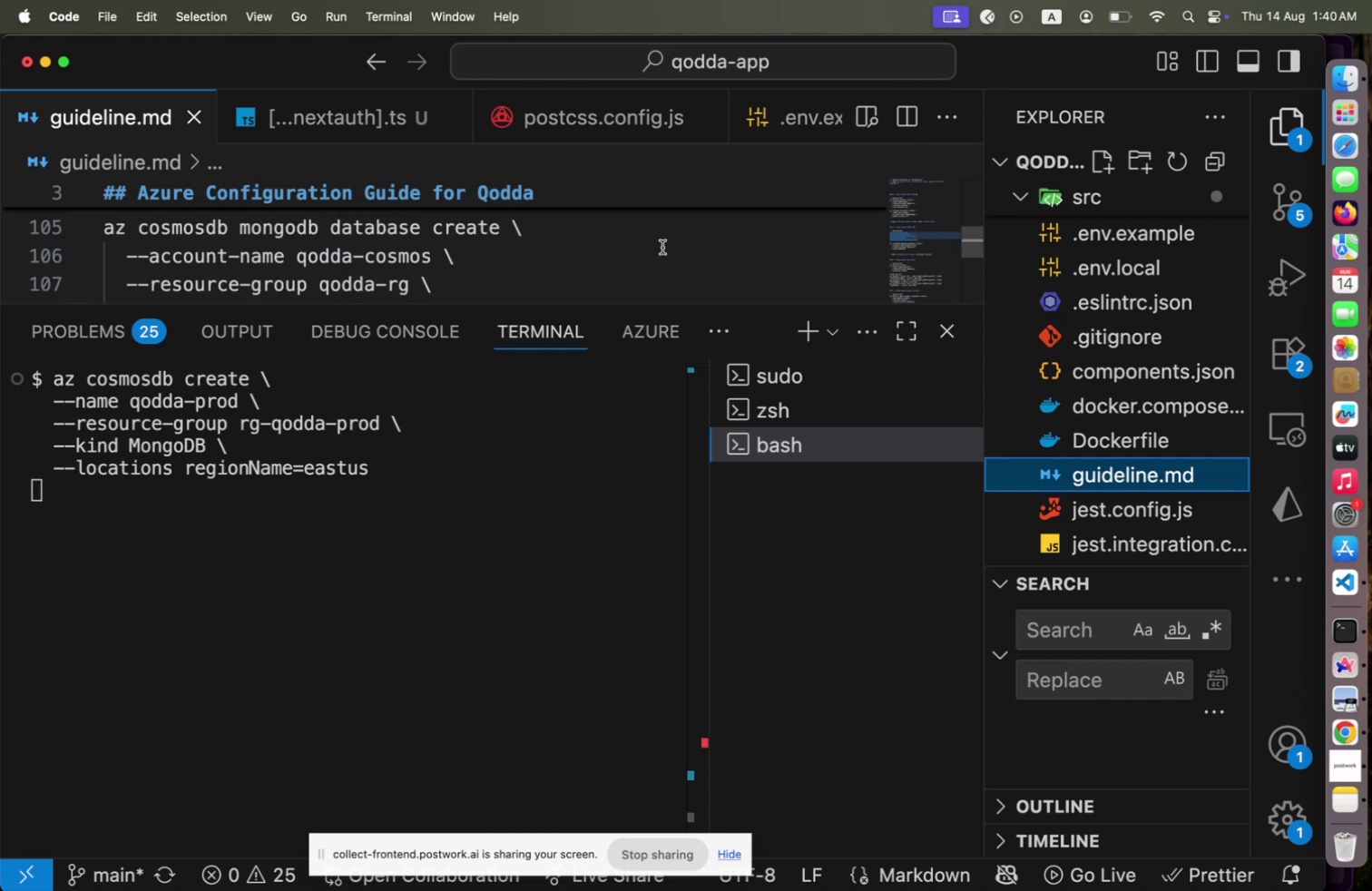 
wait(7.01)
 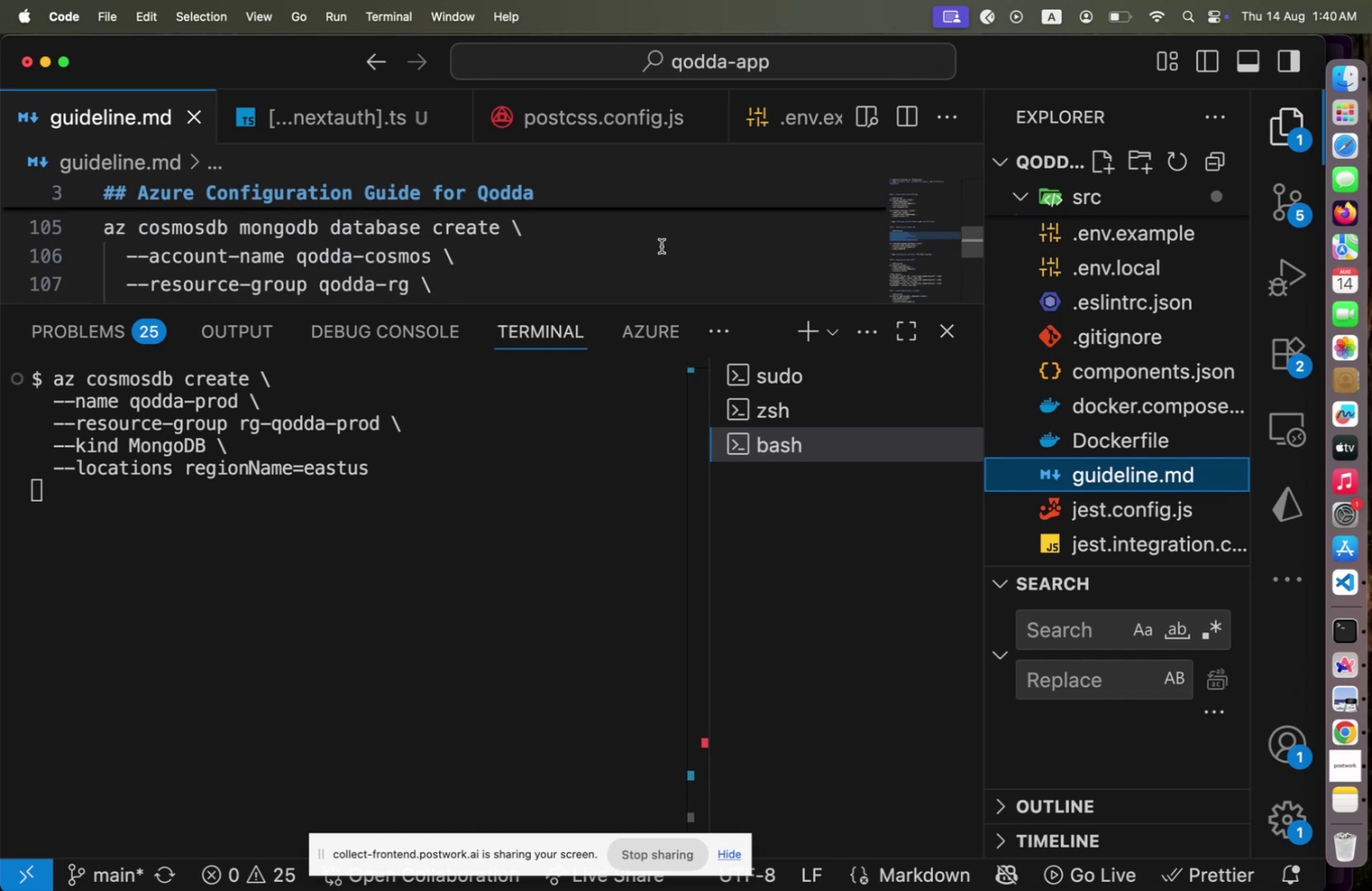 
scroll: coordinate [662, 247], scroll_direction: down, amount: 1.0
 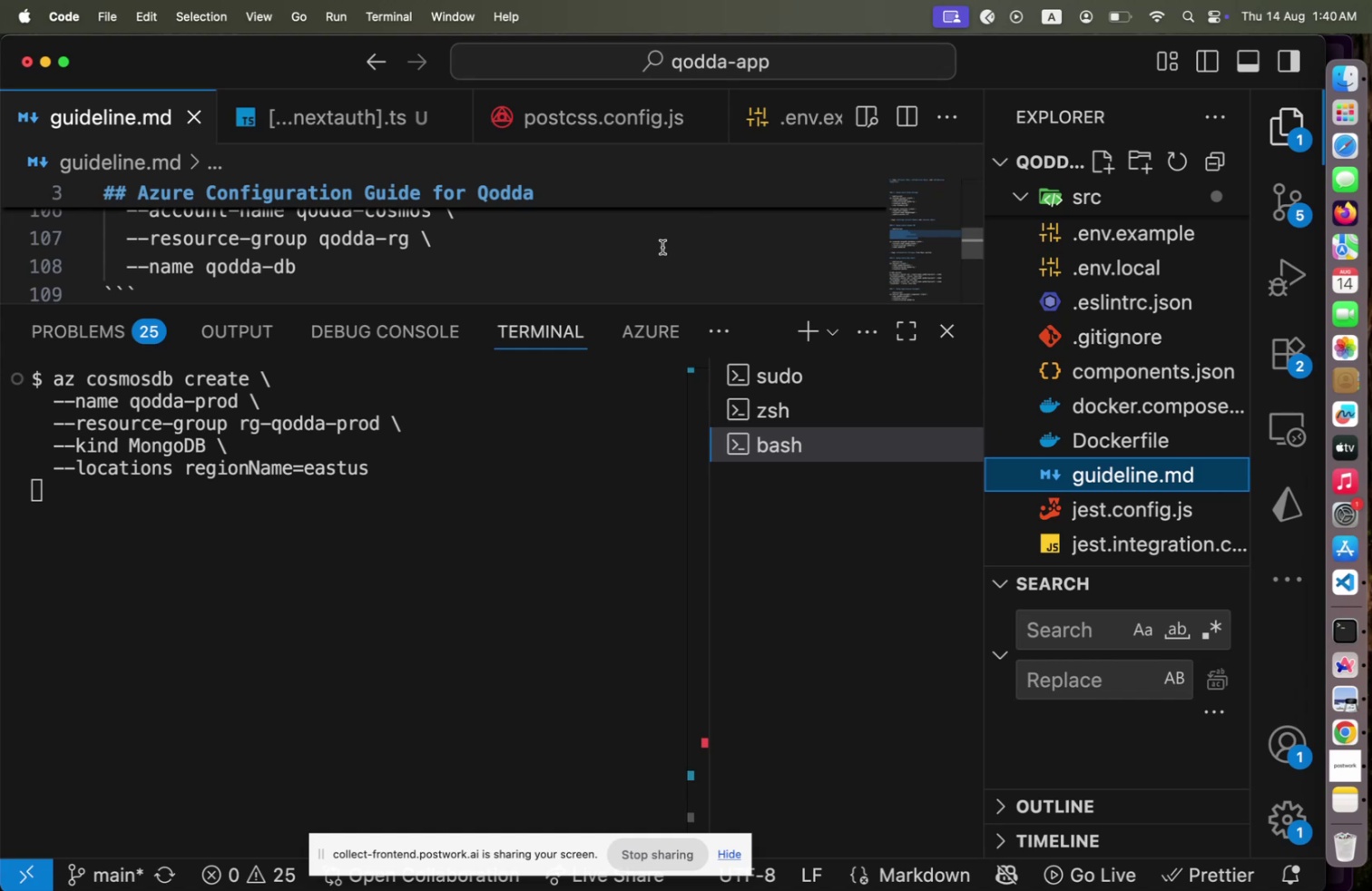 
scroll: coordinate [662, 247], scroll_direction: up, amount: 3.0
 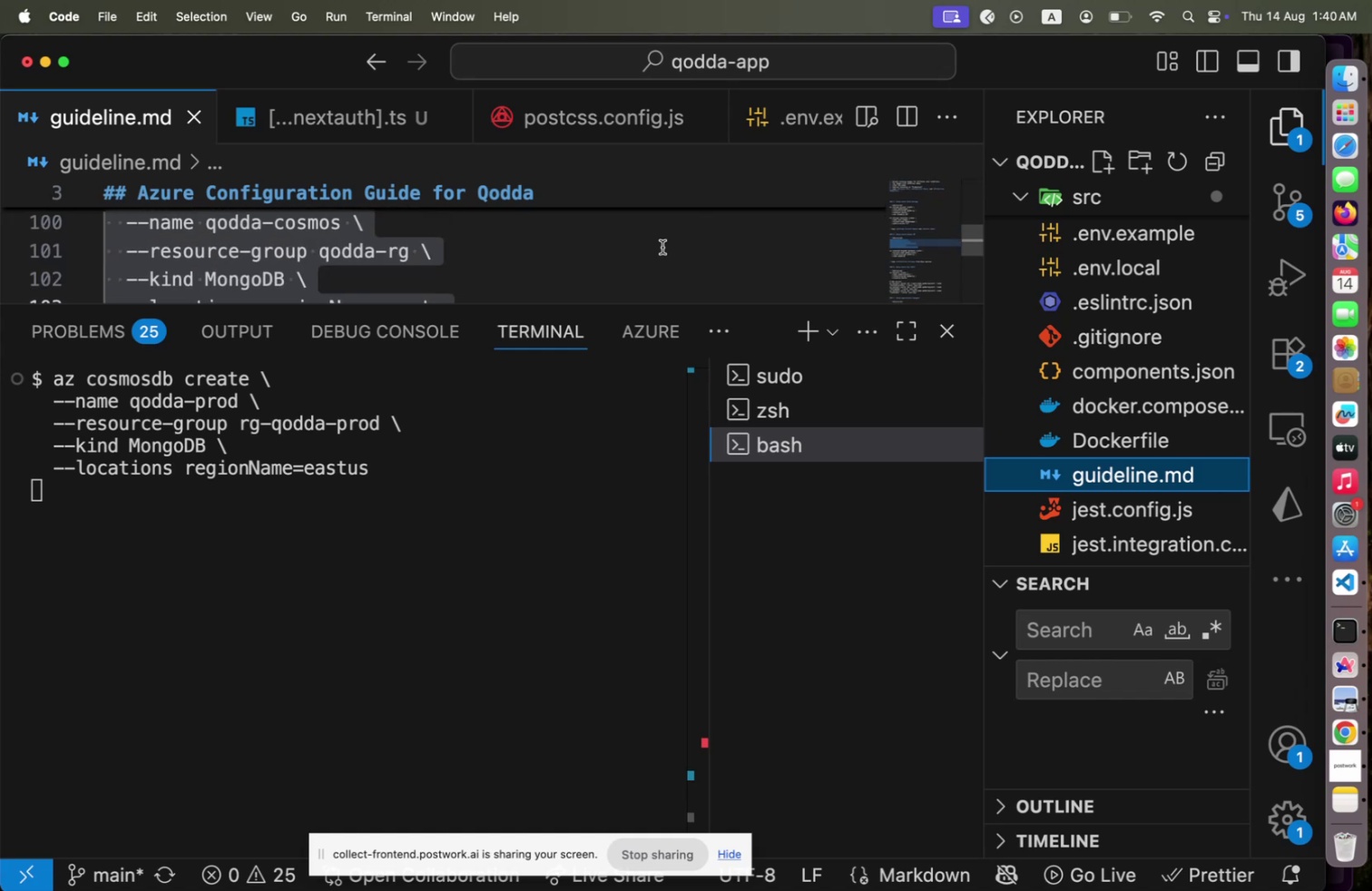 
scroll: coordinate [662, 247], scroll_direction: down, amount: 5.0
 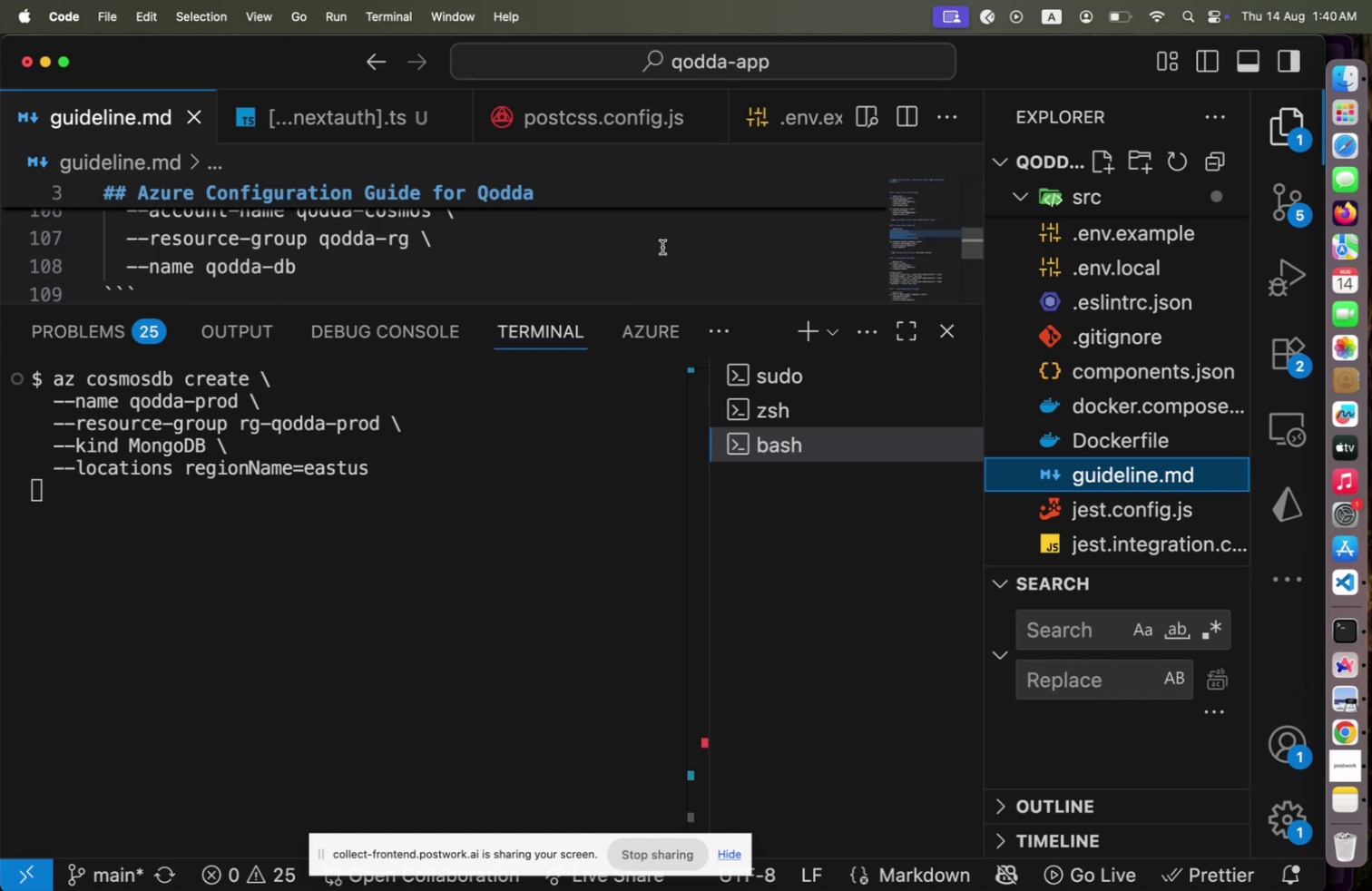 
scroll: coordinate [662, 247], scroll_direction: up, amount: 1.0
 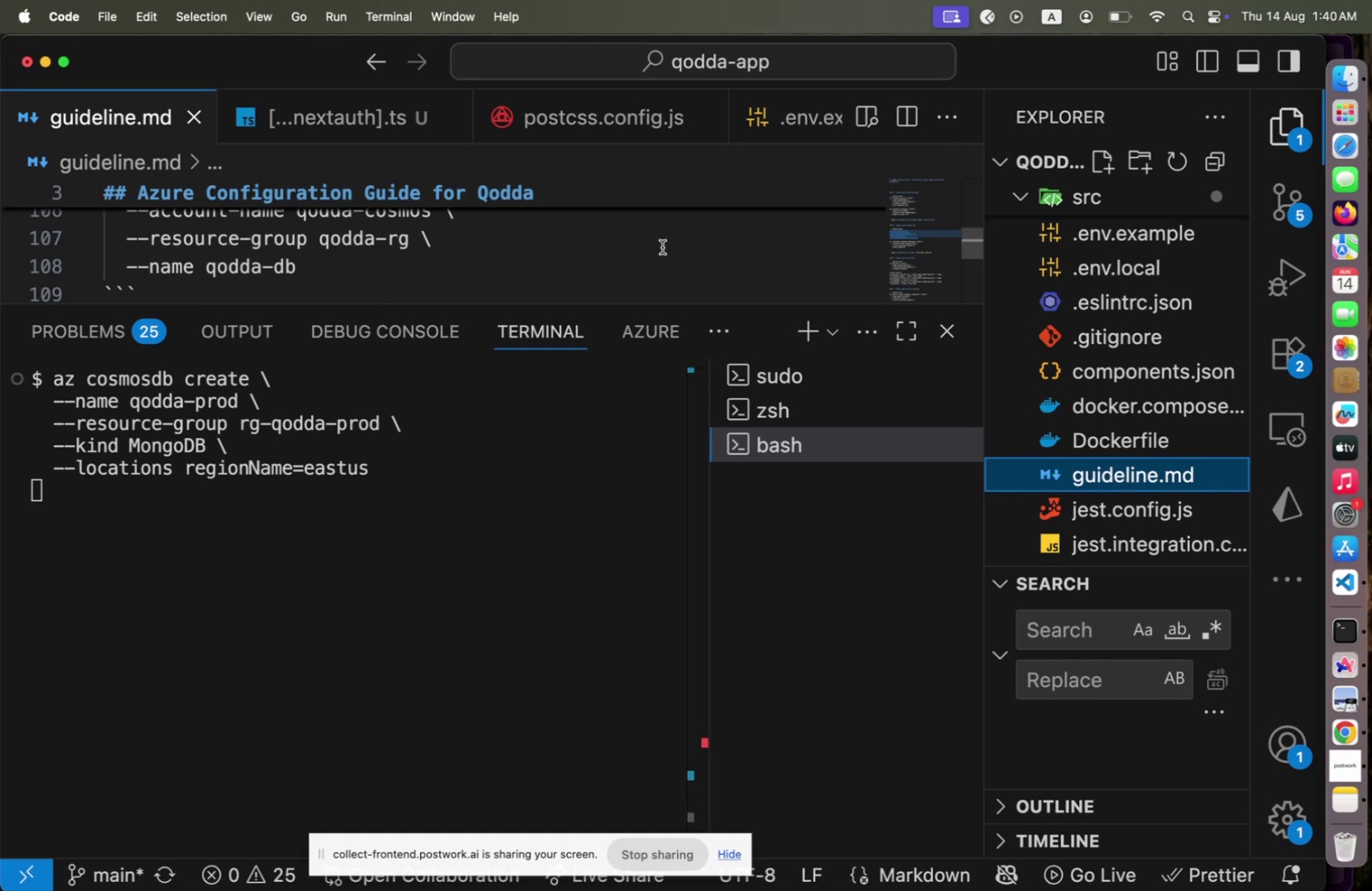 
wait(19.11)
 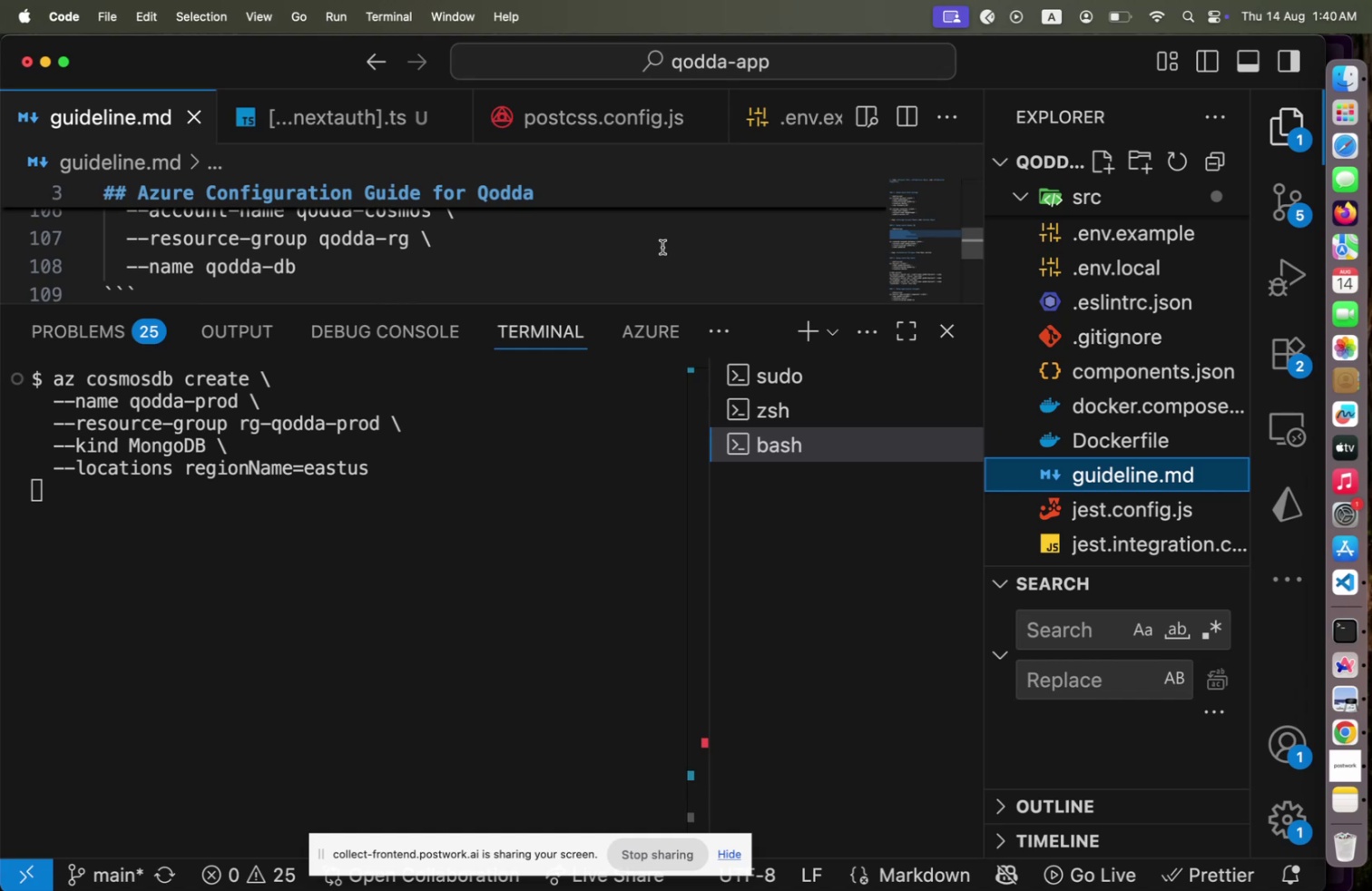 
left_click([553, 497])
 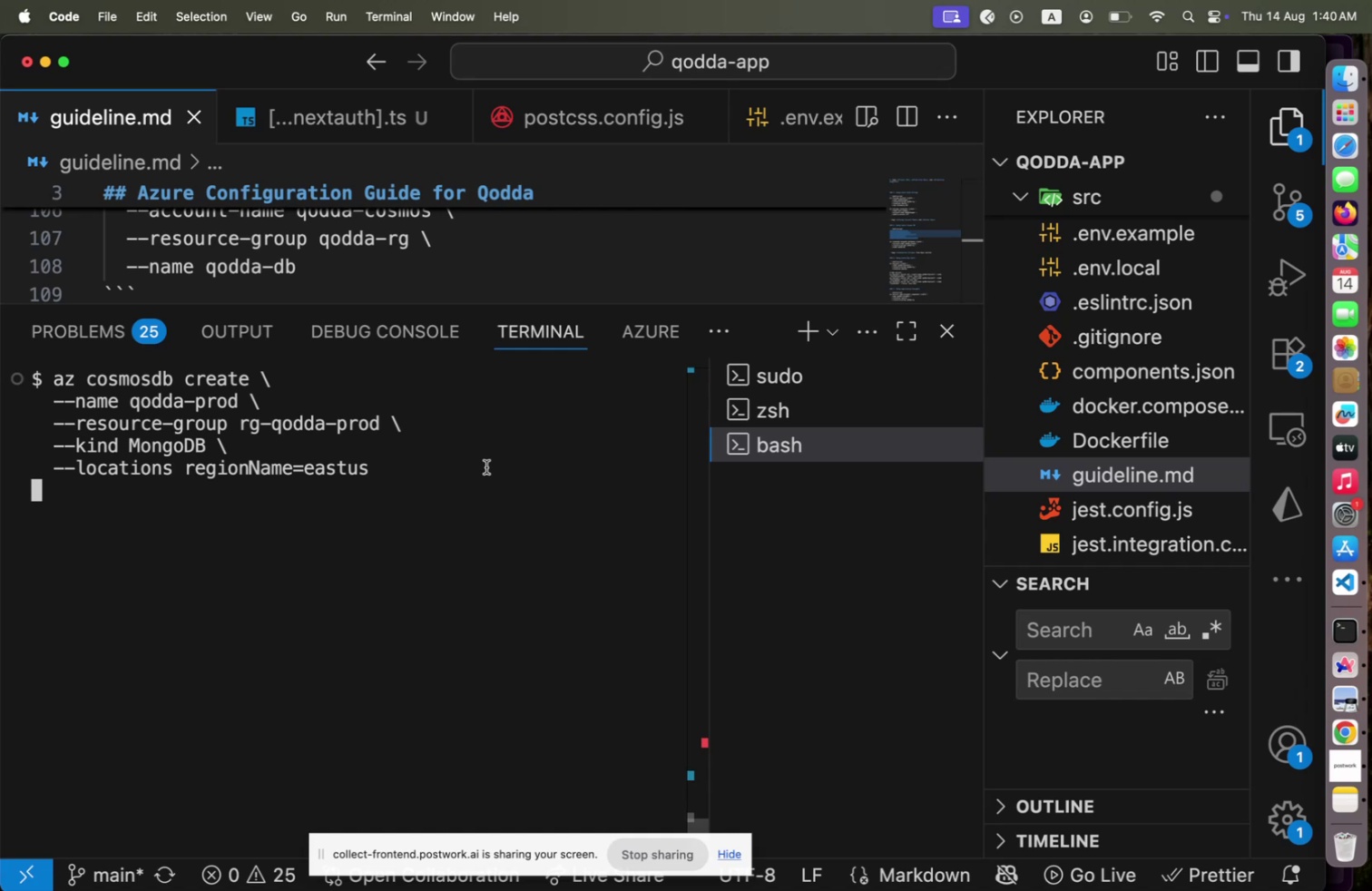 
wait(12.63)
 